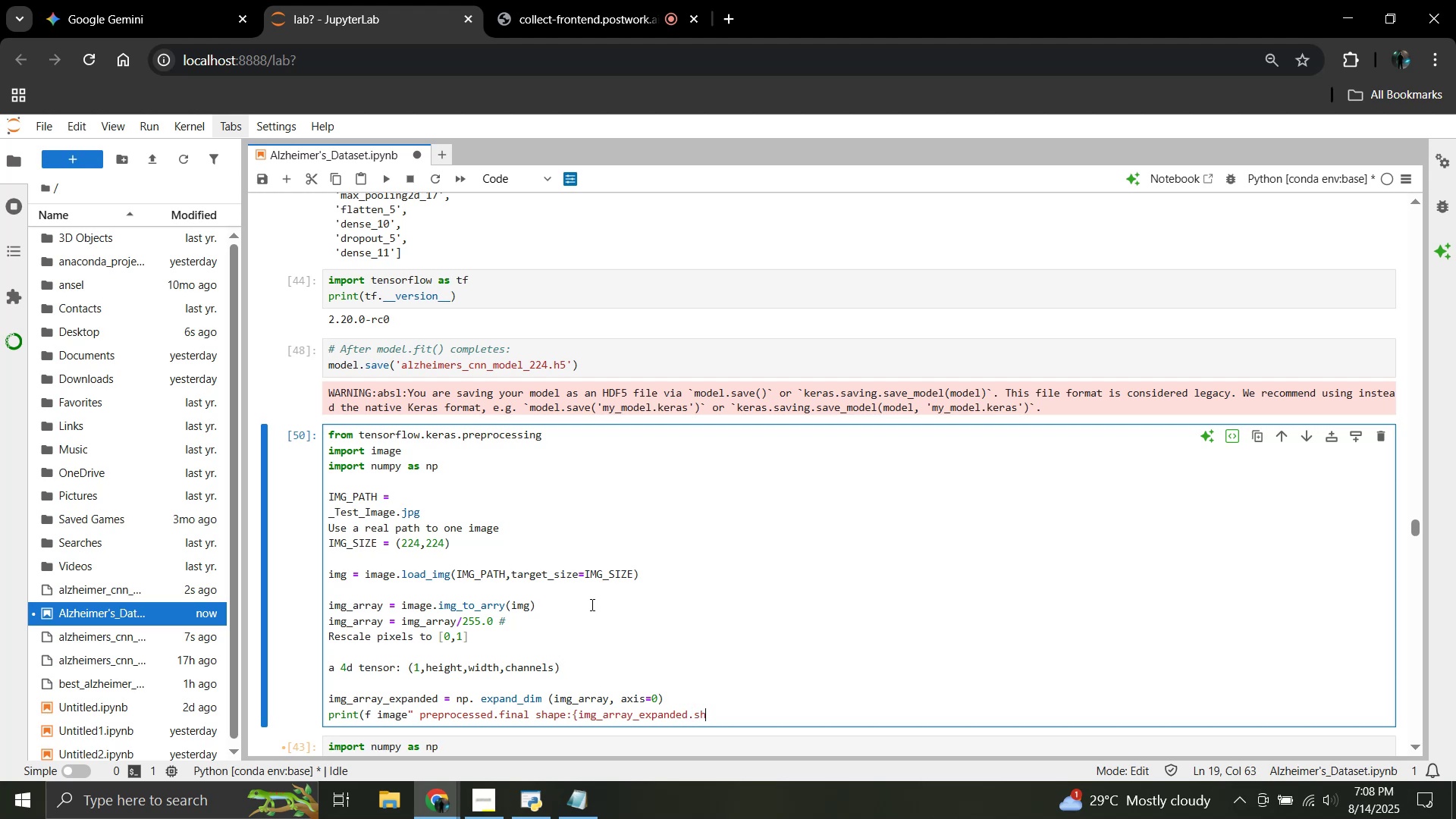 
type(ape})
 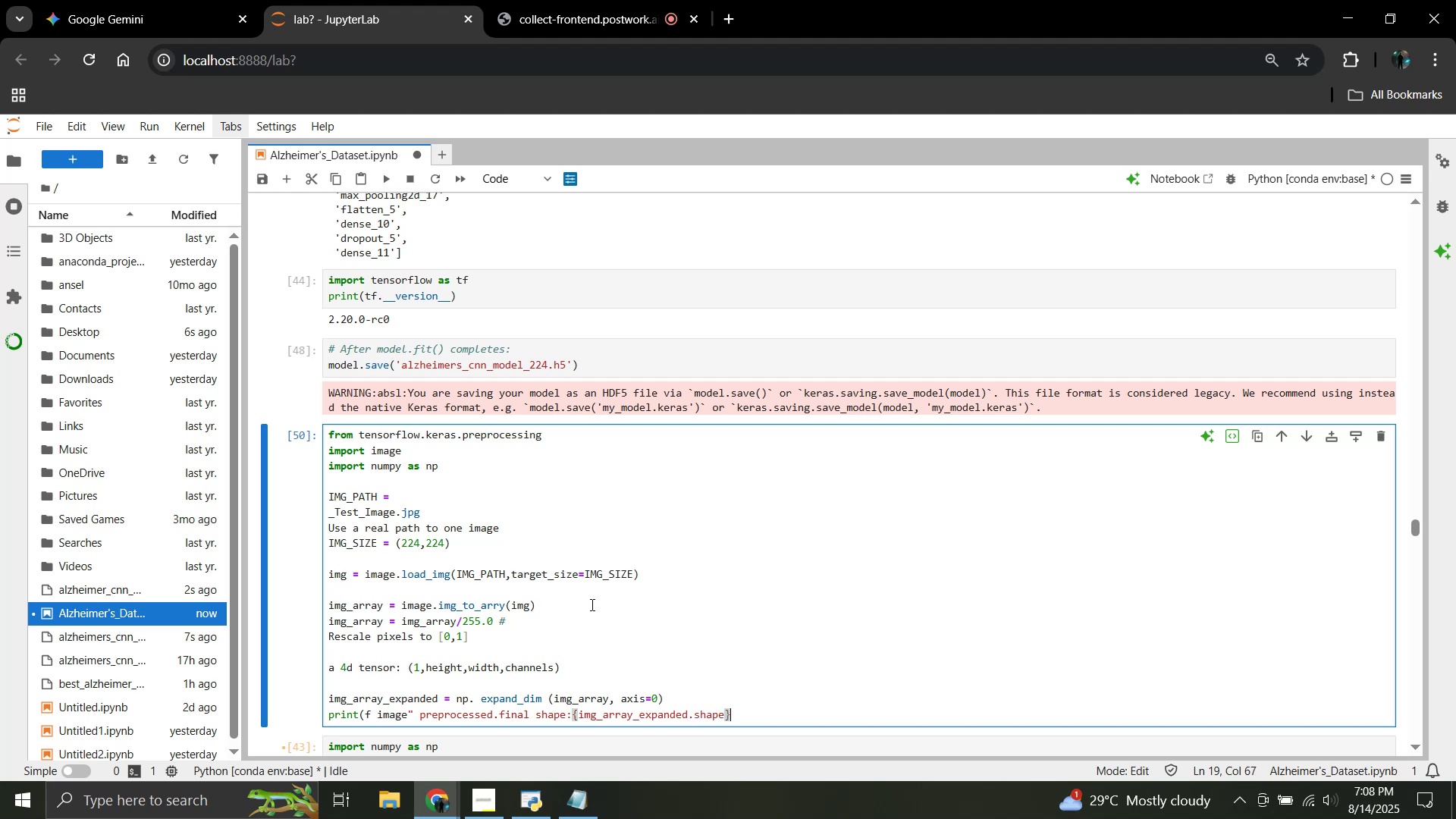 
key(Shift+Quote)
 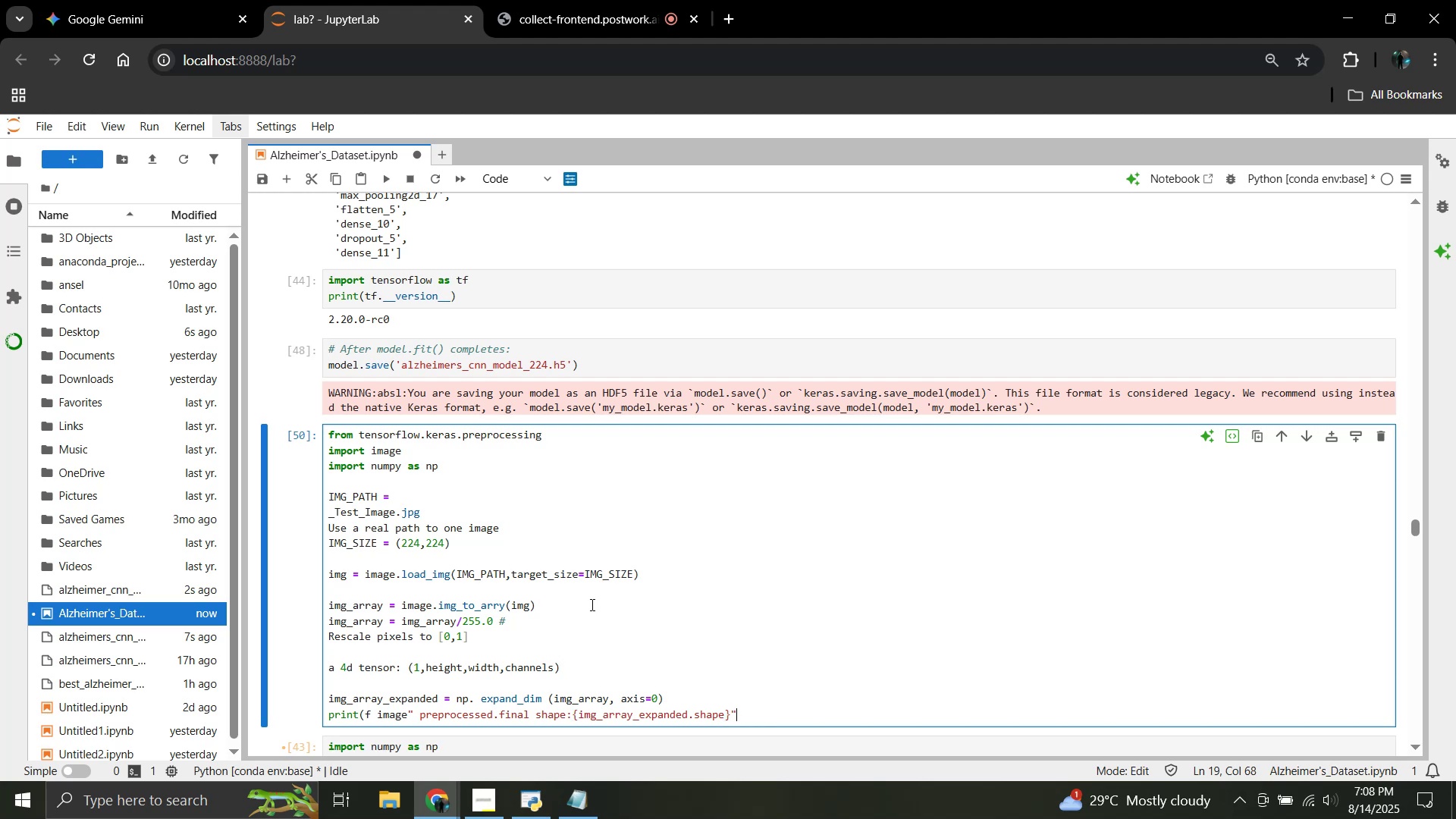 
wait(5.91)
 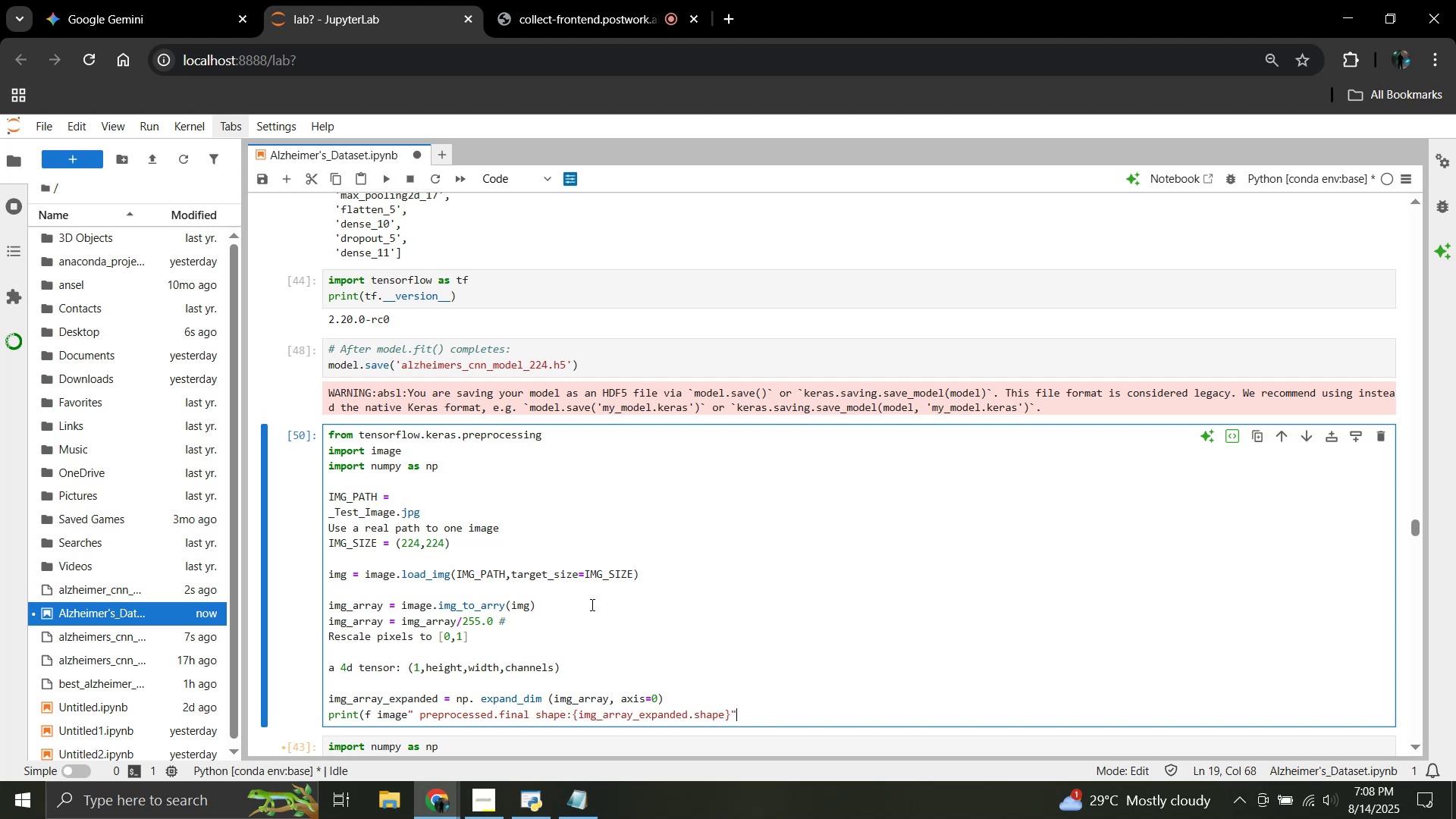 
key(Shift+0)
 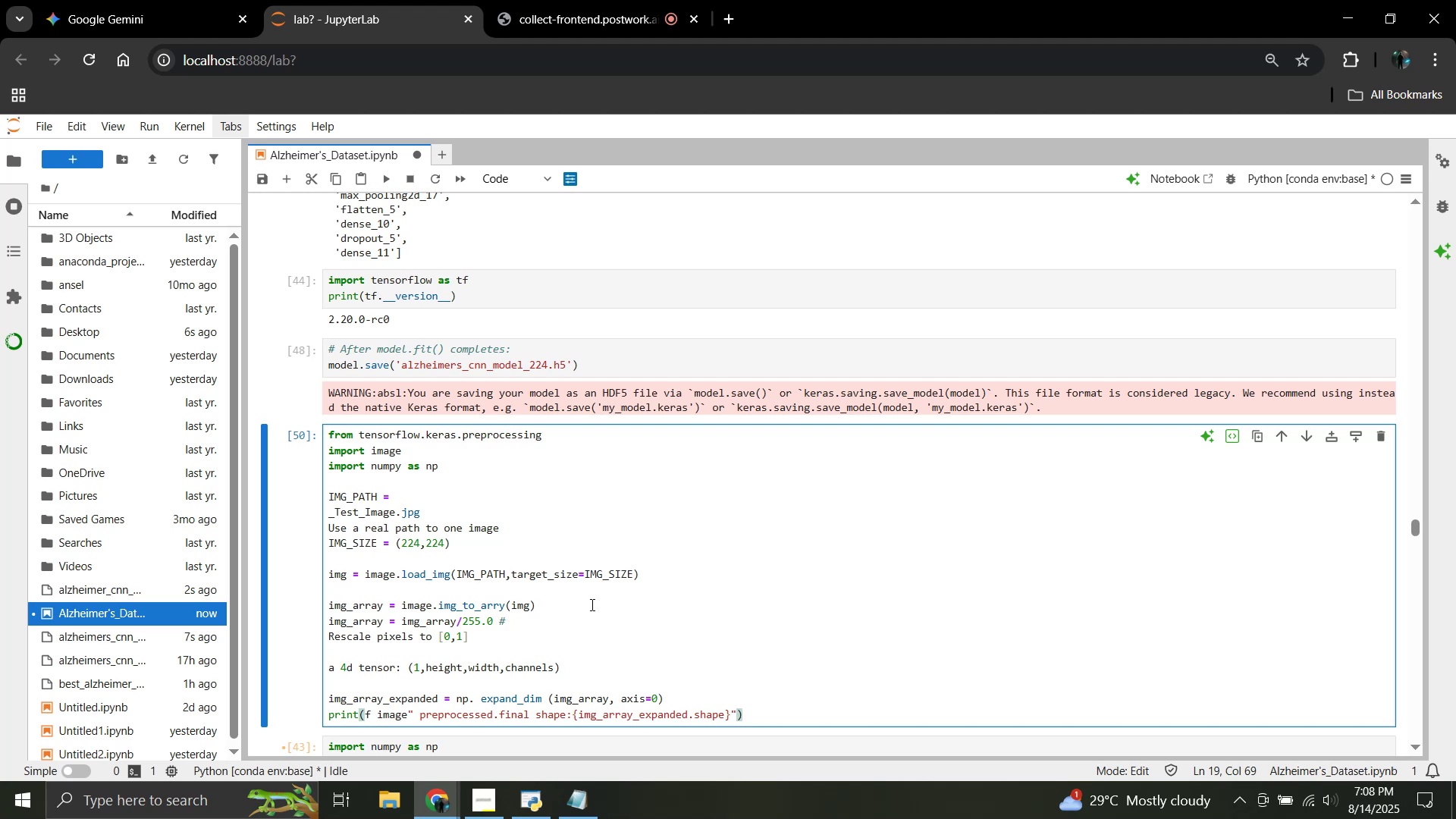 
key(Enter)
 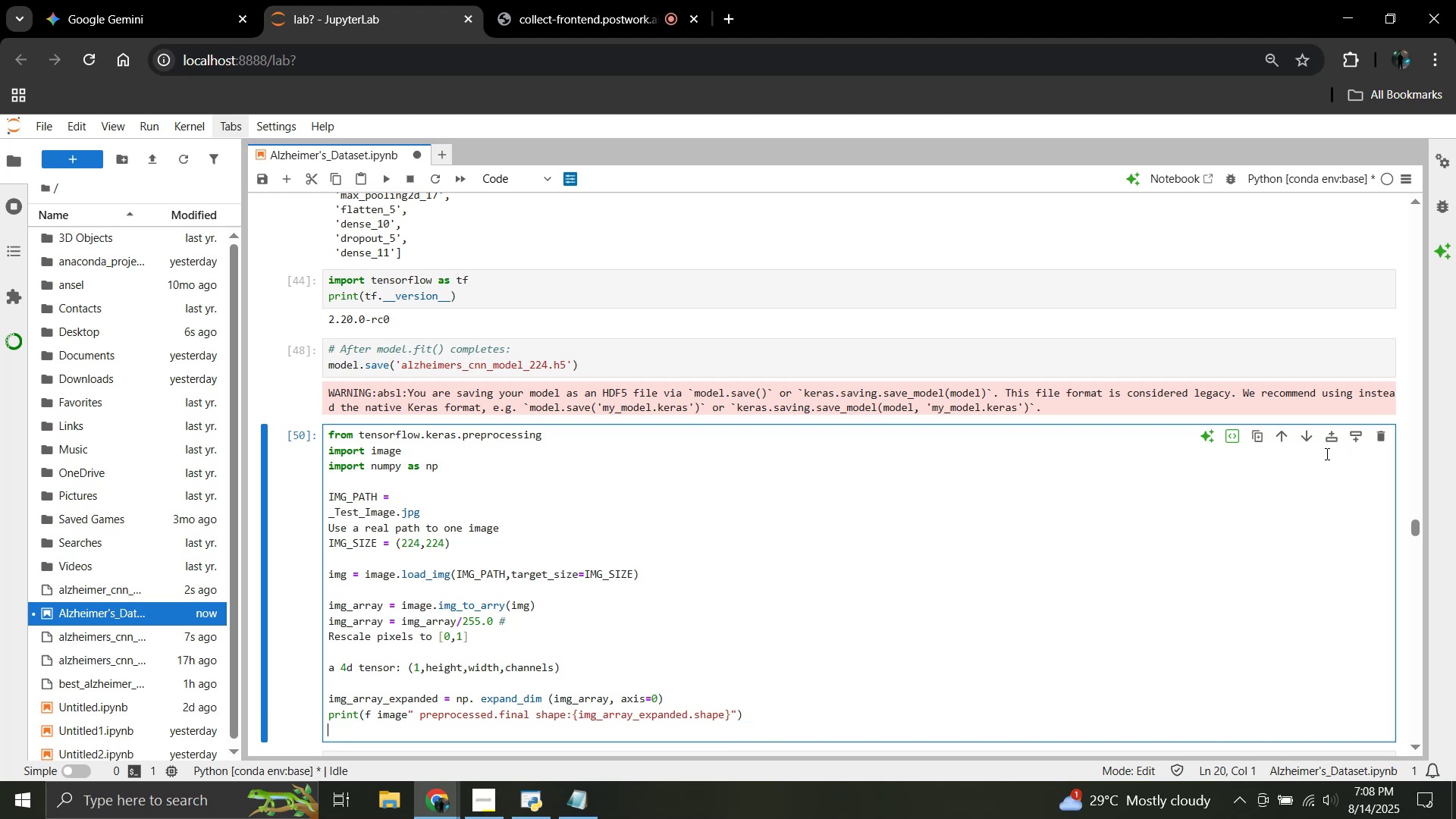 
wait(6.88)
 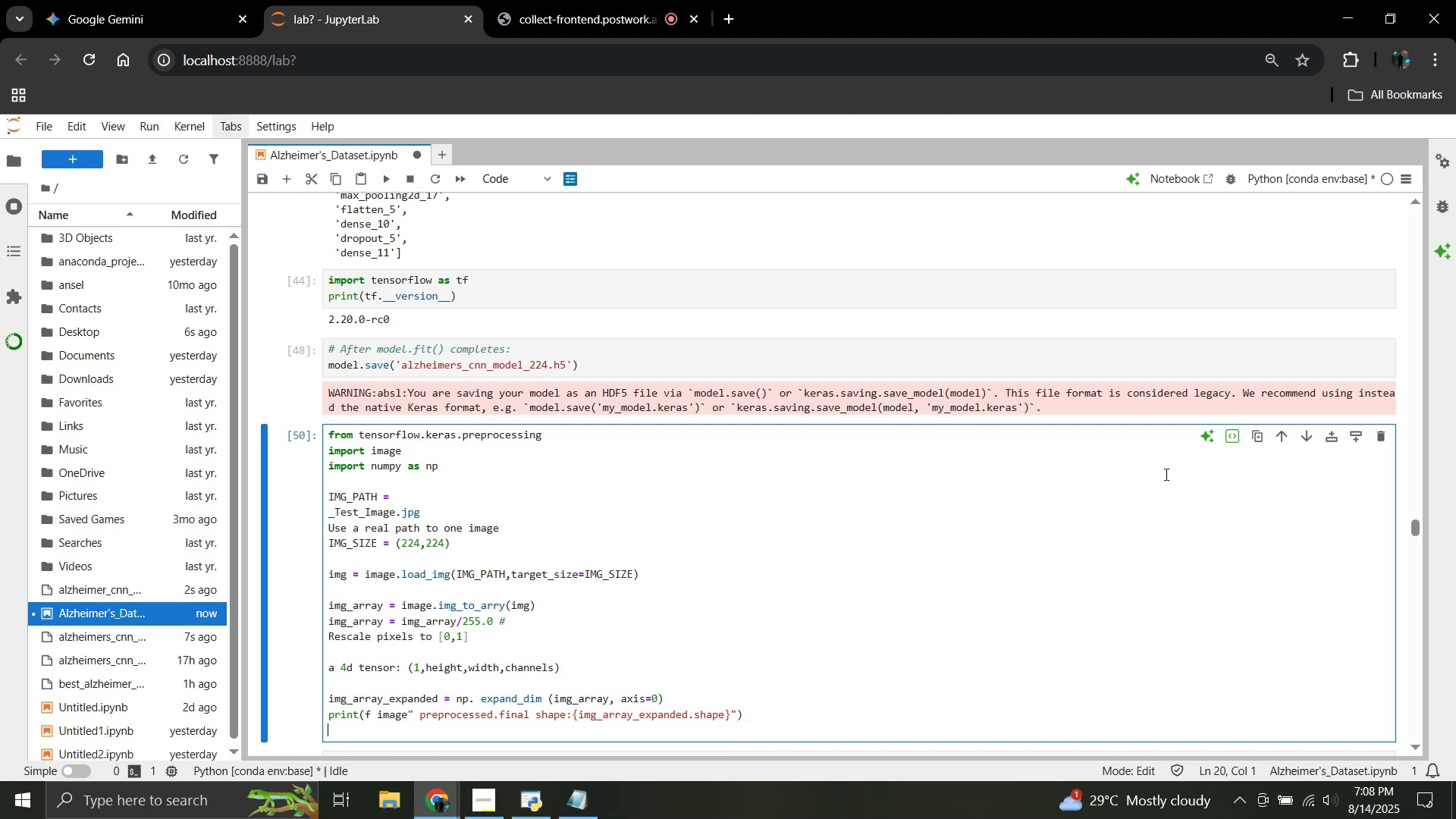 
mouse_move([1342, 446])
 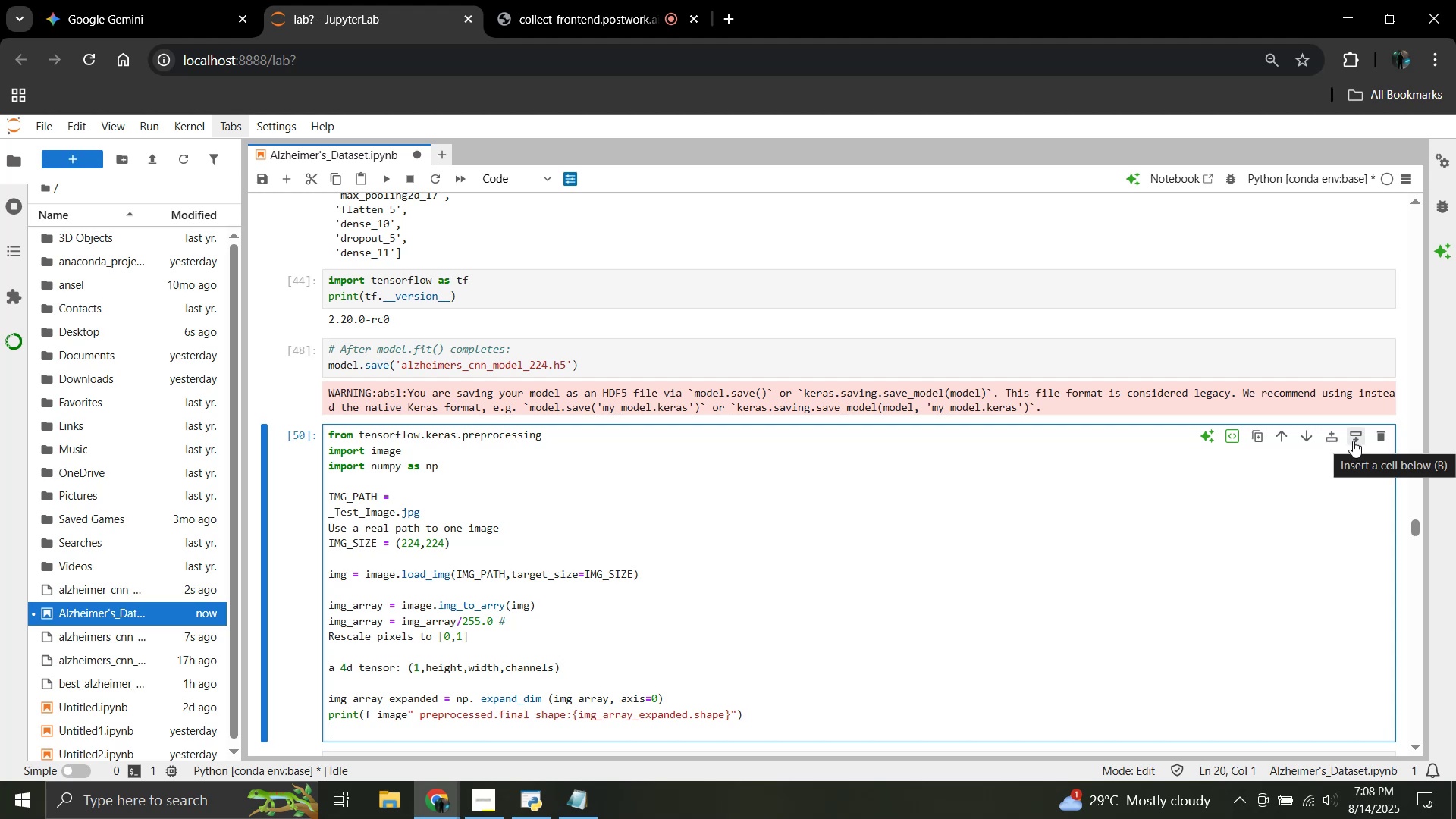 
wait(8.41)
 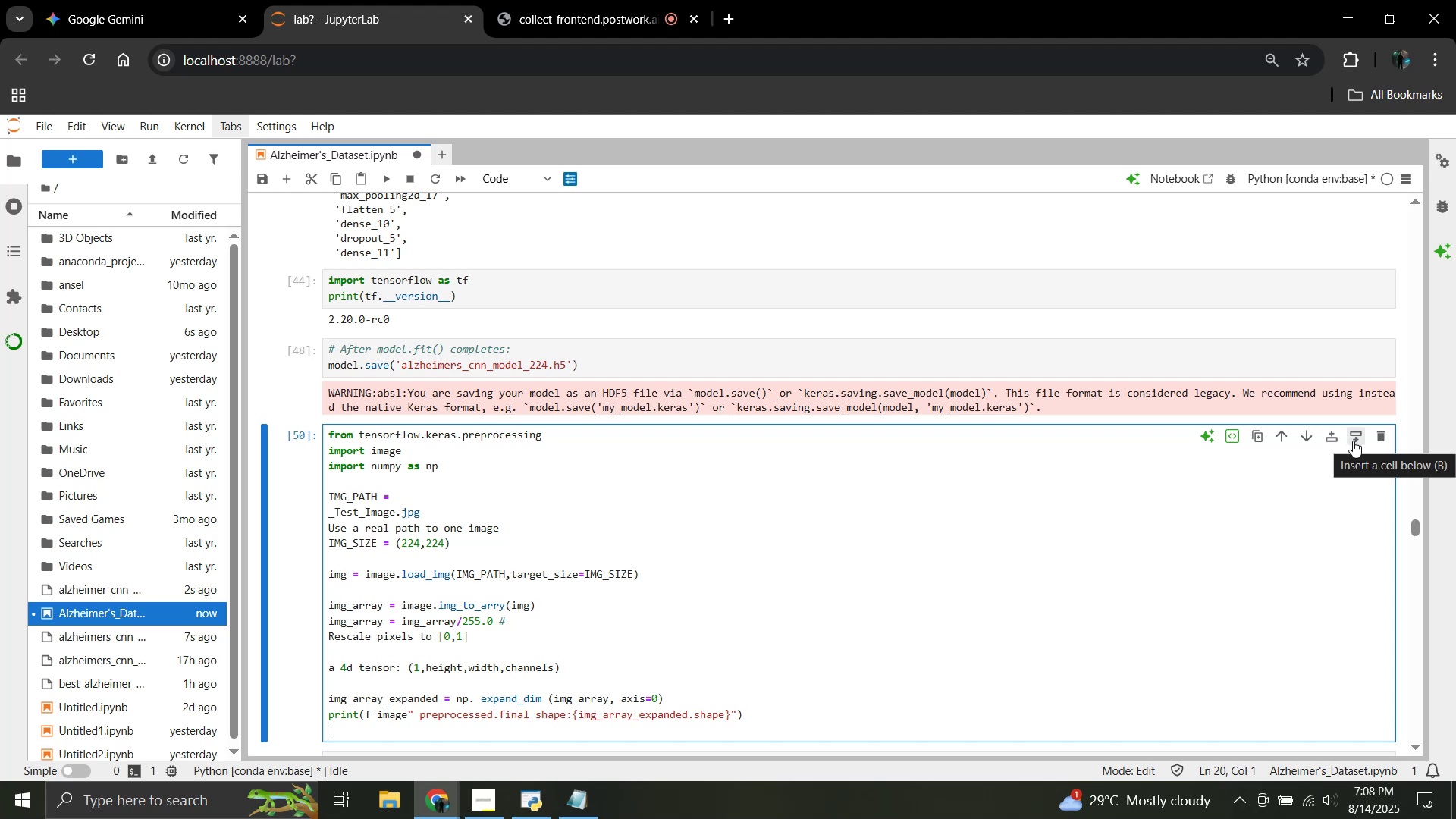 
left_click([1353, 441])
 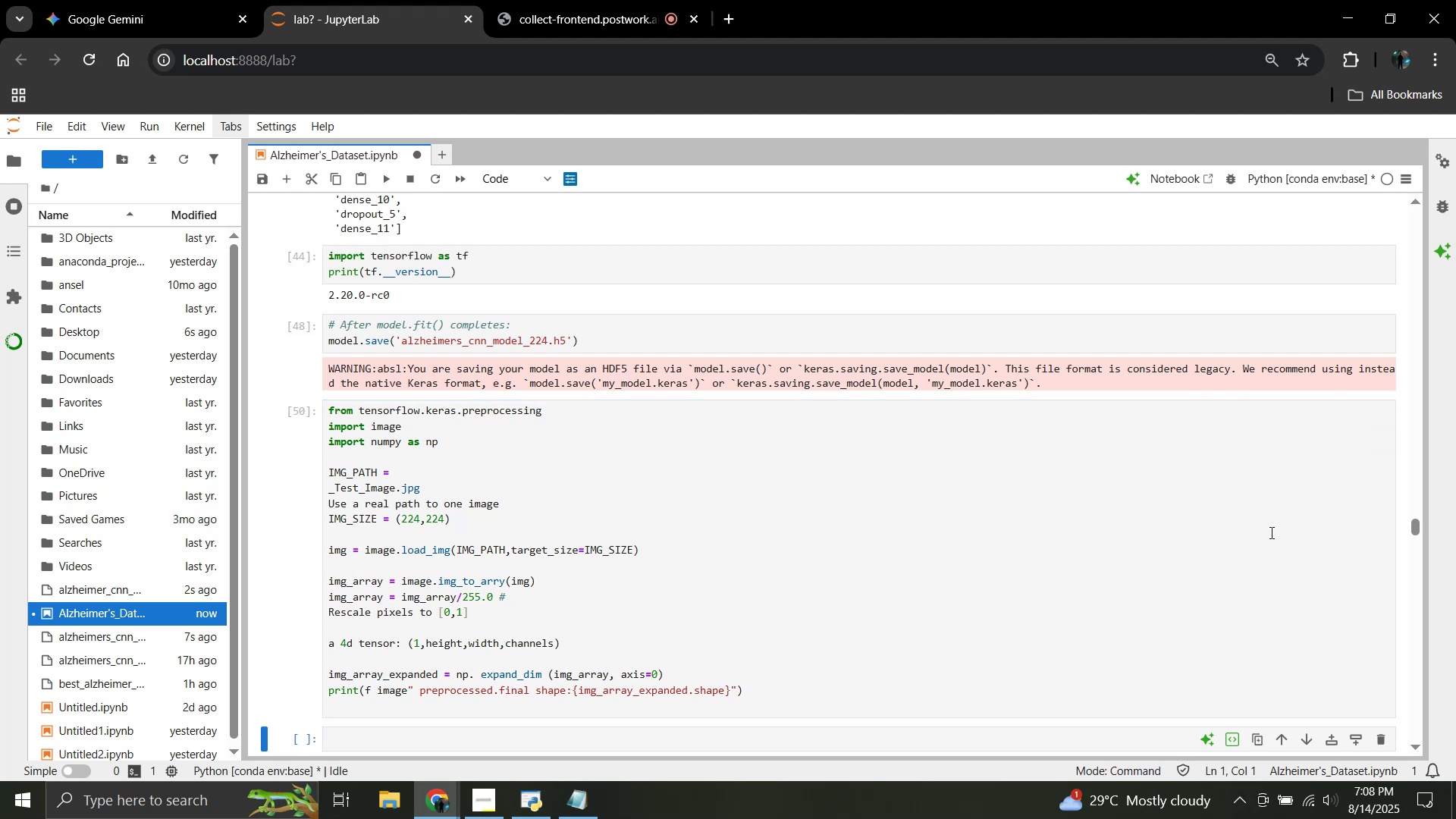 
wait(5.59)
 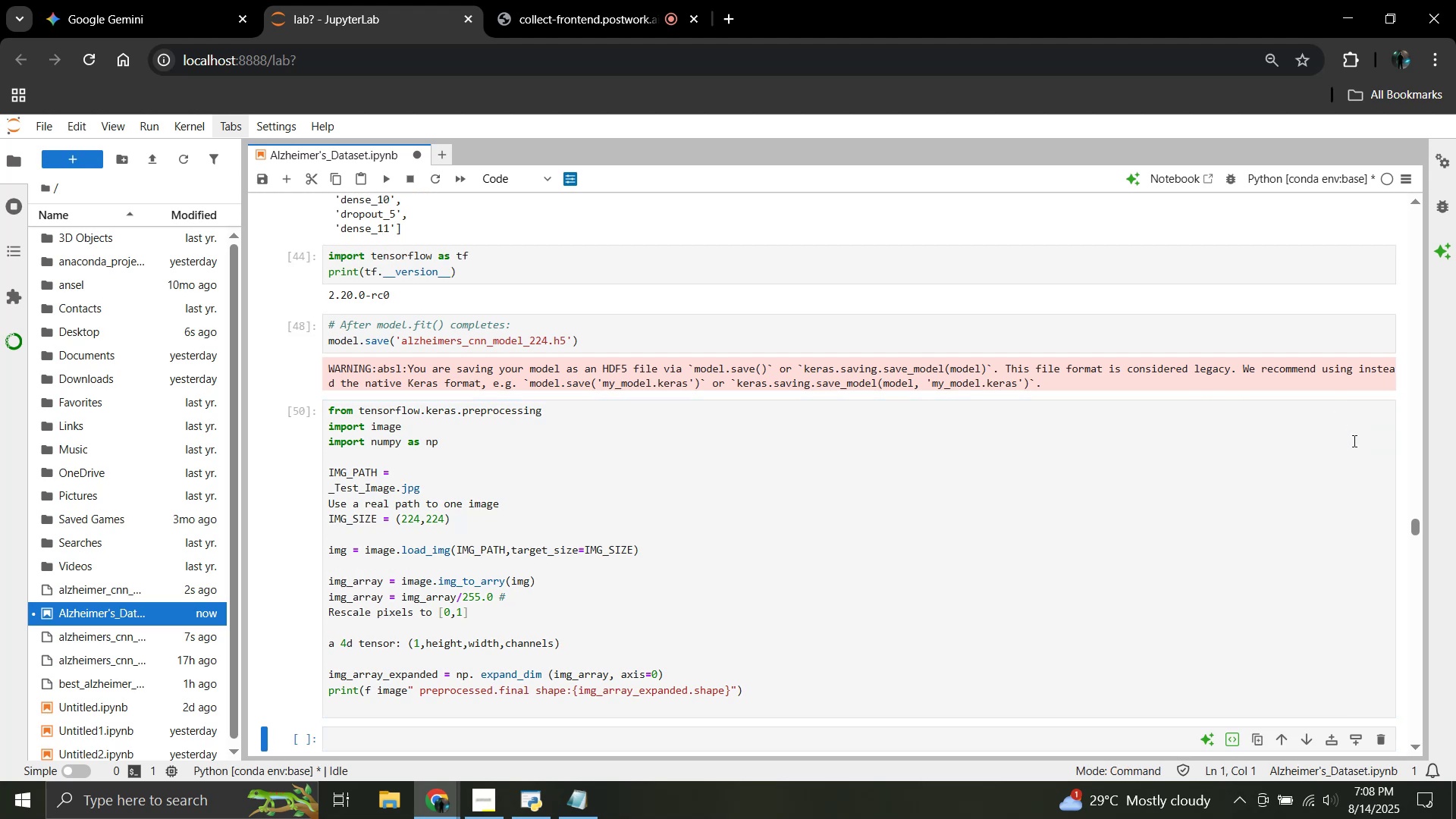 
scroll: coordinate [1270, 532], scroll_direction: down, amount: 8.0
 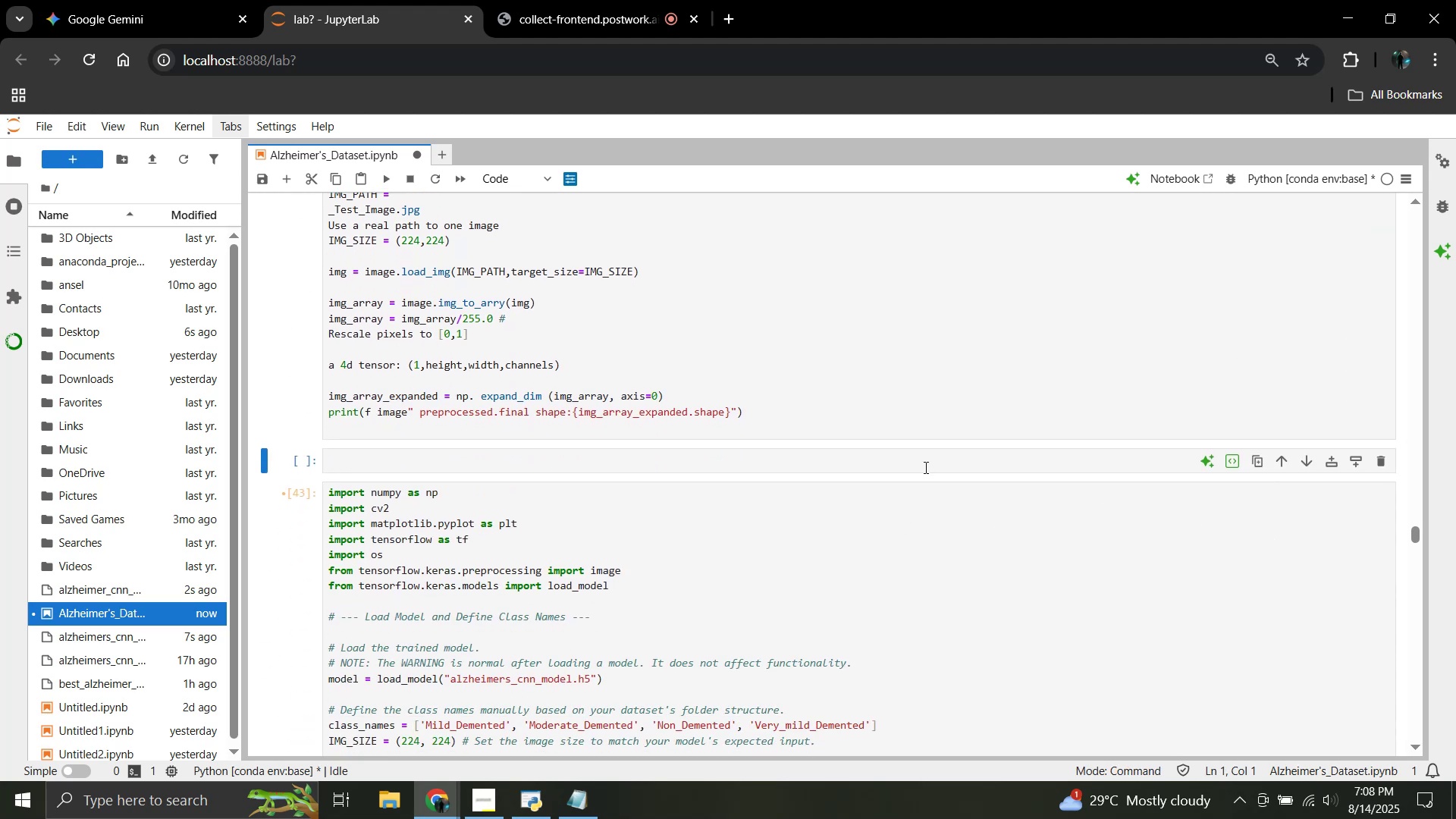 
scroll: coordinate [708, 387], scroll_direction: none, amount: 0.0
 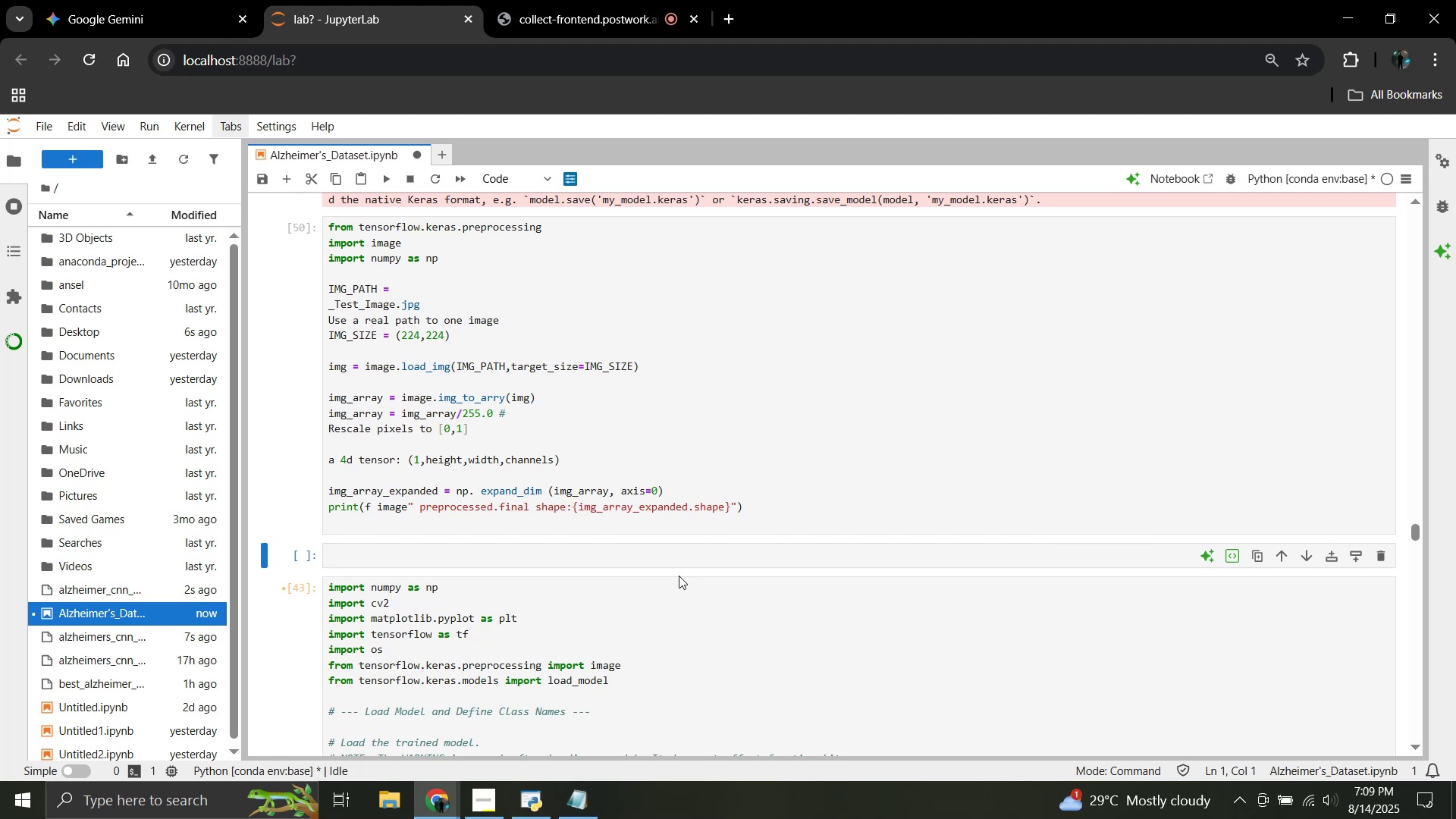 
wait(25.32)
 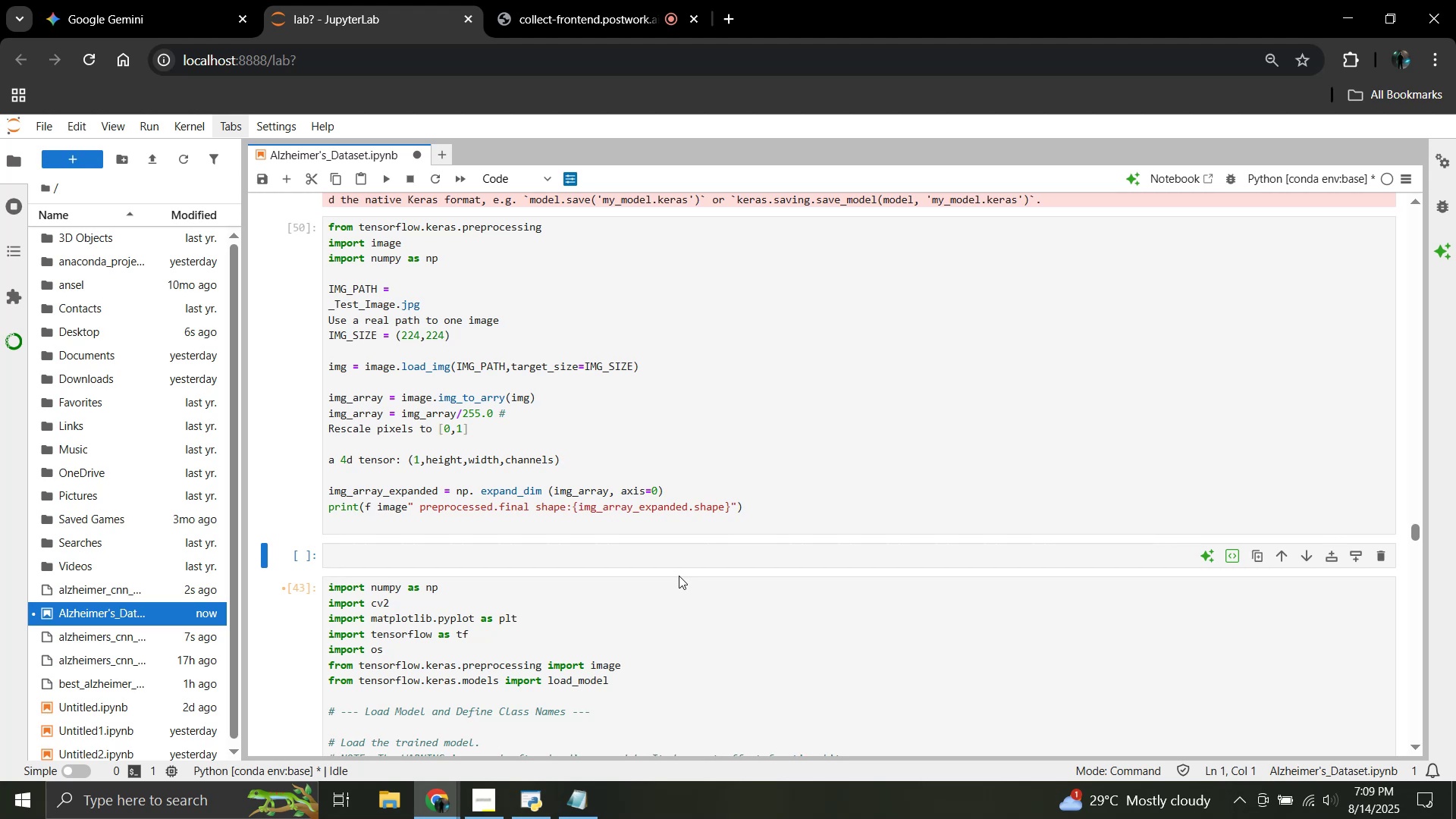 
left_click([191, 0])
 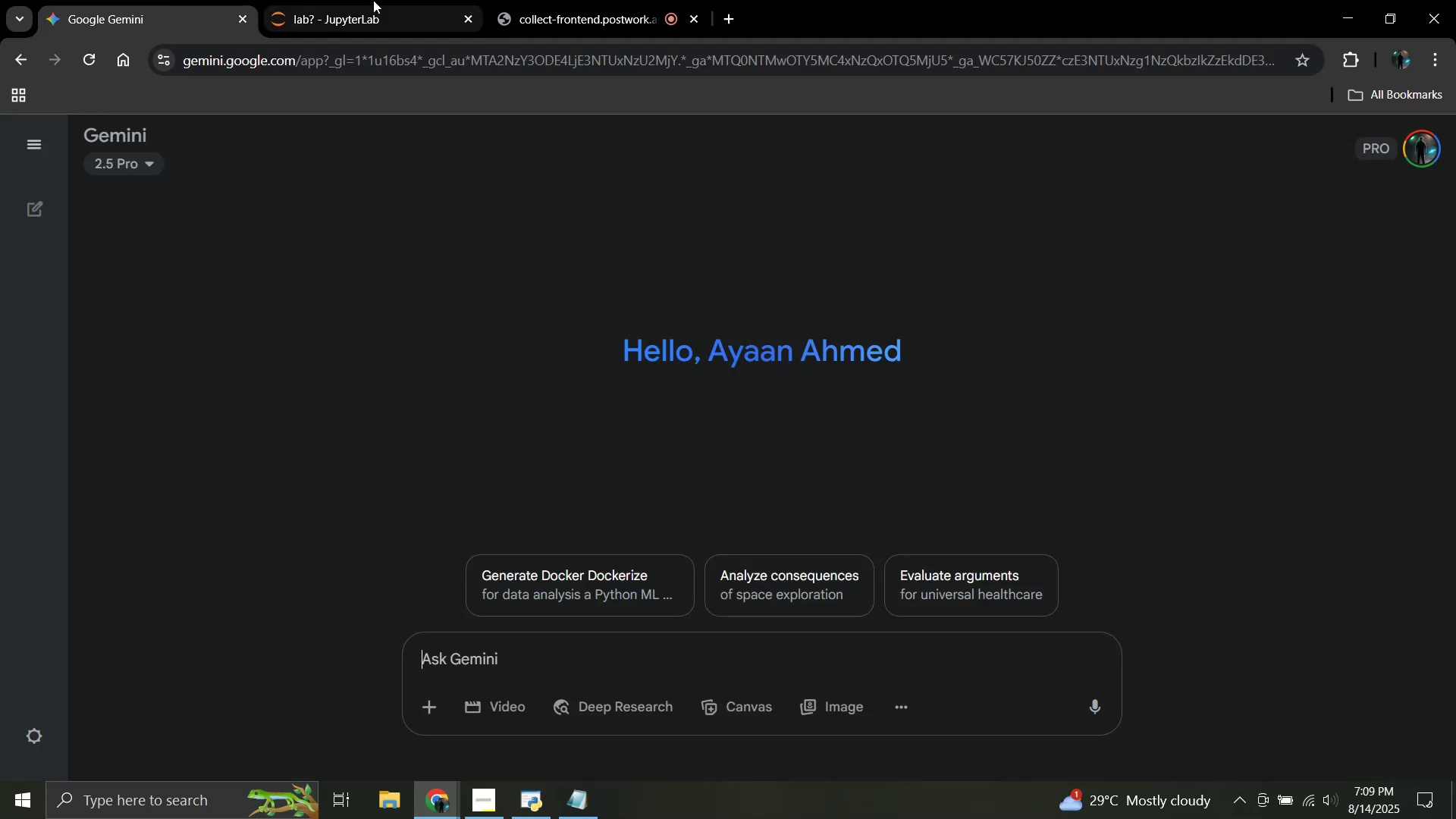 
left_click([373, 0])
 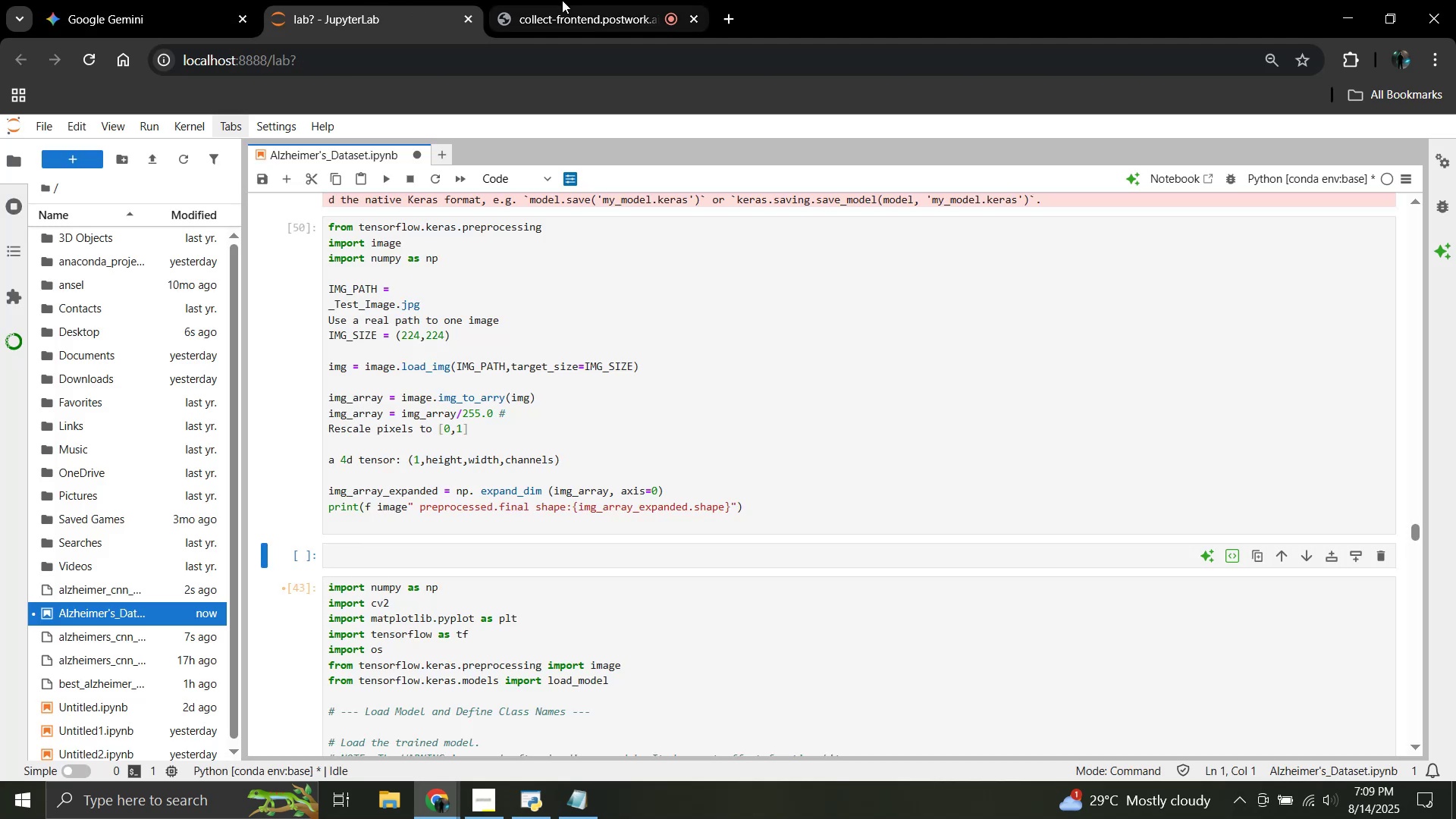 
left_click([562, 0])
 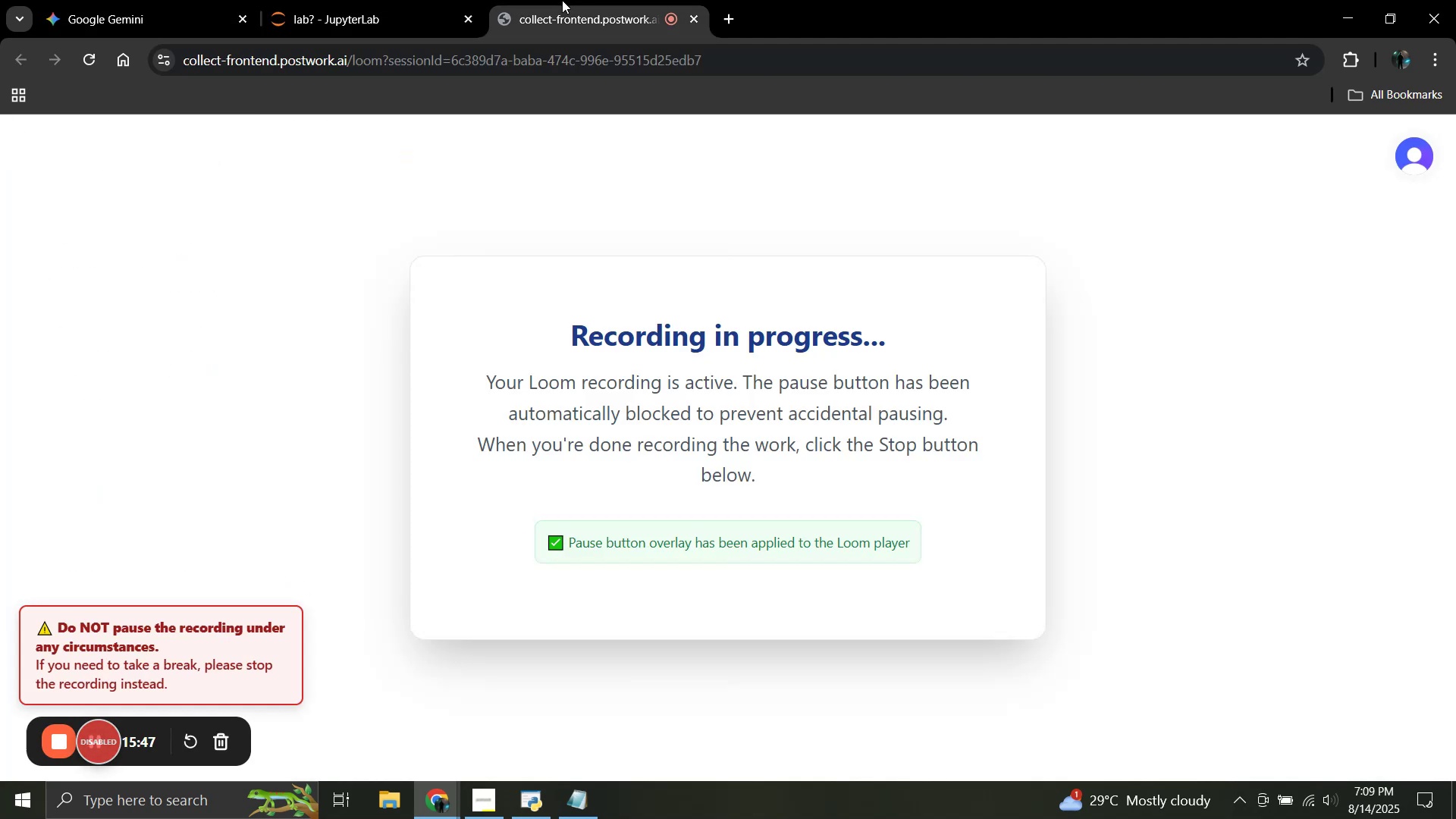 
left_click_drag(start_coordinate=[562, 0], to_coordinate=[41, 0])
 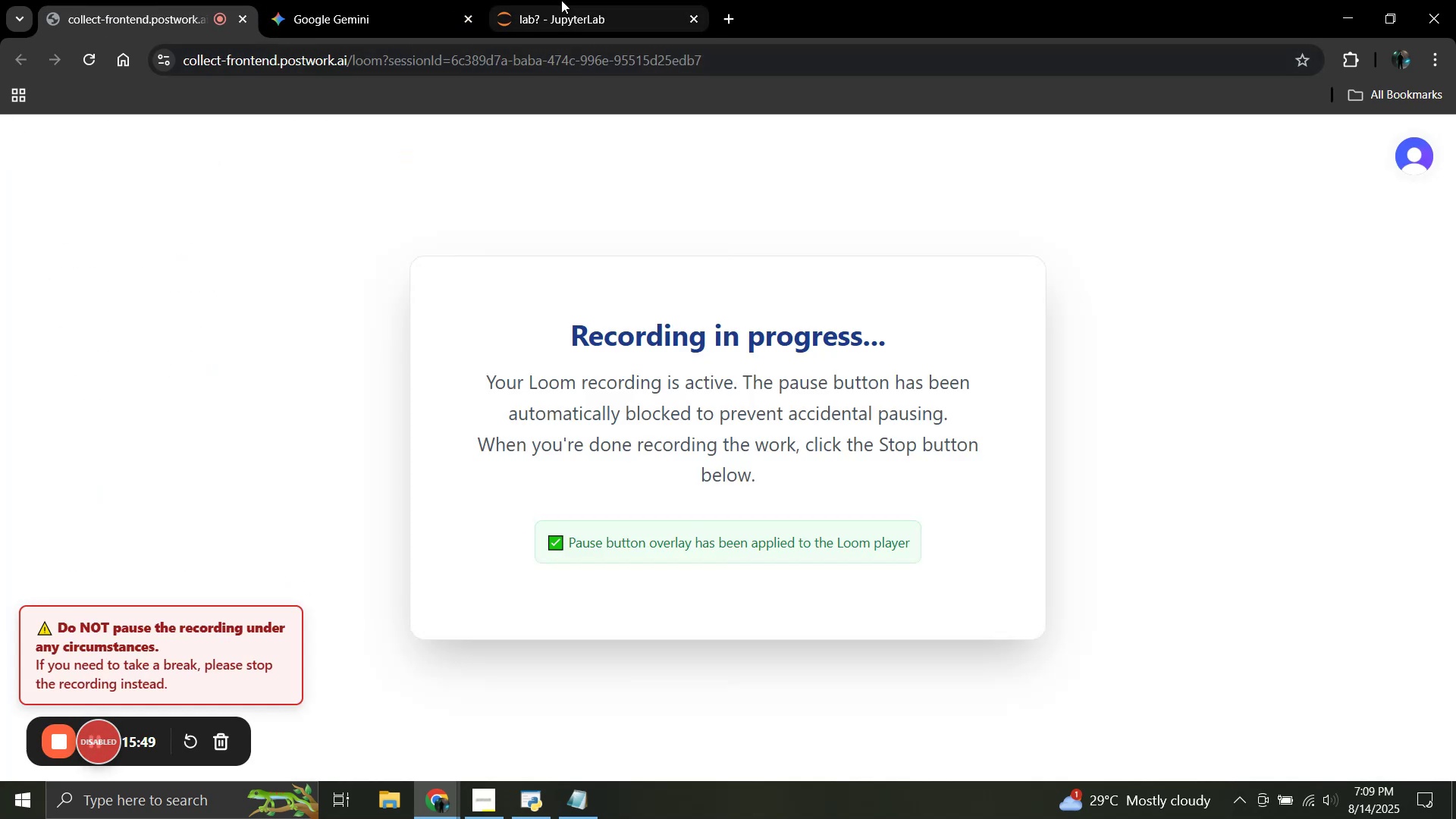 
left_click([561, 0])
 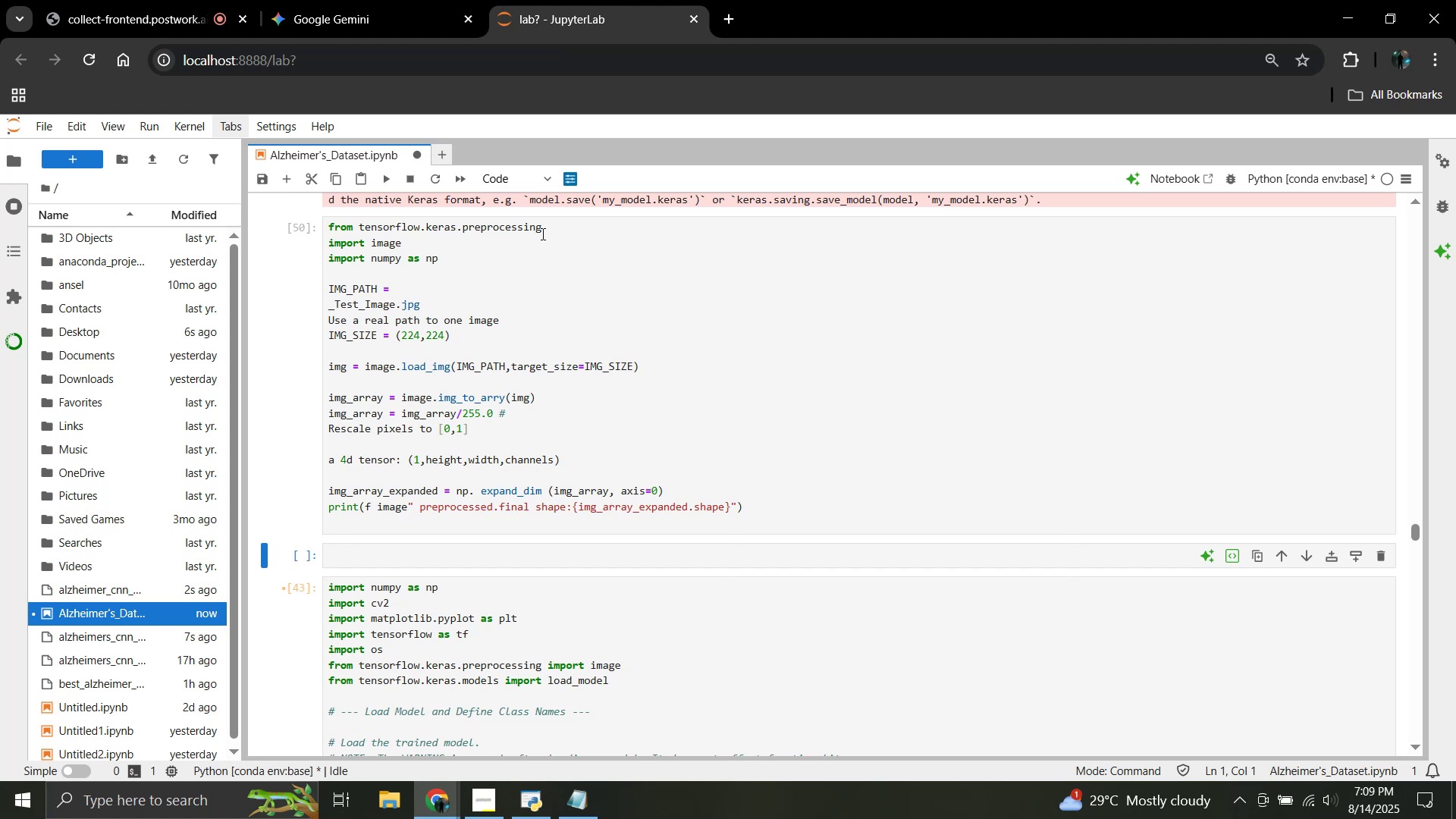 
wait(27.94)
 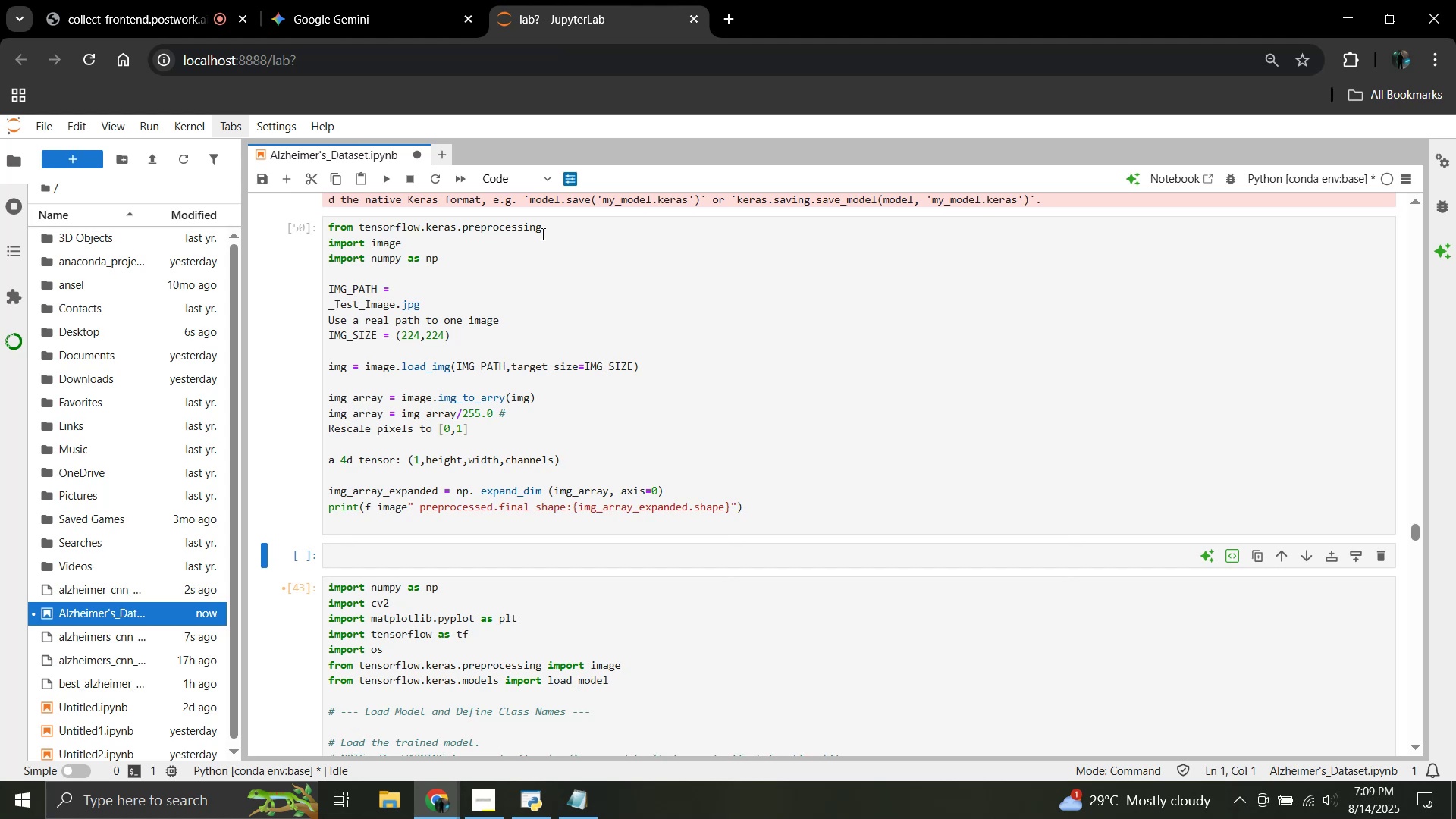 
left_click([177, 0])
 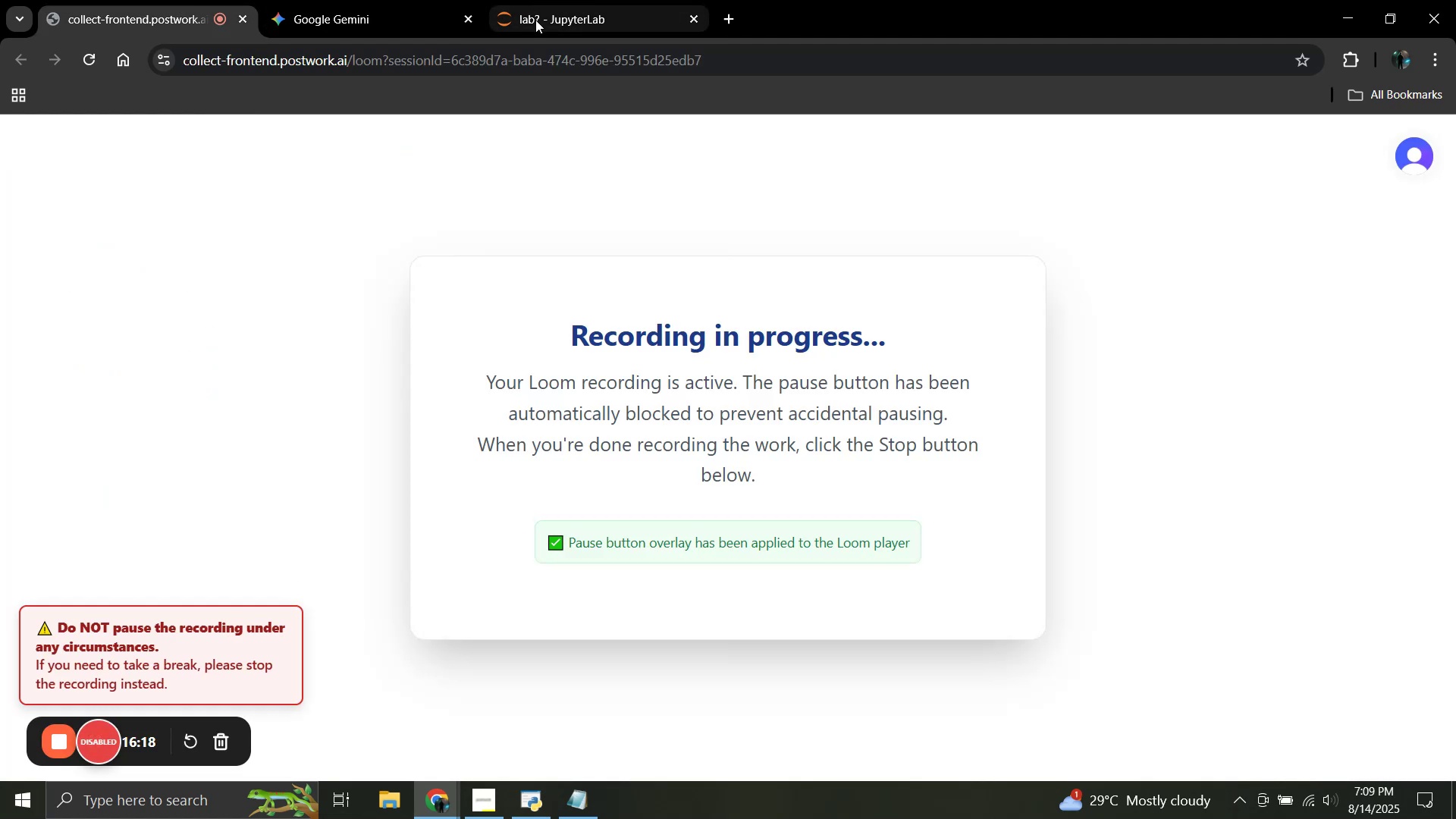 
left_click([525, 0])
 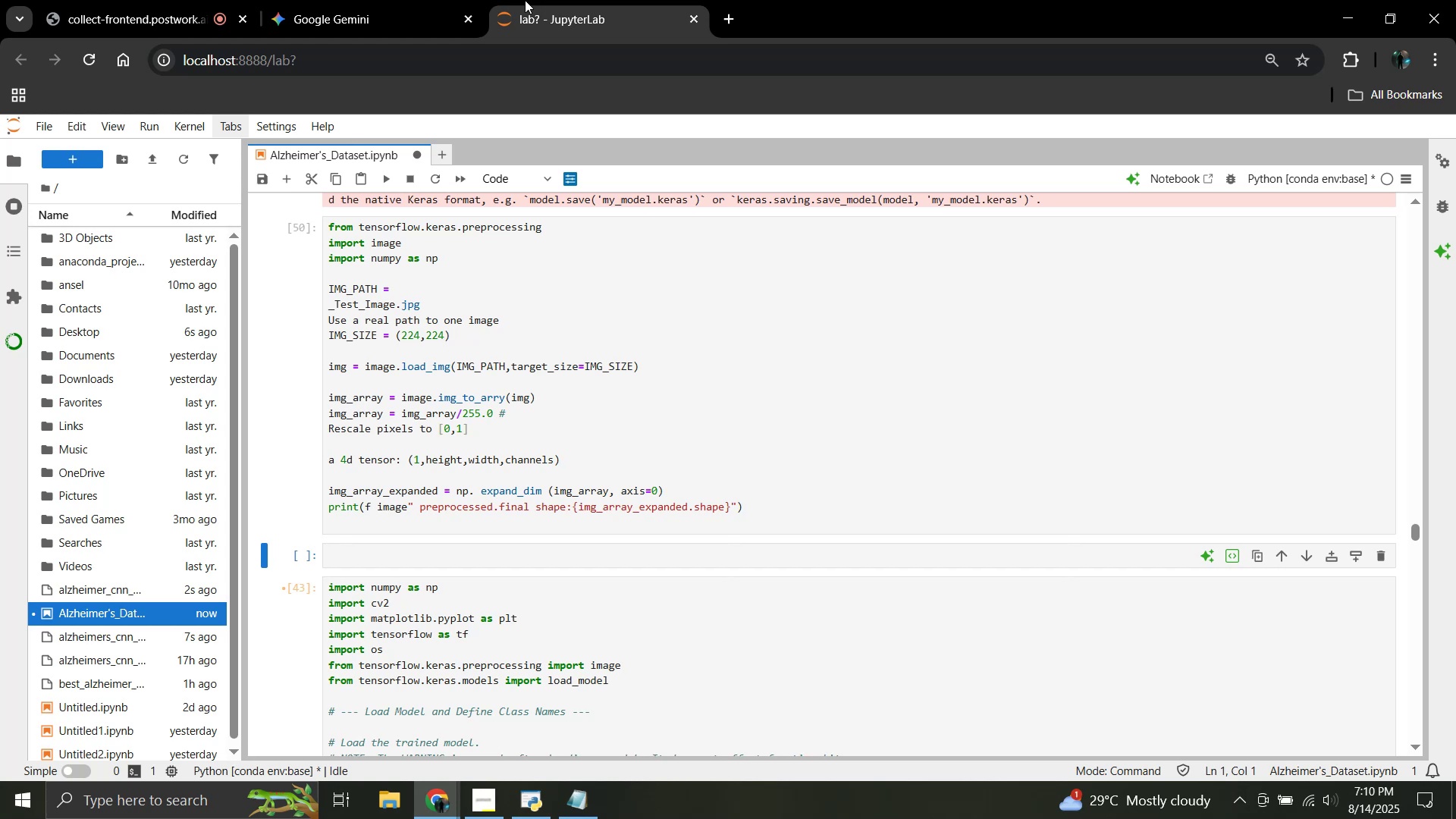 
wait(19.55)
 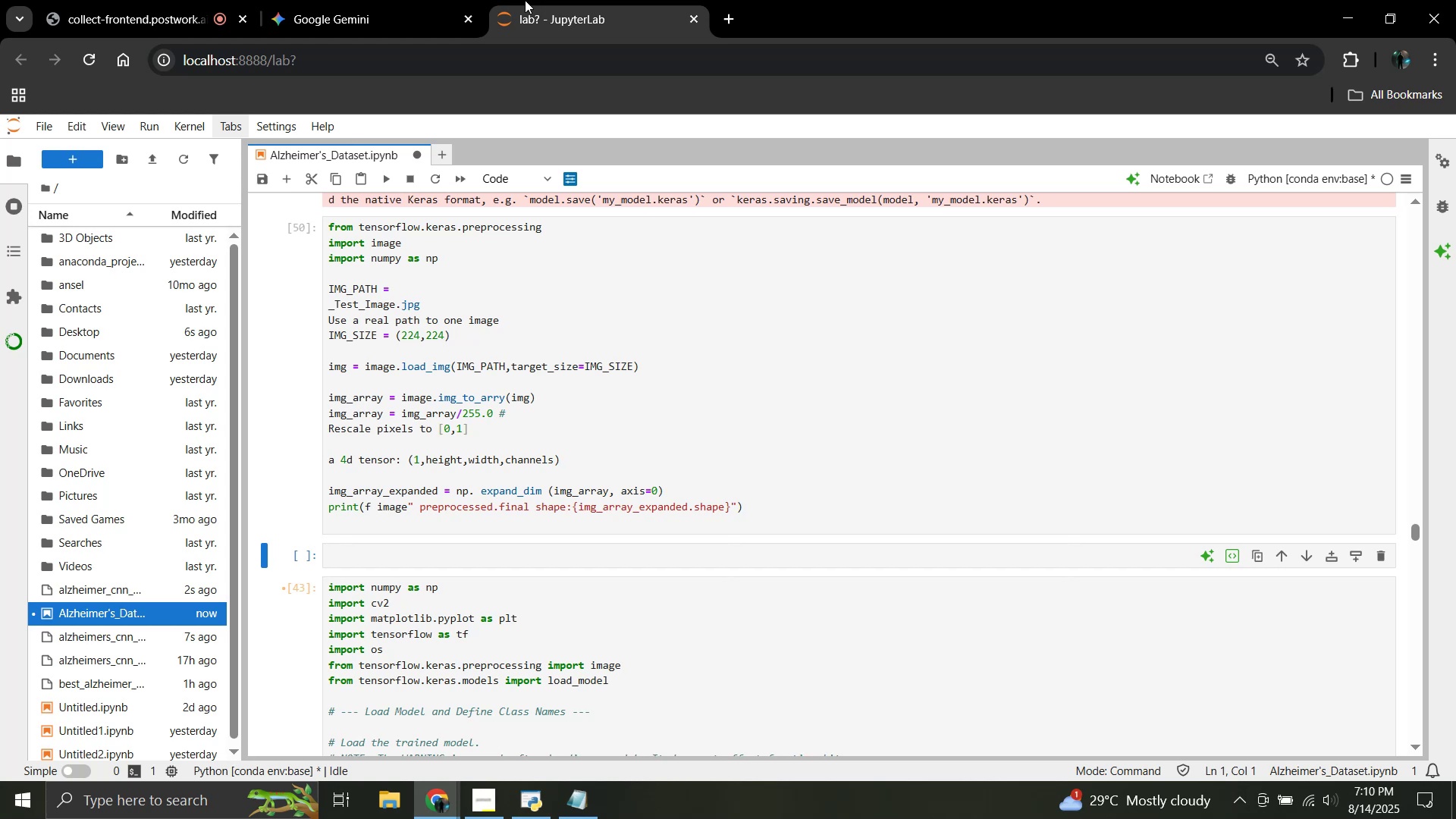 
scroll: coordinate [479, 321], scroll_direction: down, amount: 4.0
 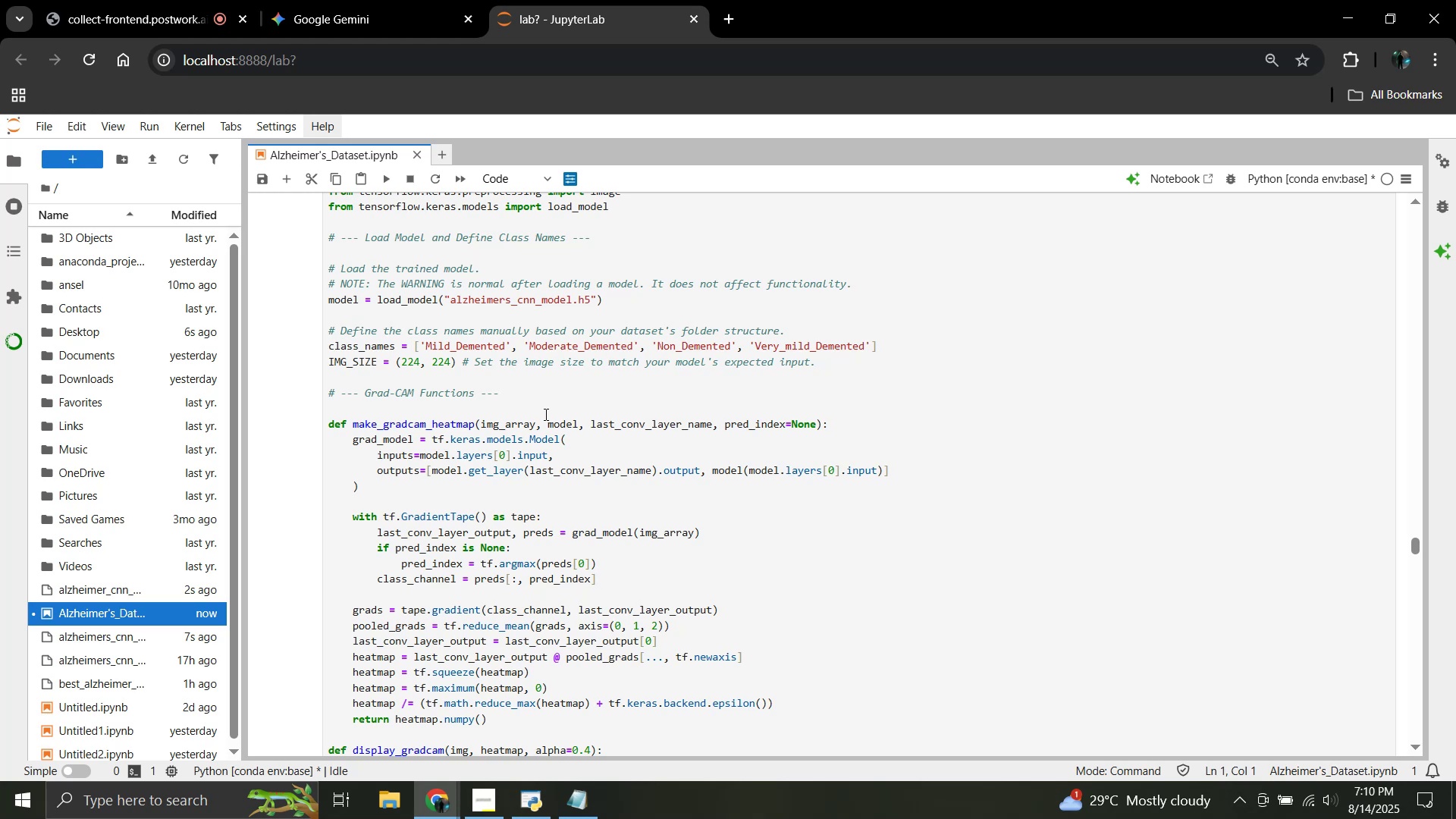 
scroll: coordinate [544, 414], scroll_direction: none, amount: 0.0
 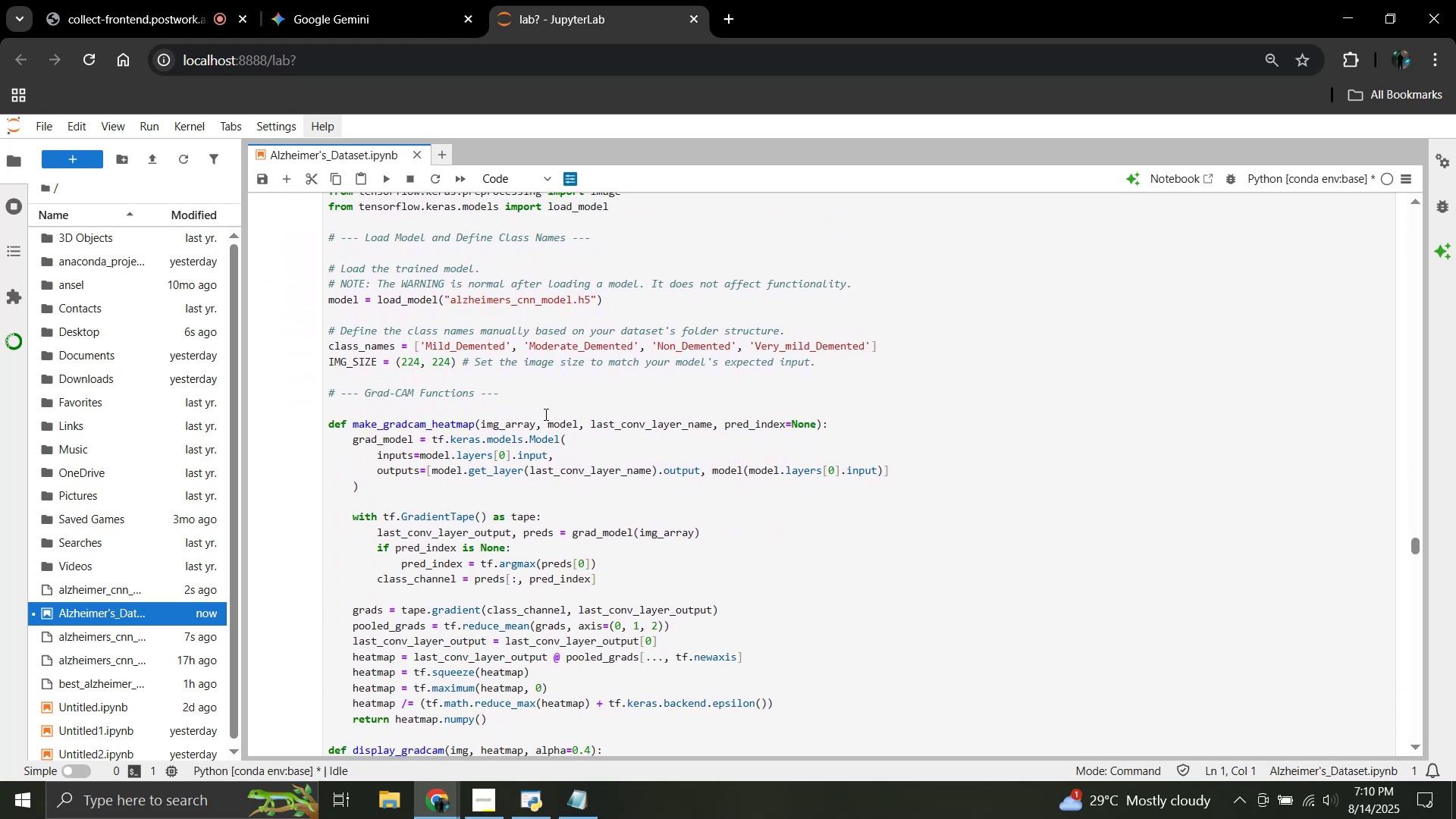 
scroll: coordinate [545, 415], scroll_direction: down, amount: 1.0
 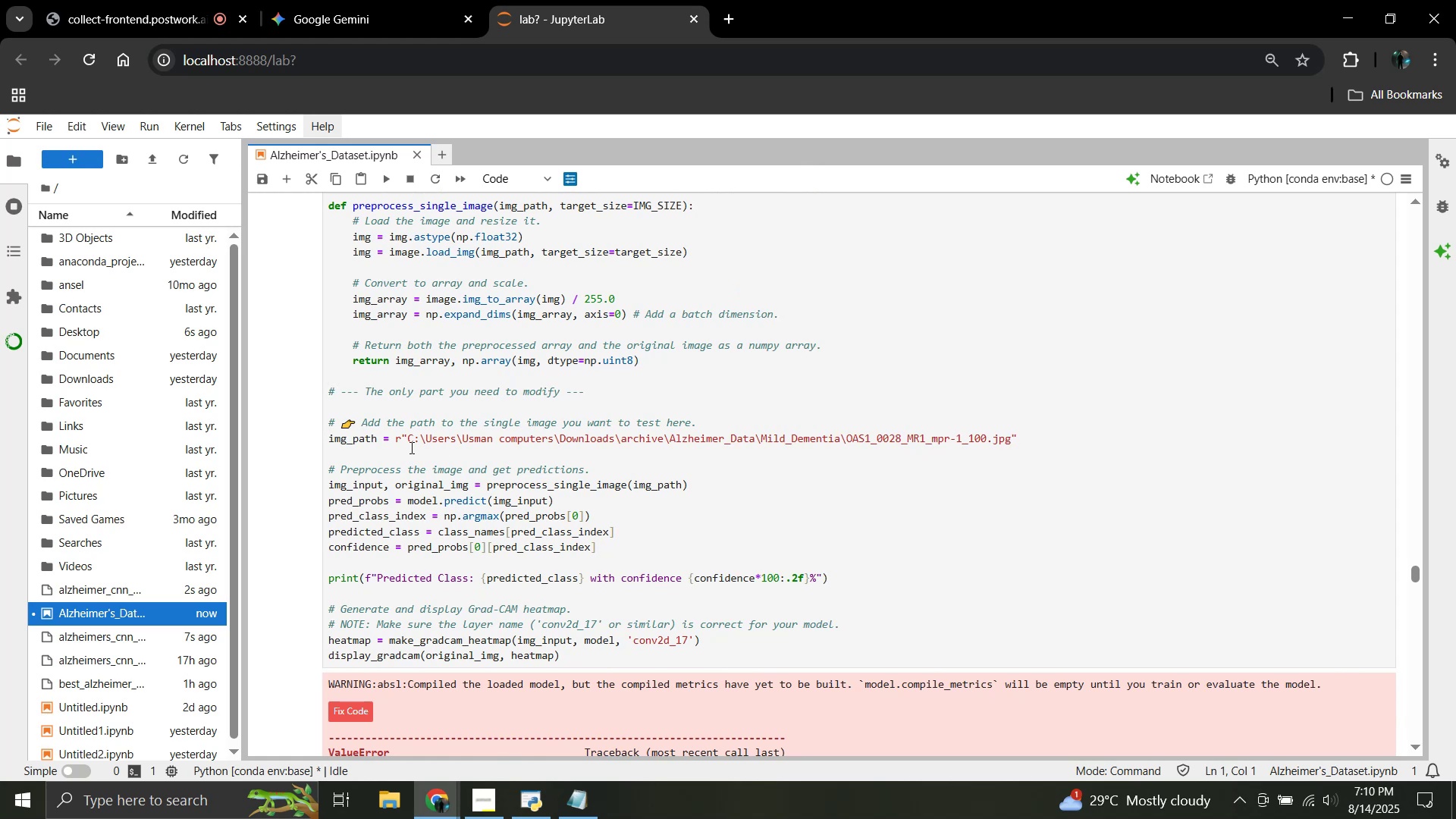 
left_click_drag(start_coordinate=[400, 440], to_coordinate=[1016, 444])
 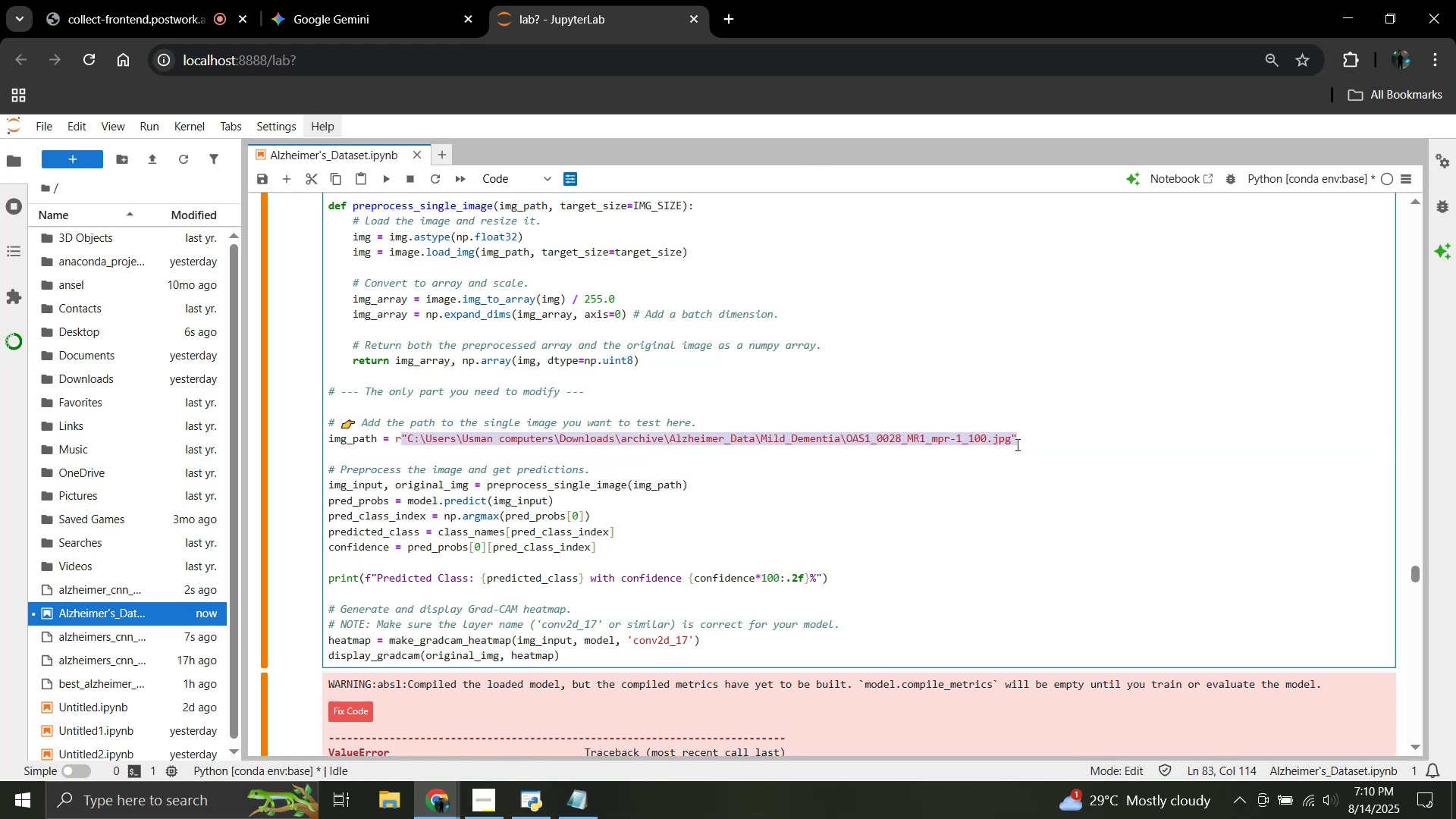 
key(Control+C)
 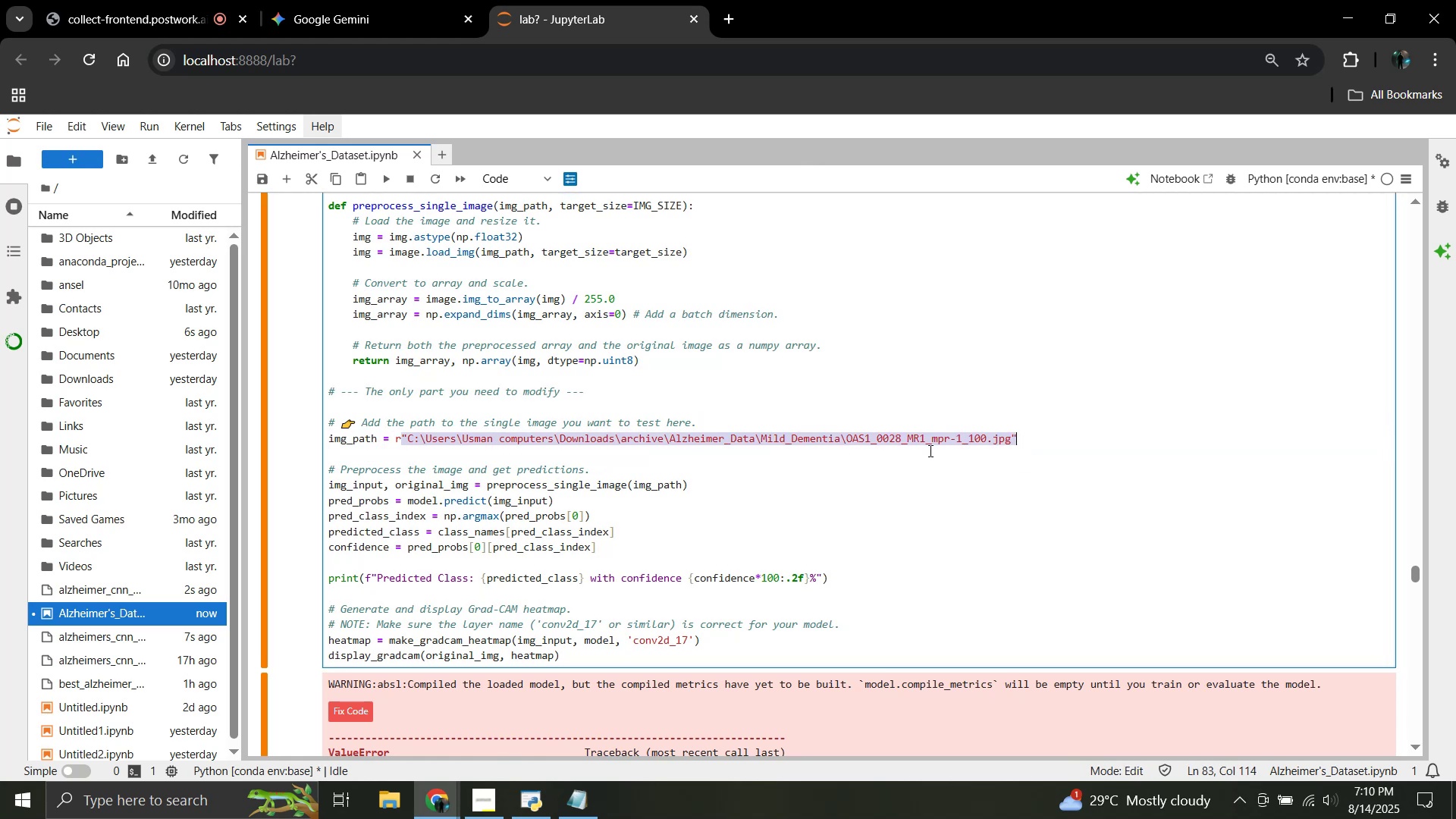 
scroll: coordinate [514, 486], scroll_direction: up, amount: 16.0
 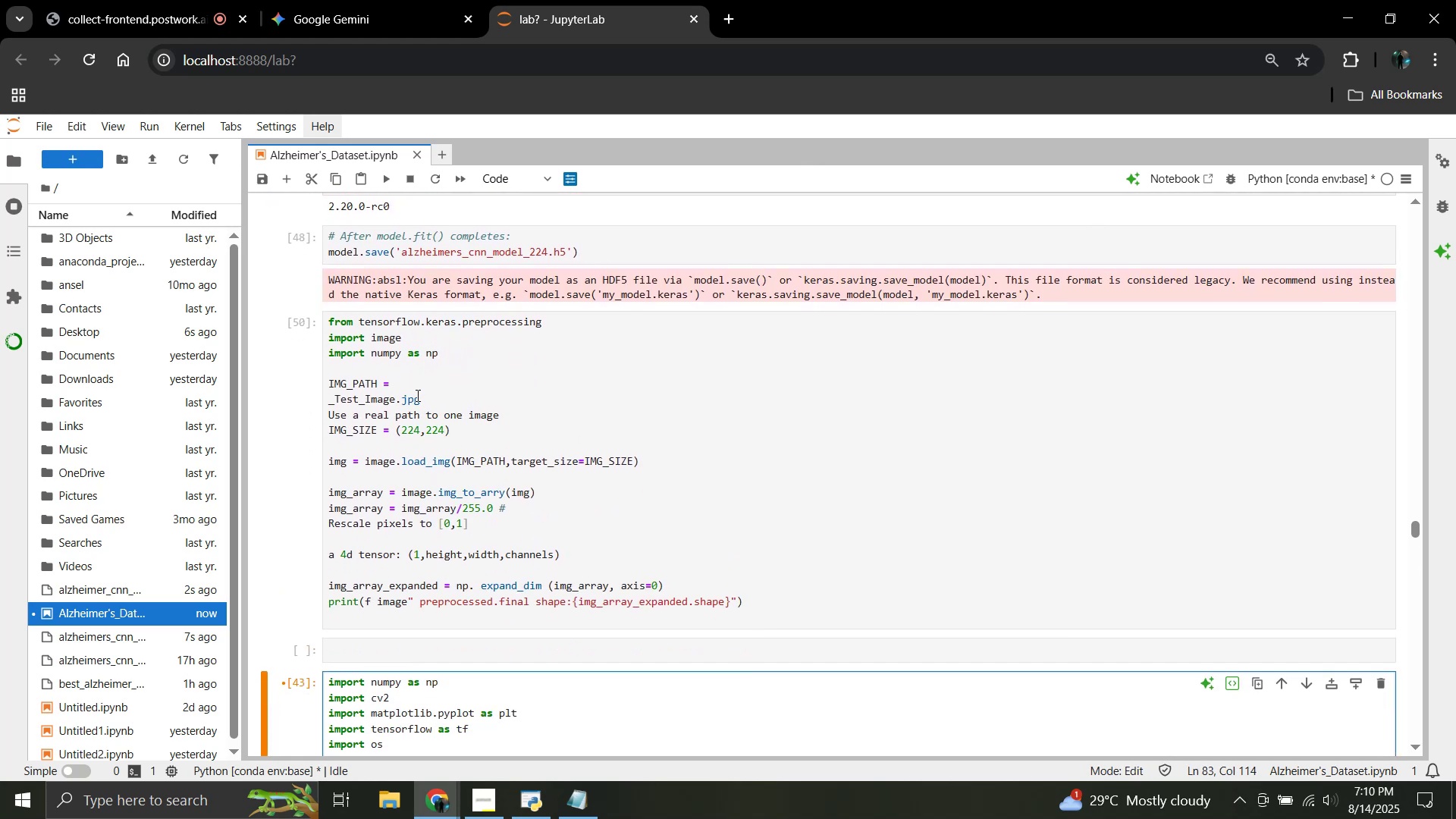 
left_click([411, 383])
 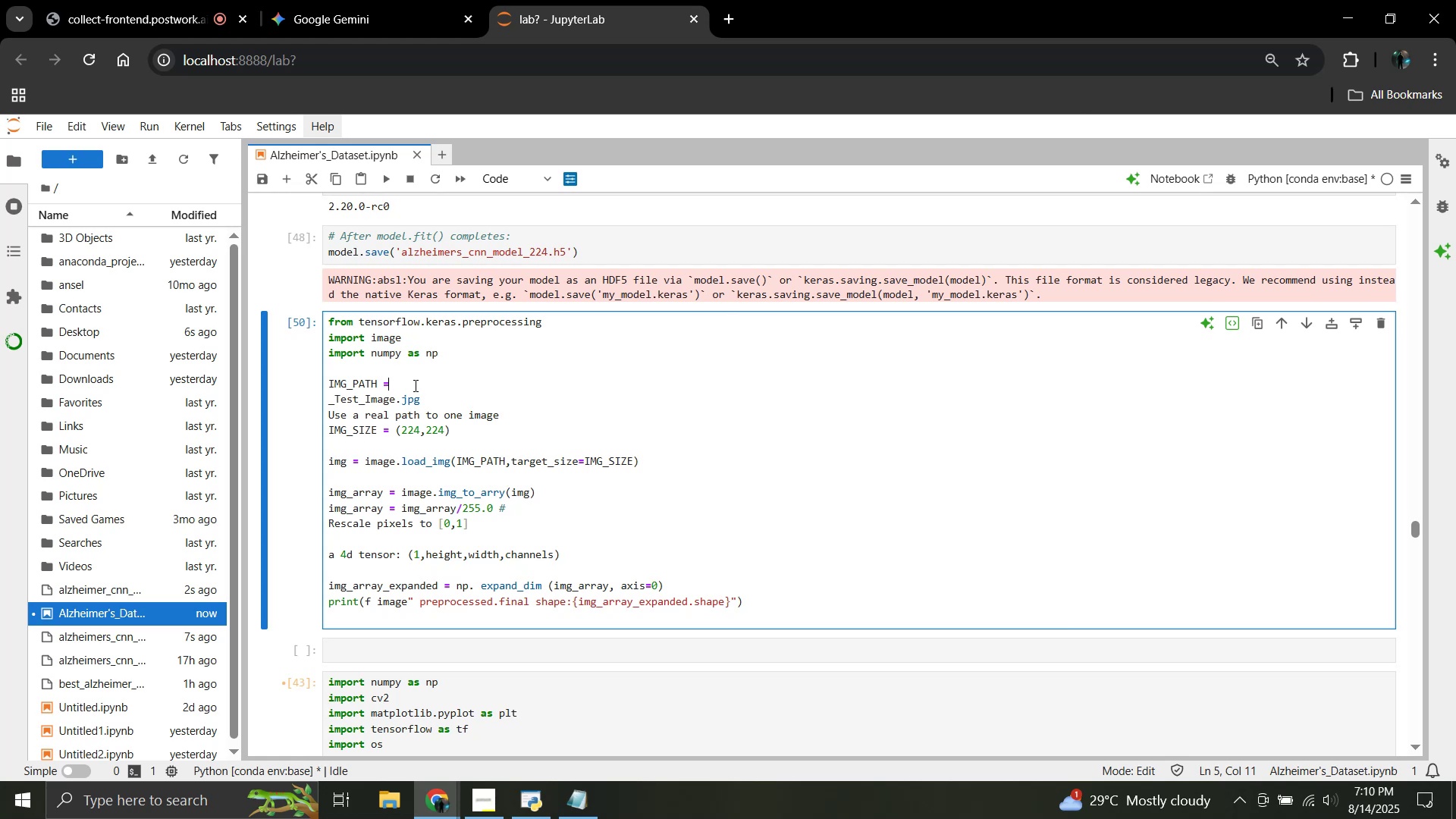 
key(Space)
 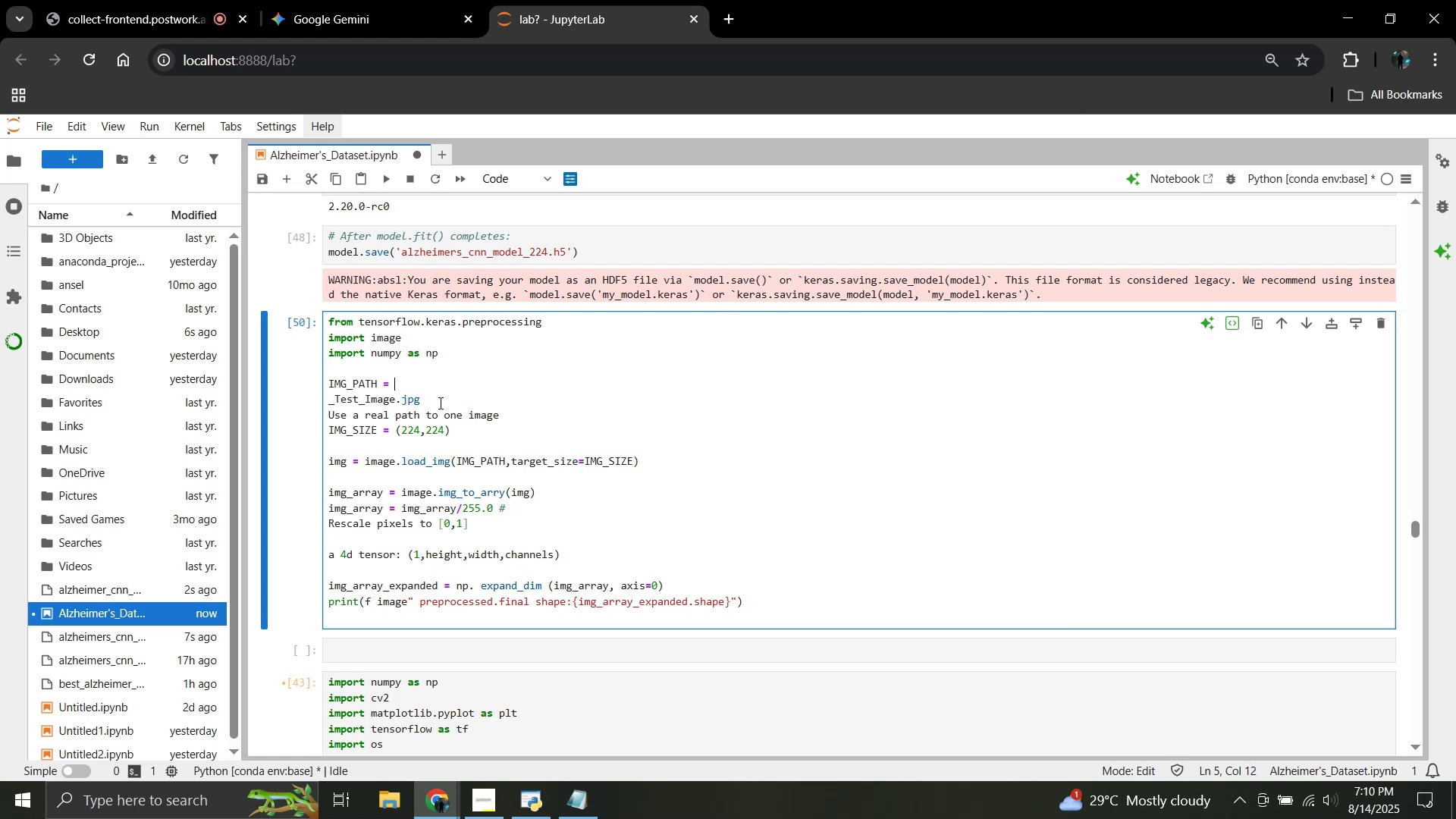 
key(Control+V)
 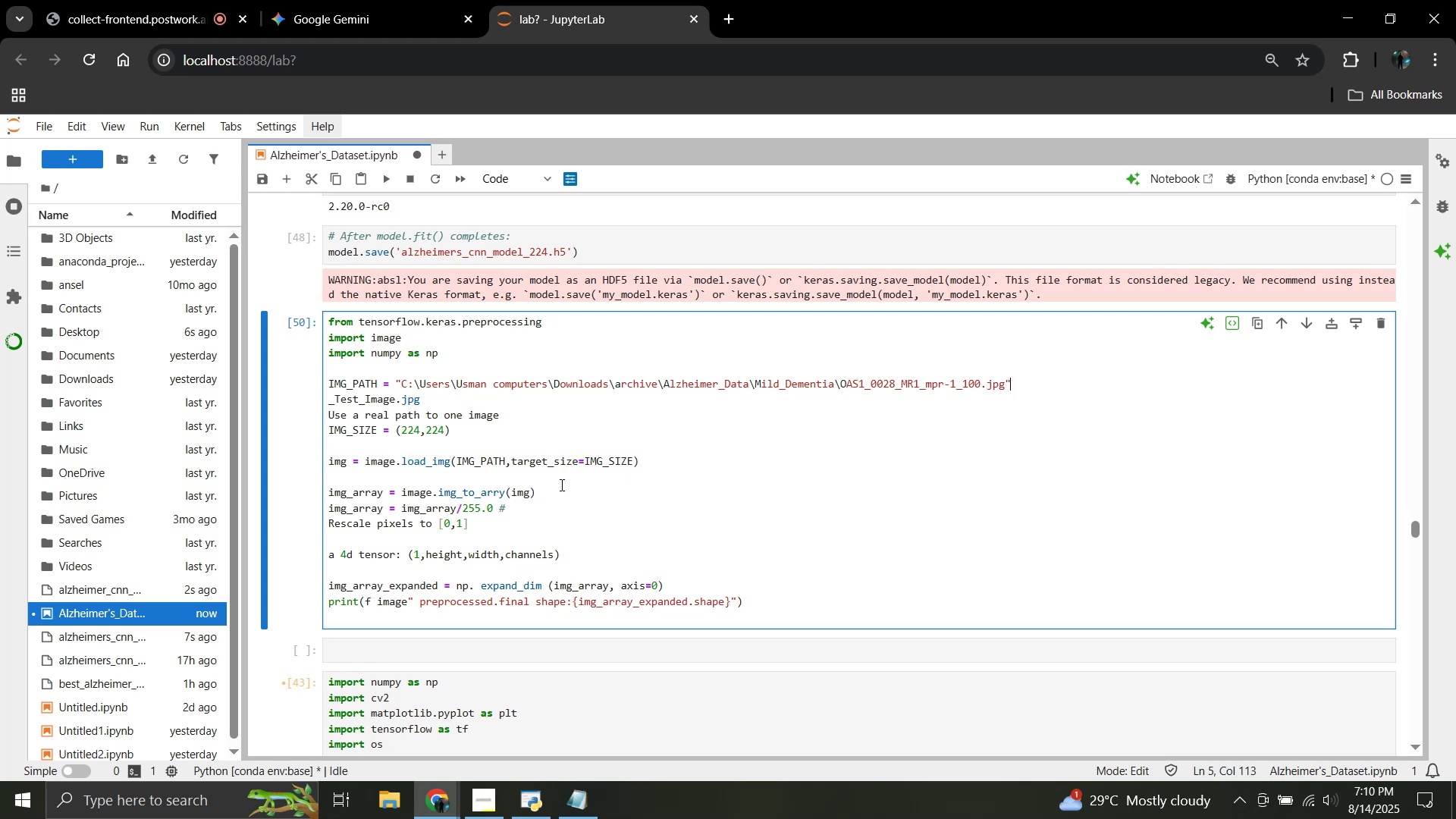 
wait(17.26)
 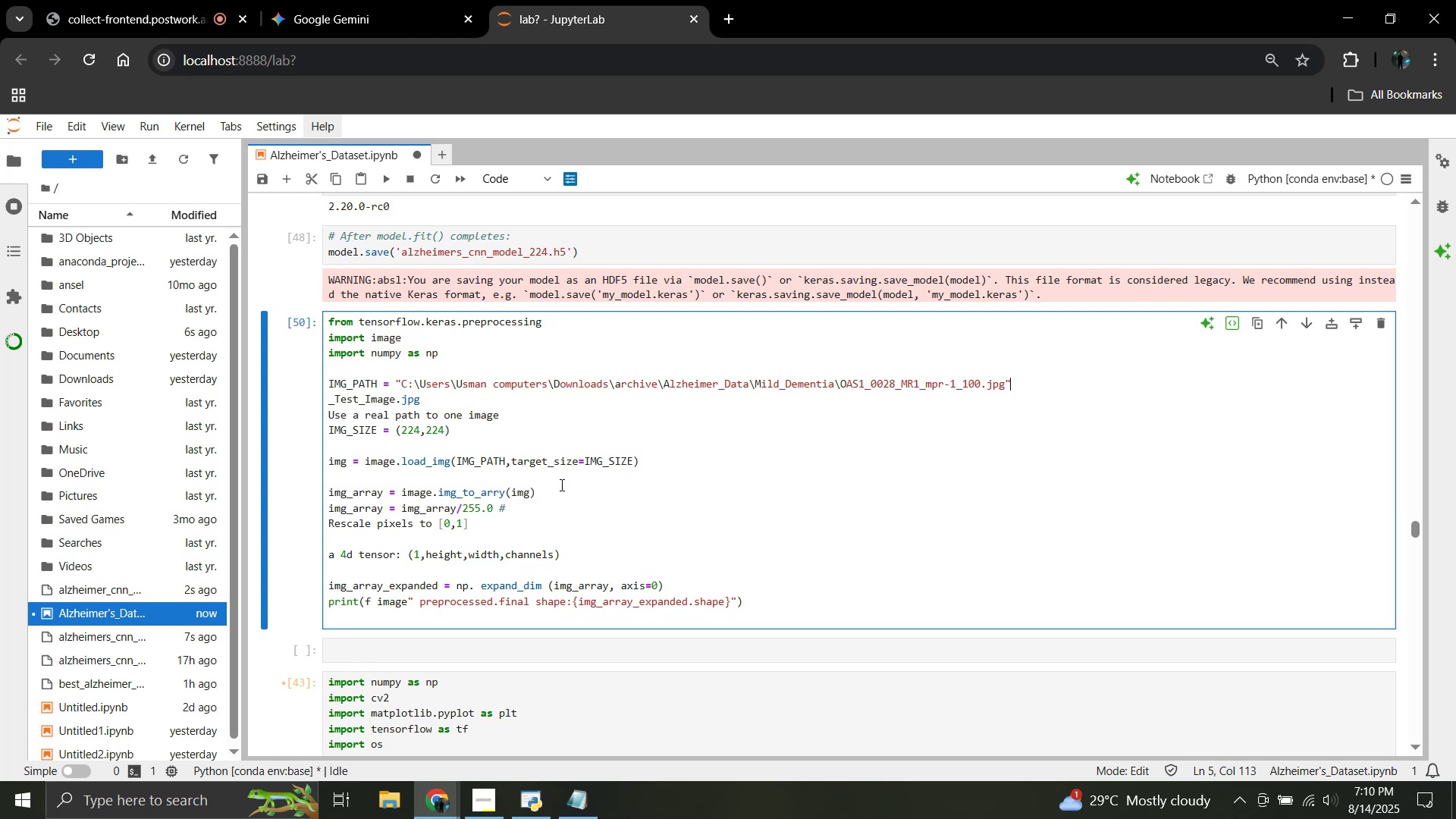 
left_click([430, 403])
 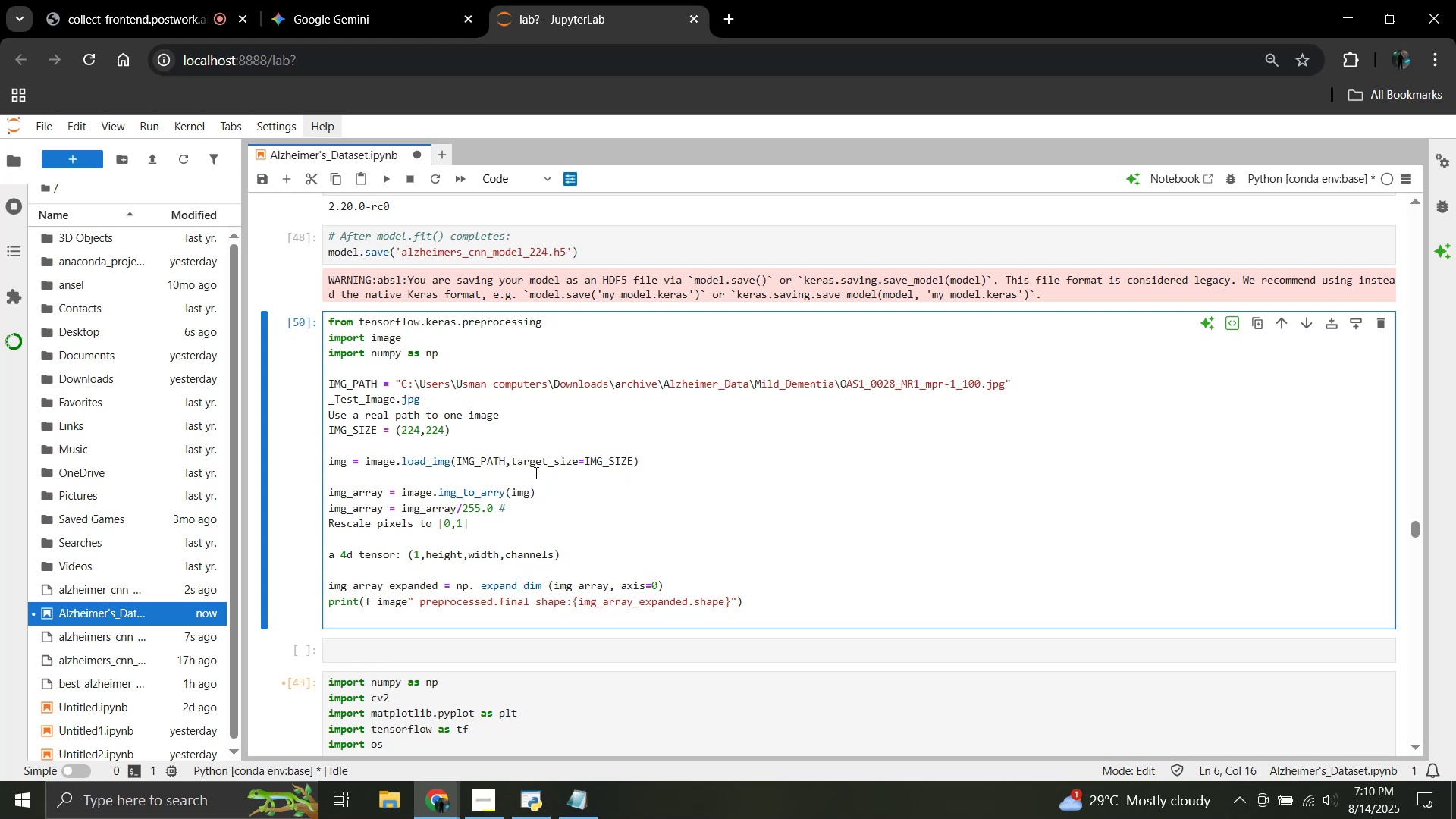 
key(Backspace)
 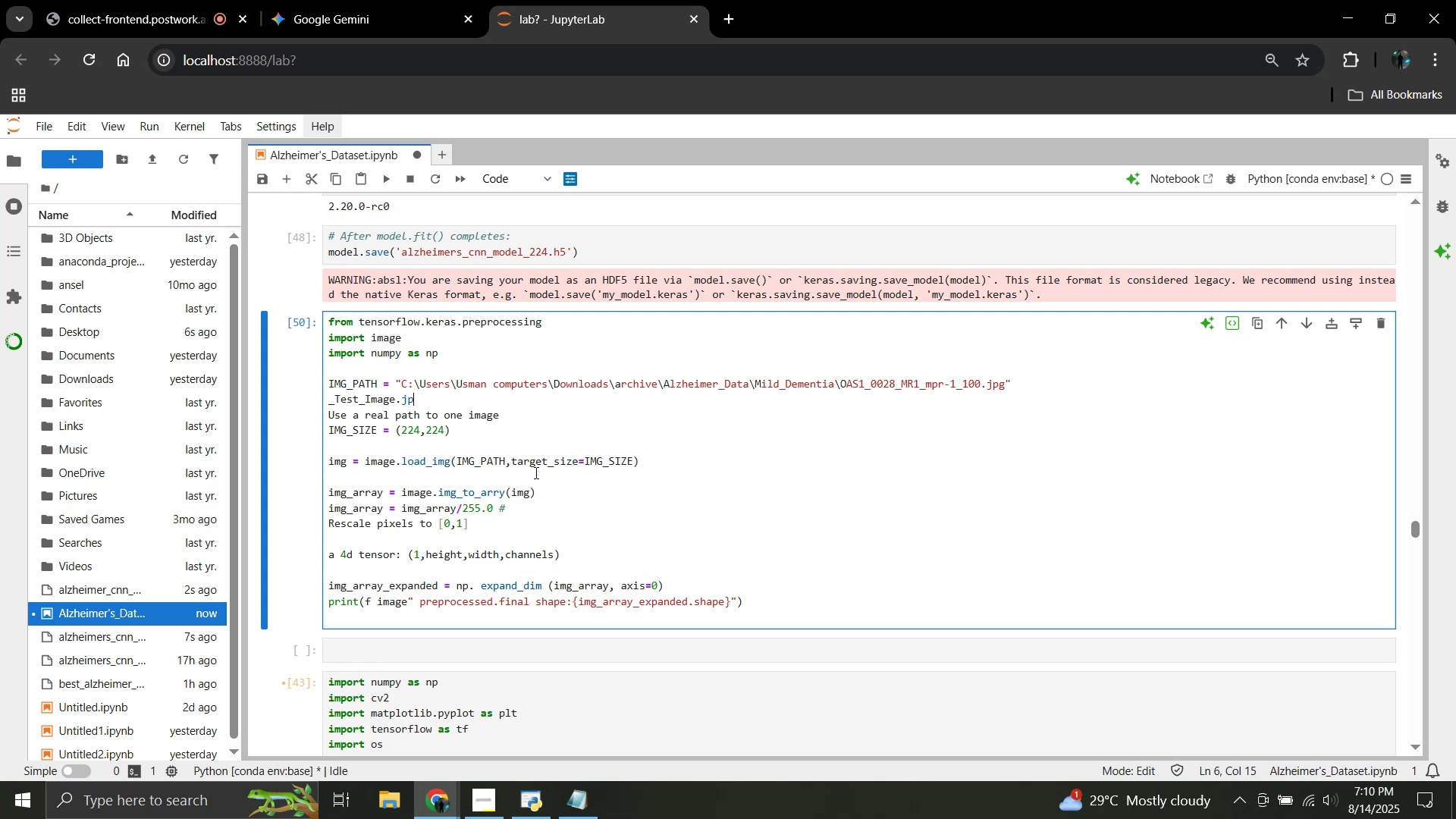 
key(Backspace)
 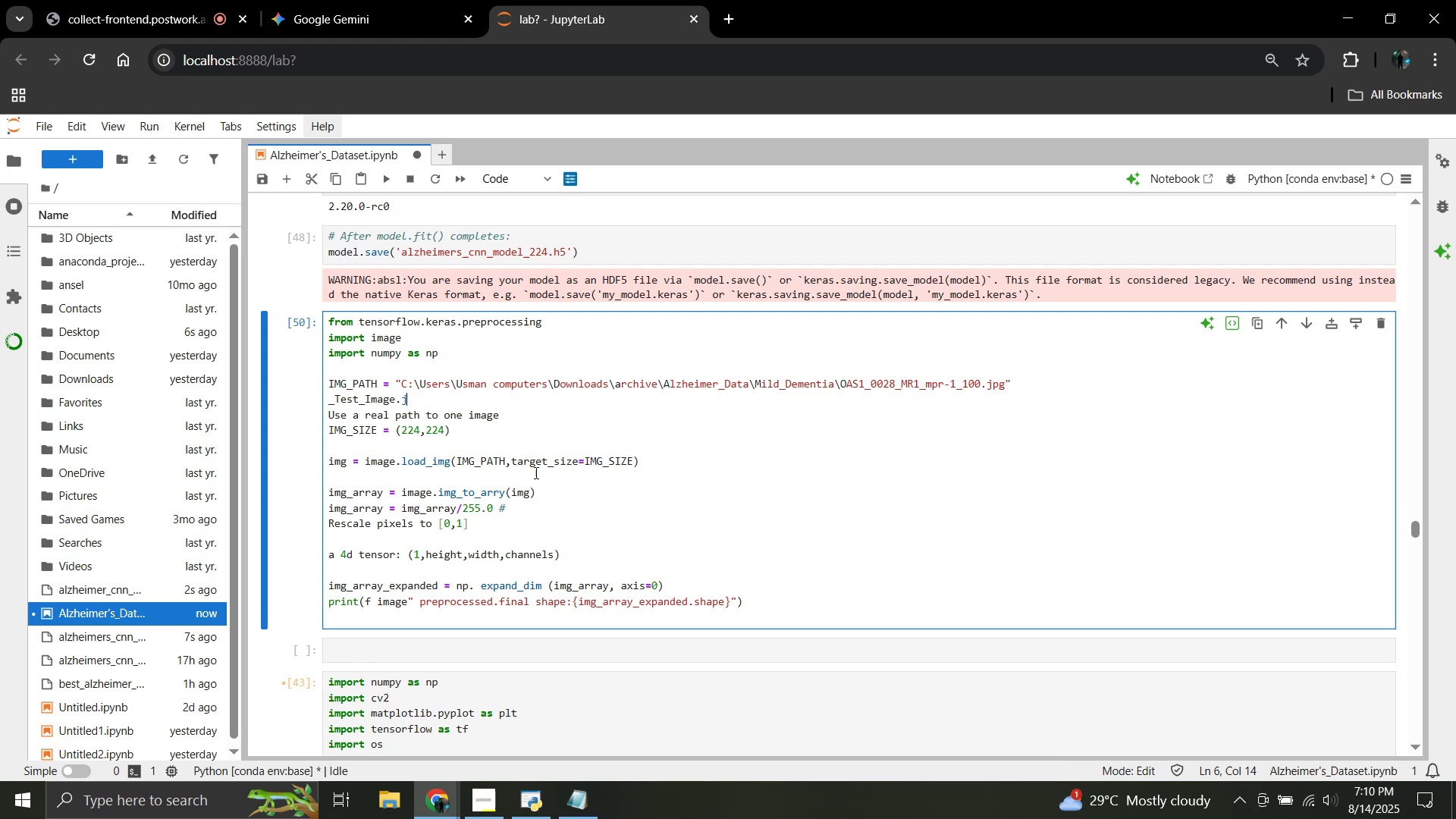 
key(Backspace)
 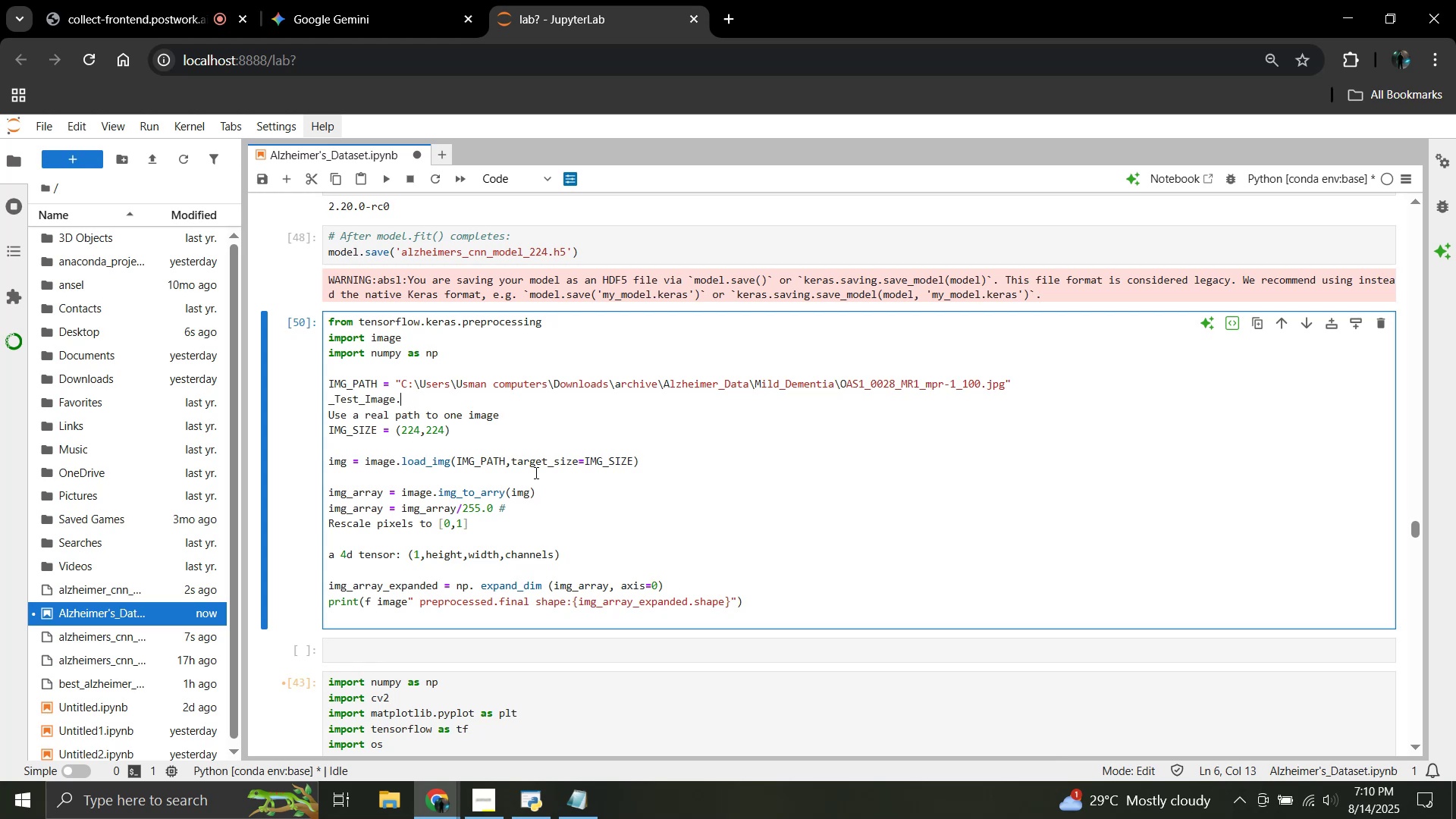 
key(Backspace)
 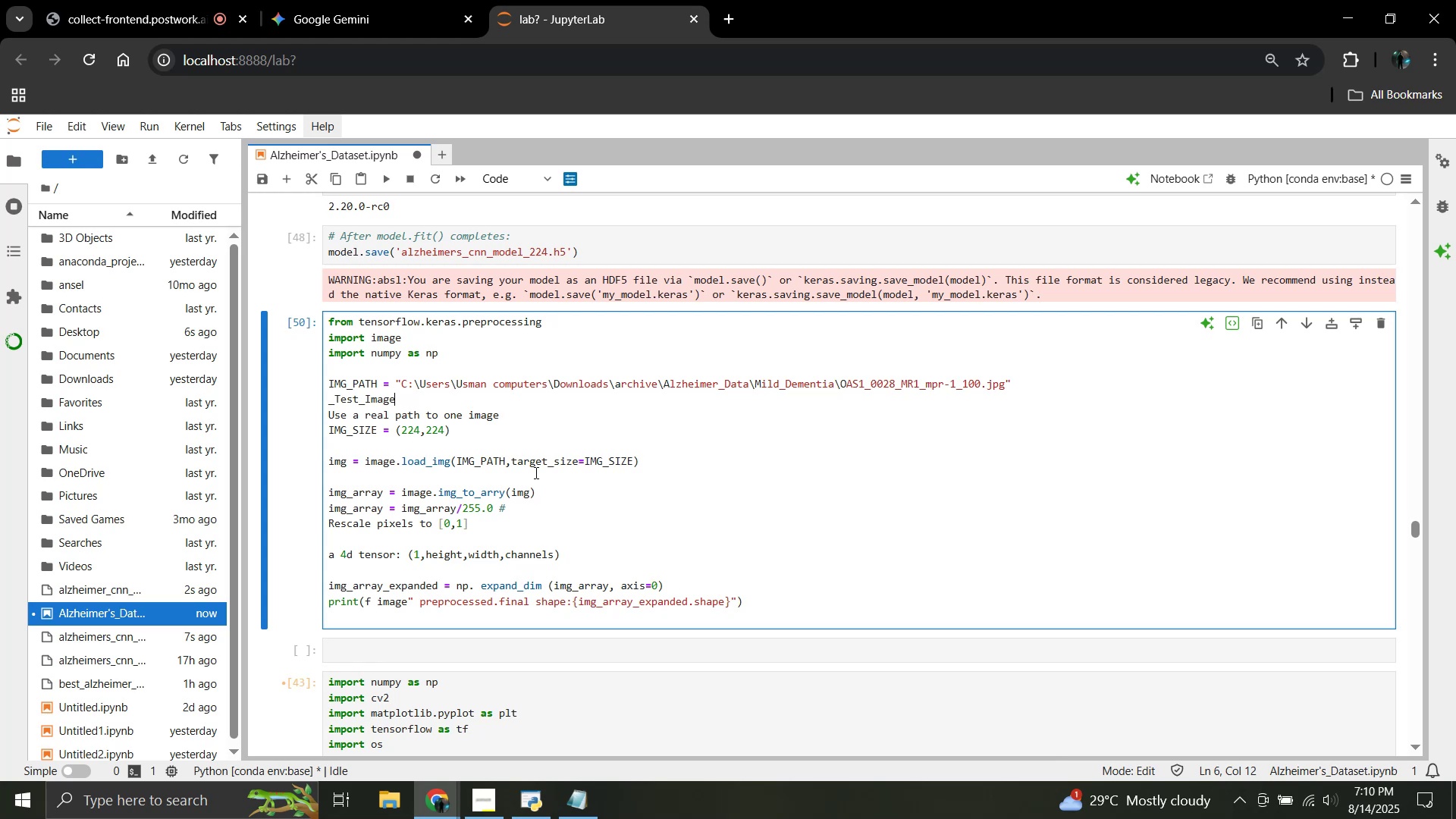 
key(Backspace)
 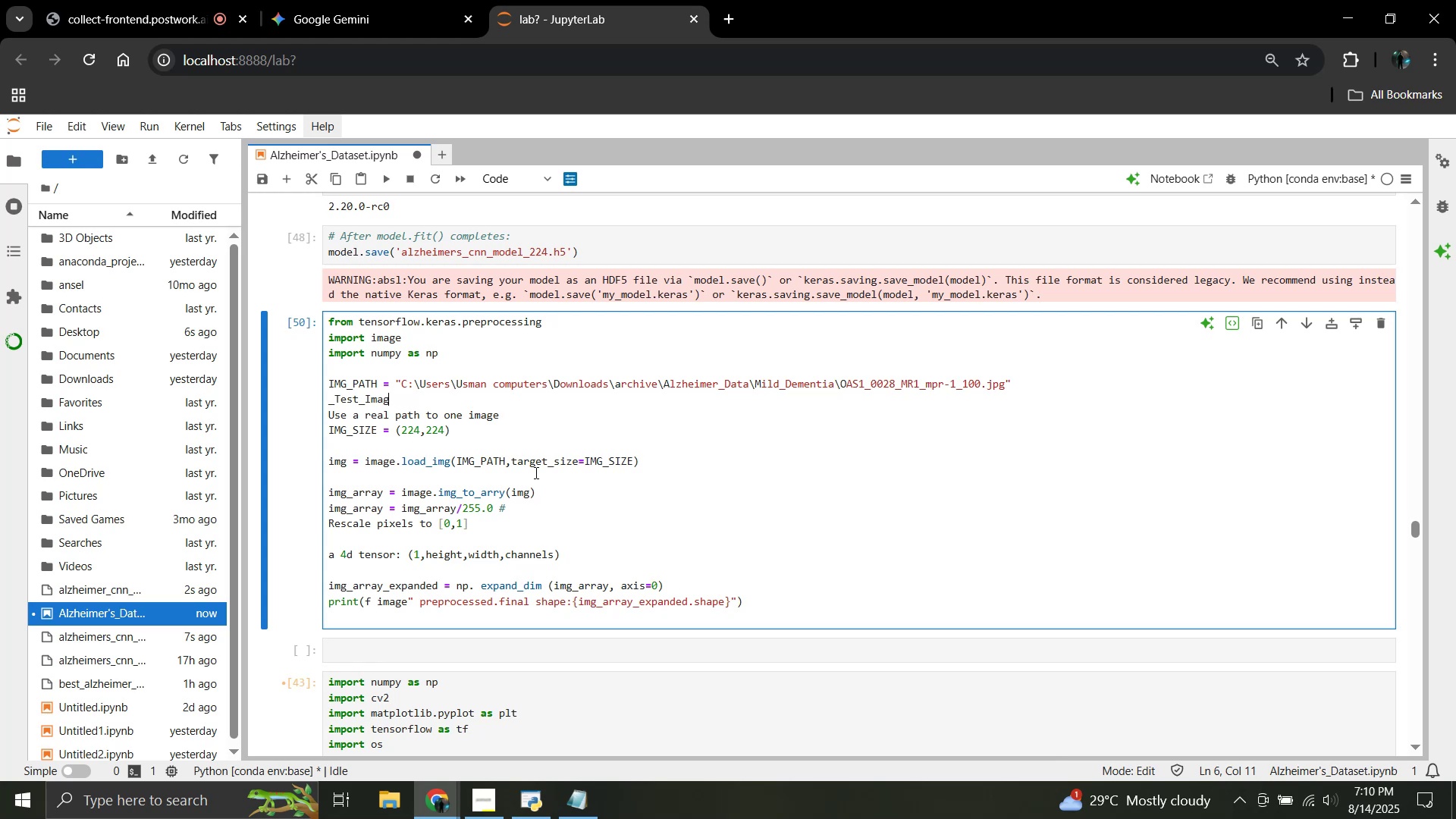 
key(Backspace)
 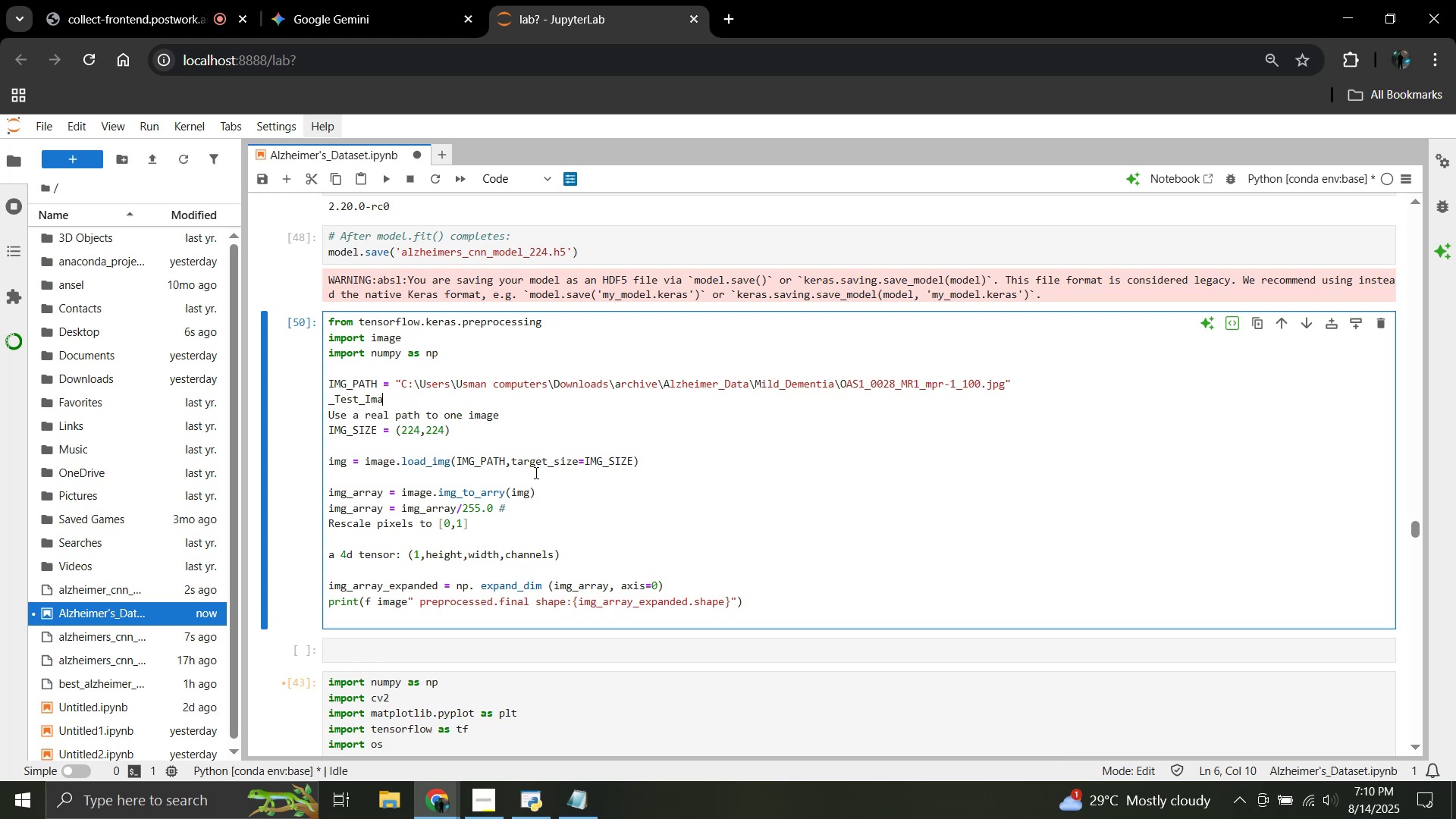 
key(Backspace)
 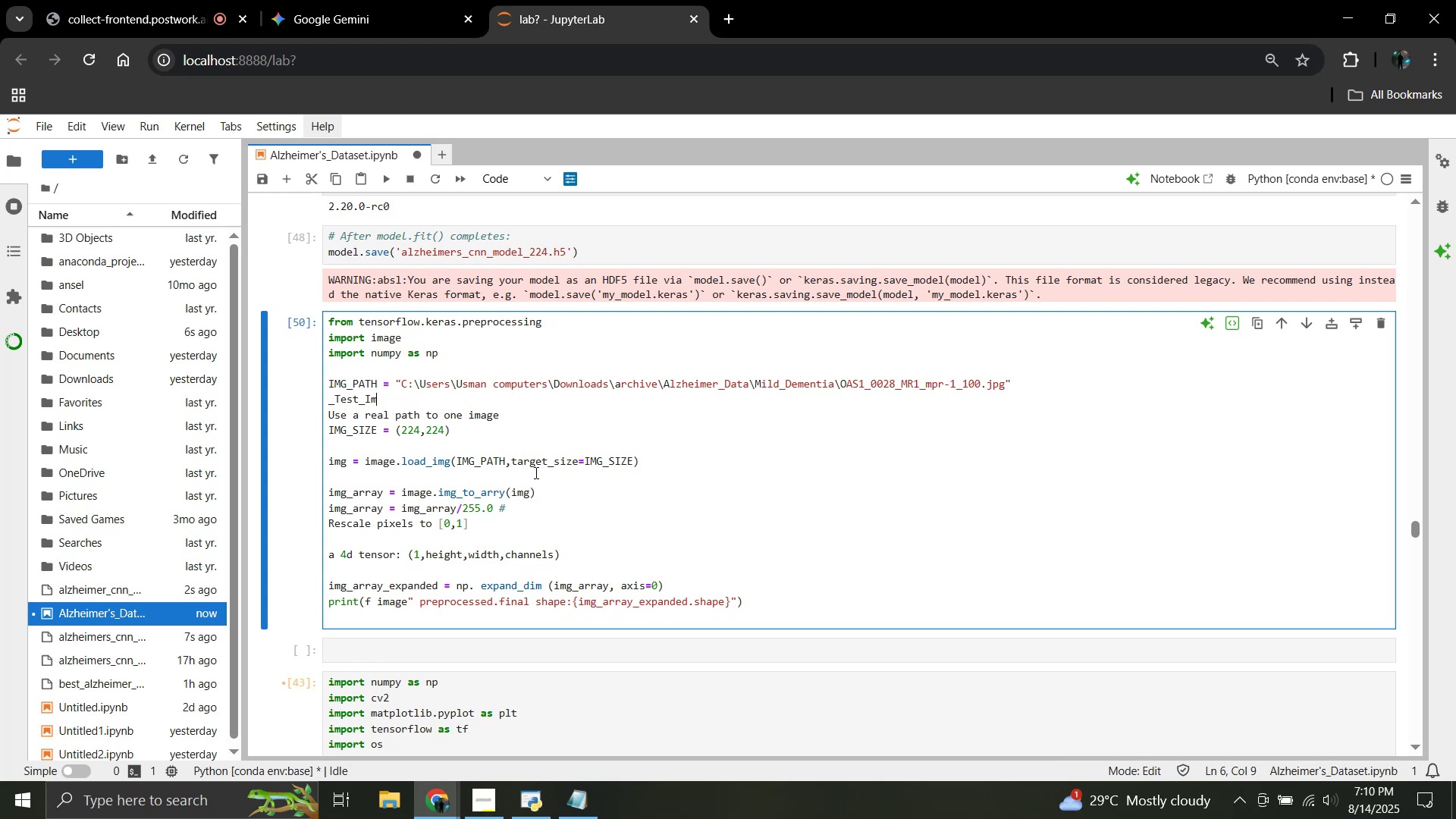 
key(Backspace)
 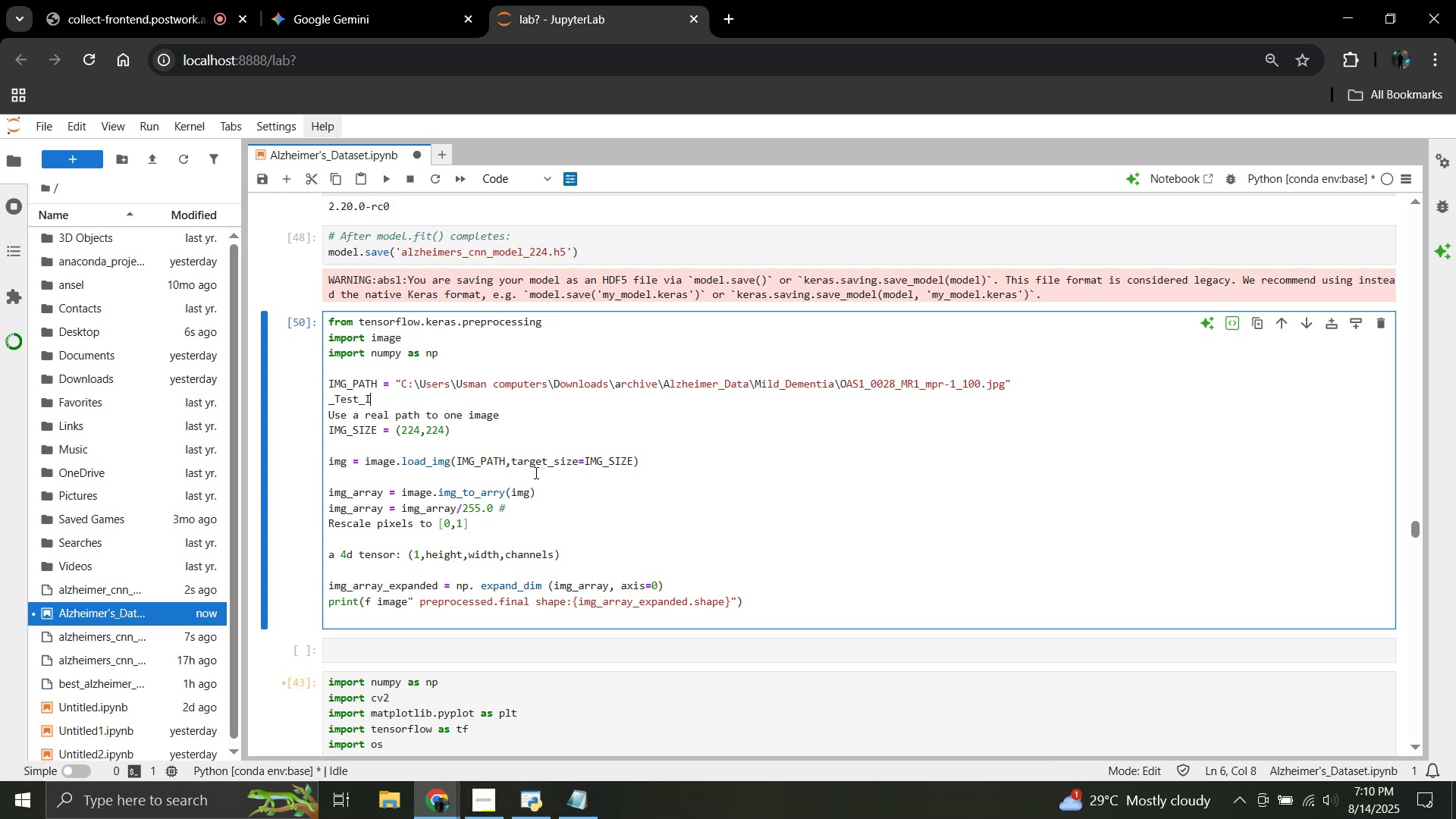 
key(Backspace)
 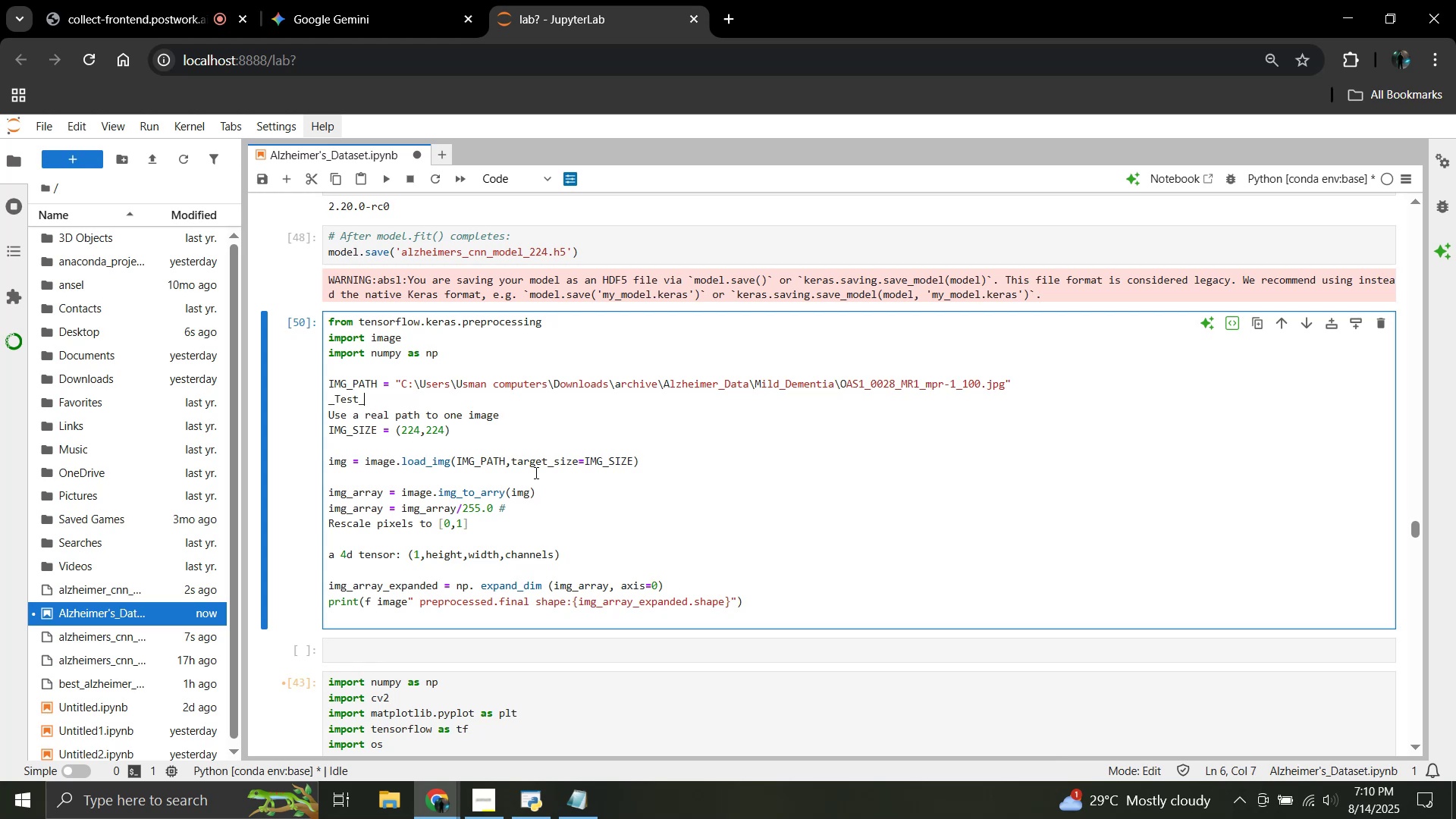 
key(Backspace)
 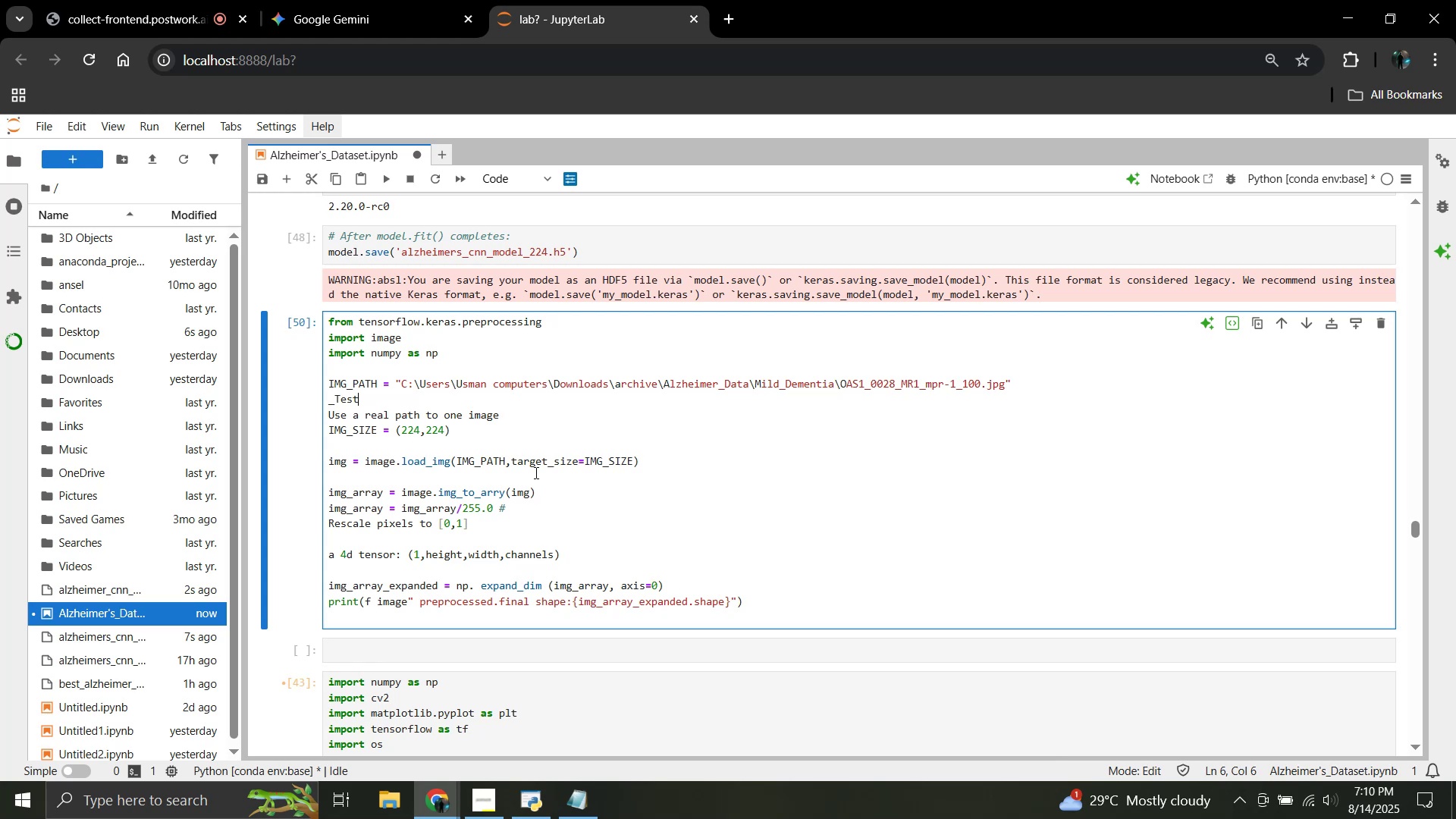 
key(Backspace)
 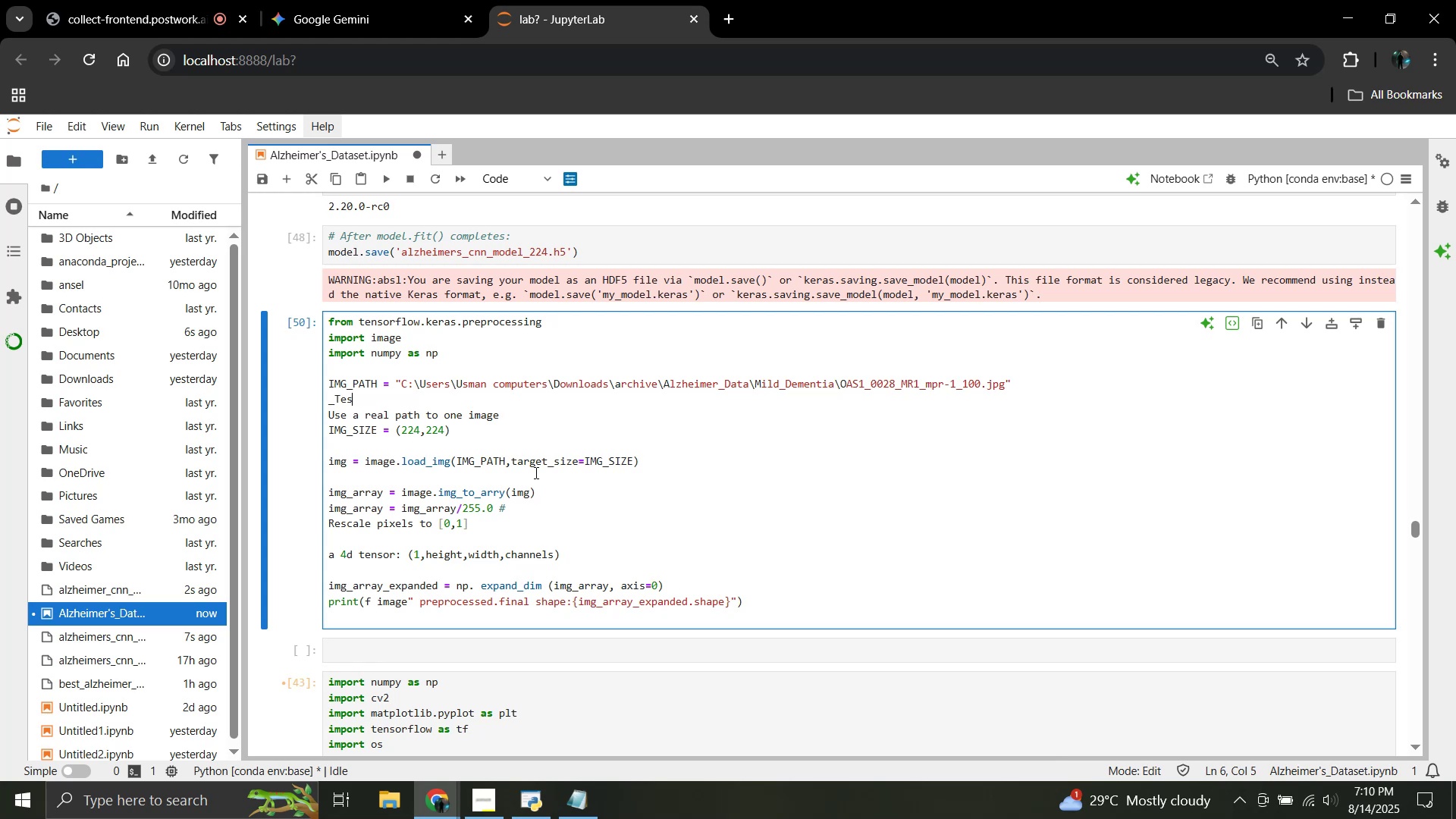 
key(Backspace)
 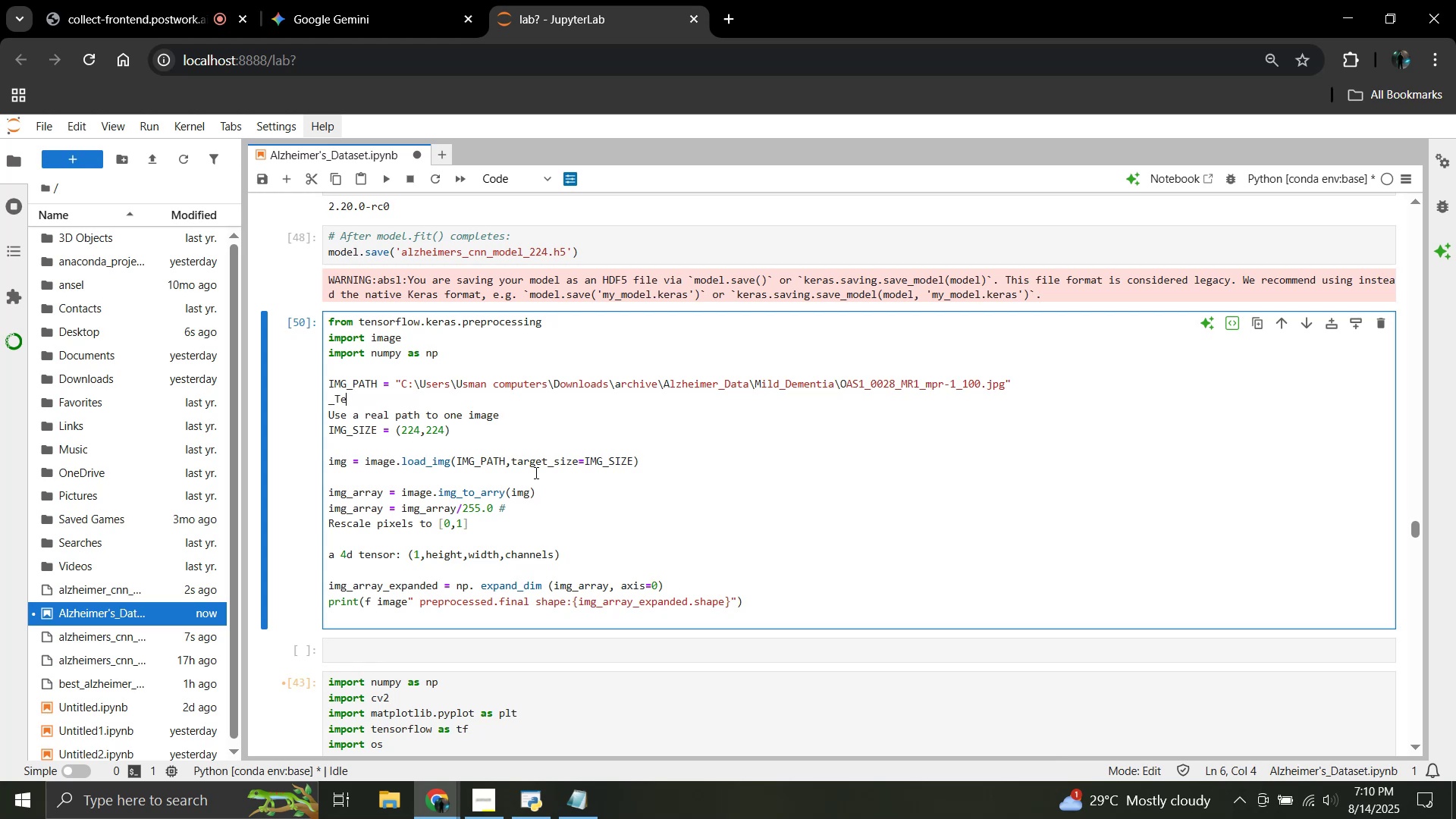 
key(Backspace)
 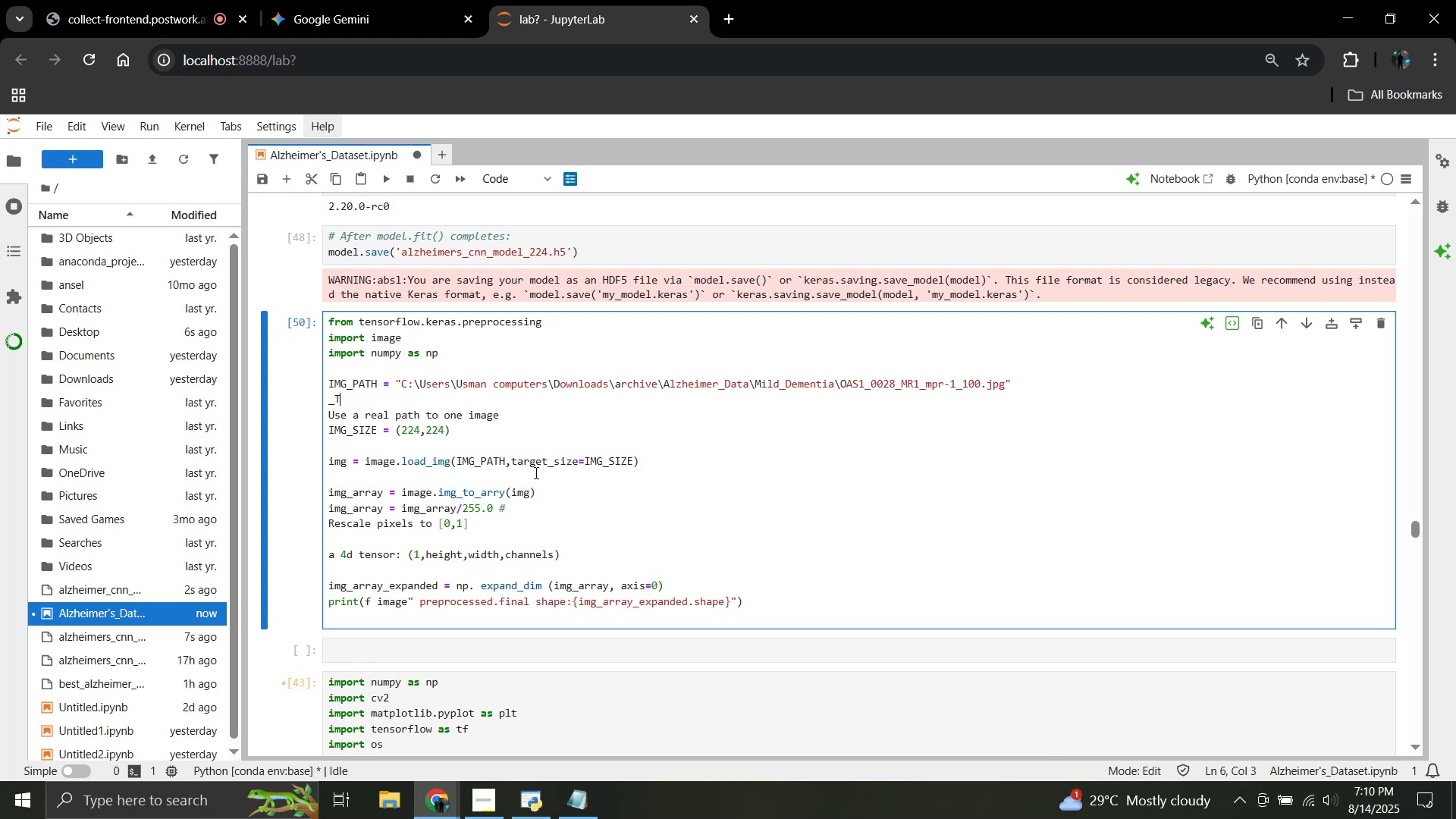 
key(Backspace)
 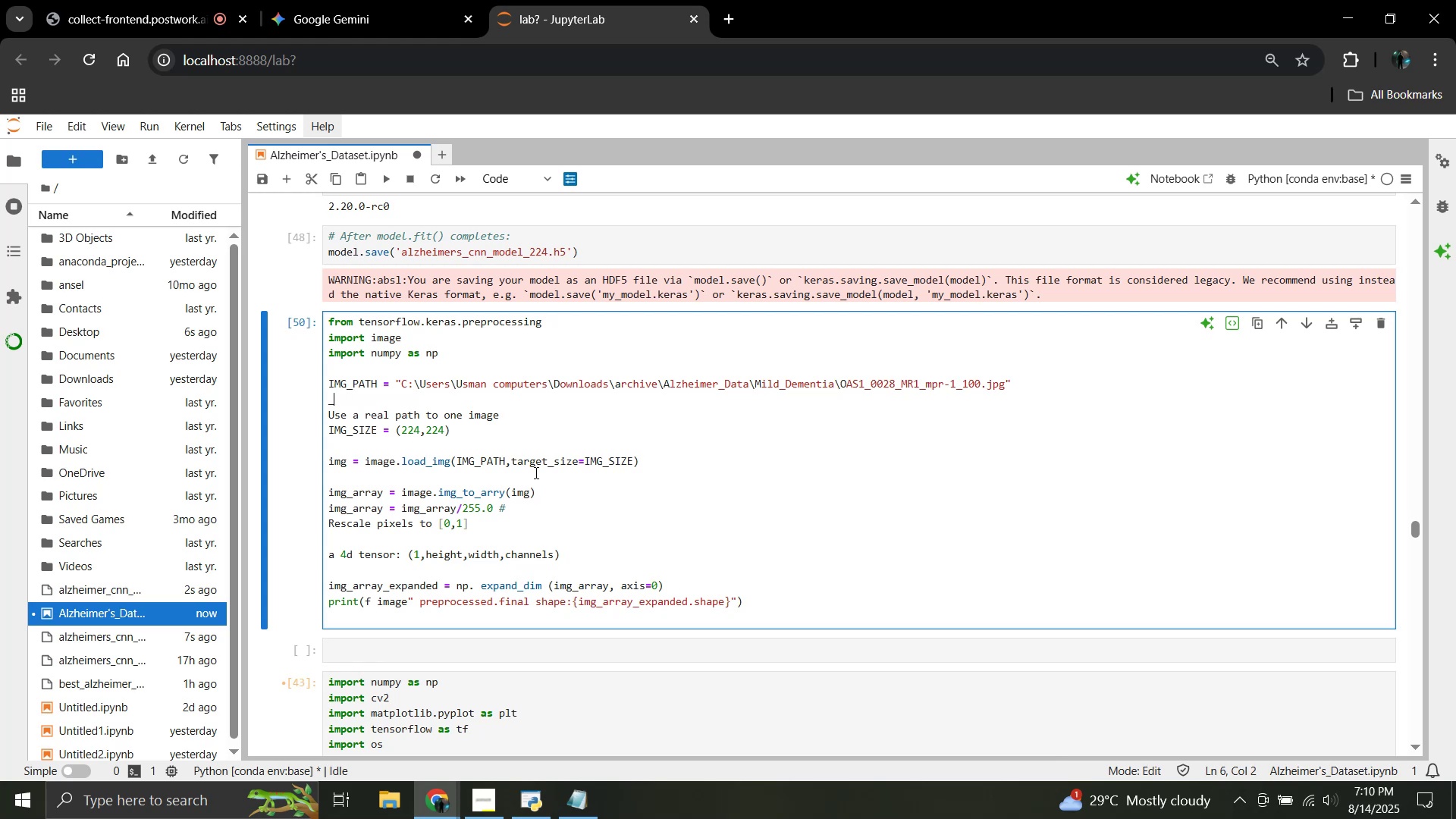 
key(Backspace)
 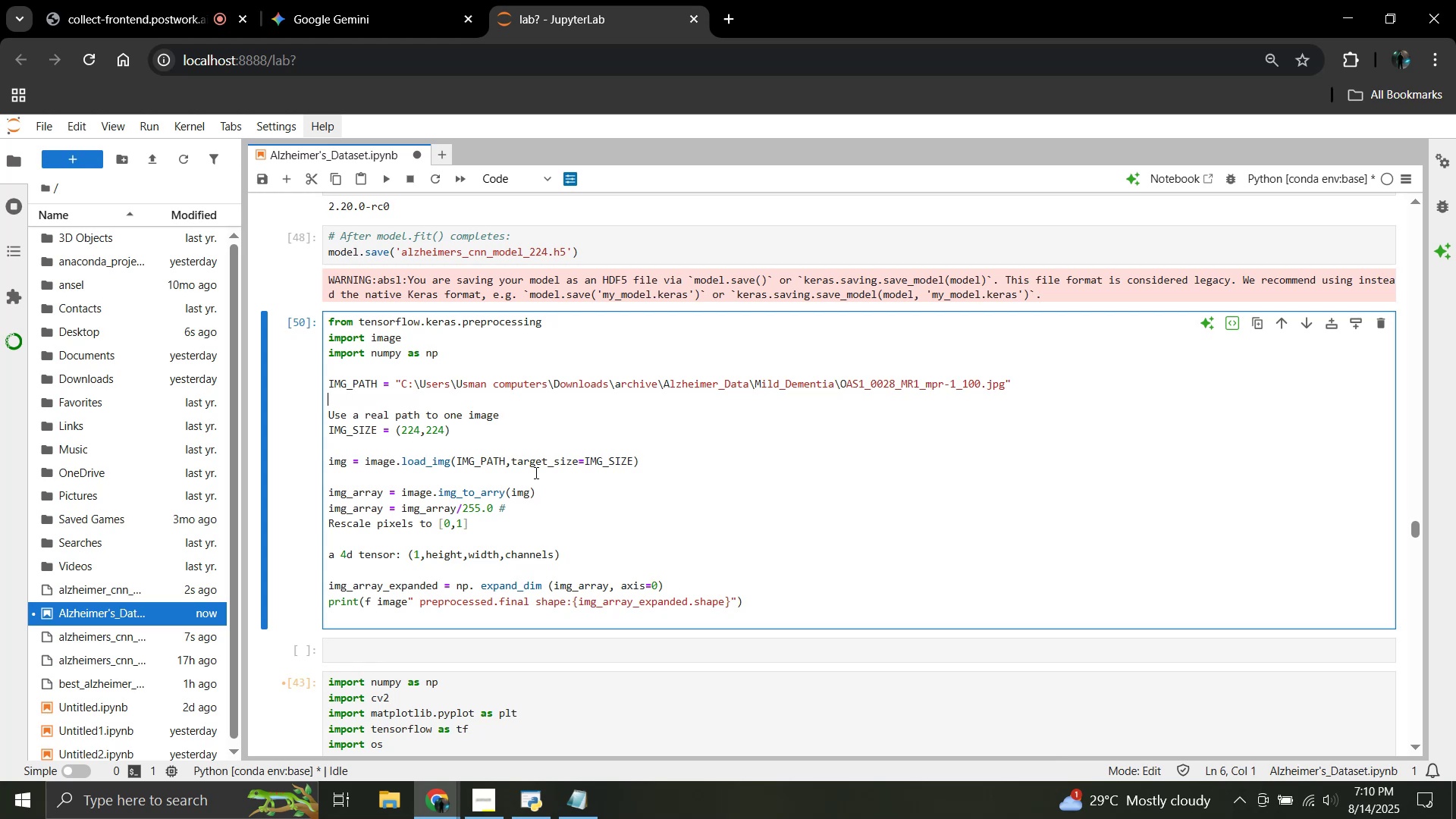 
key(Backspace)
 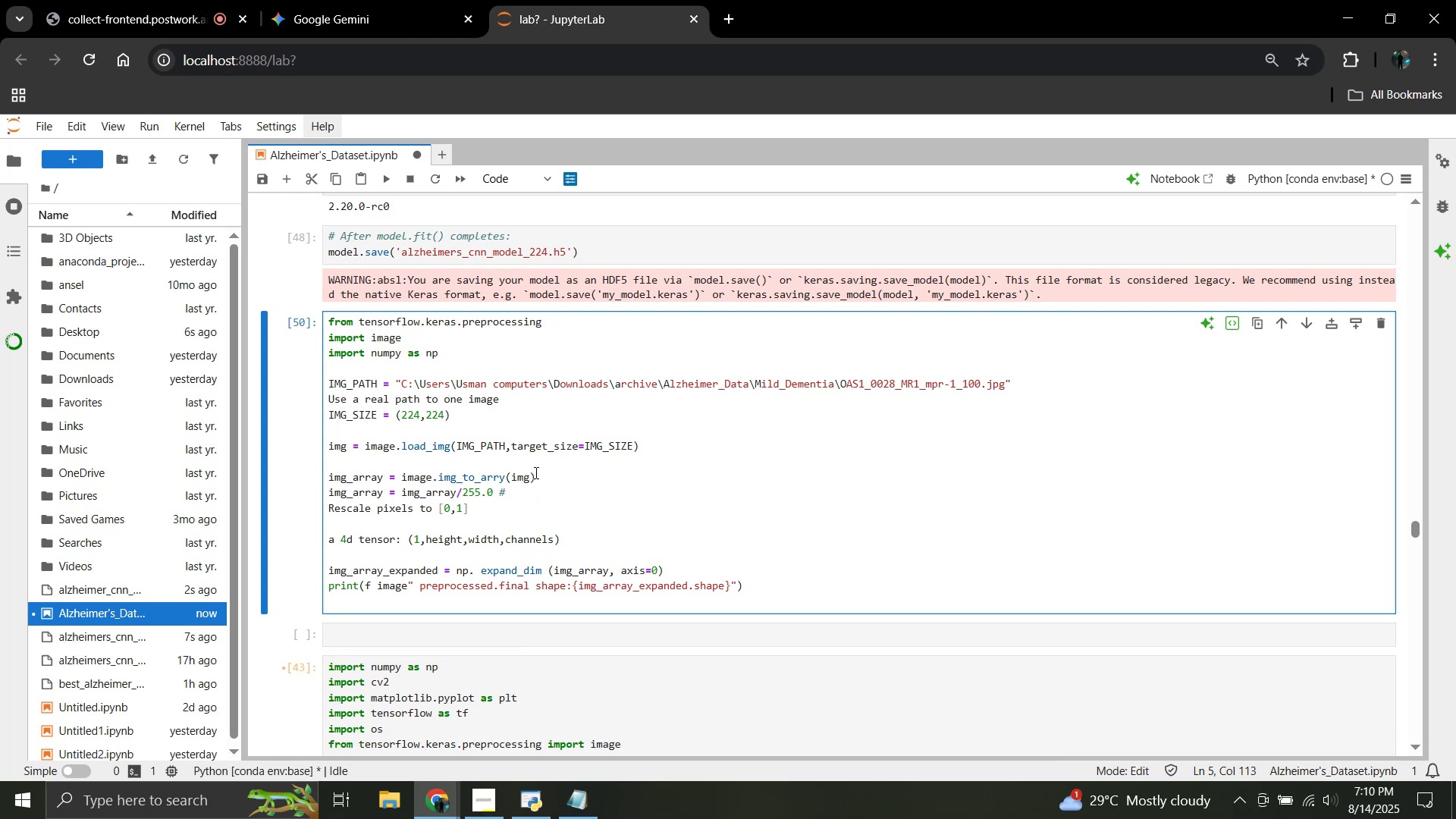 
key(ArrowDown)
 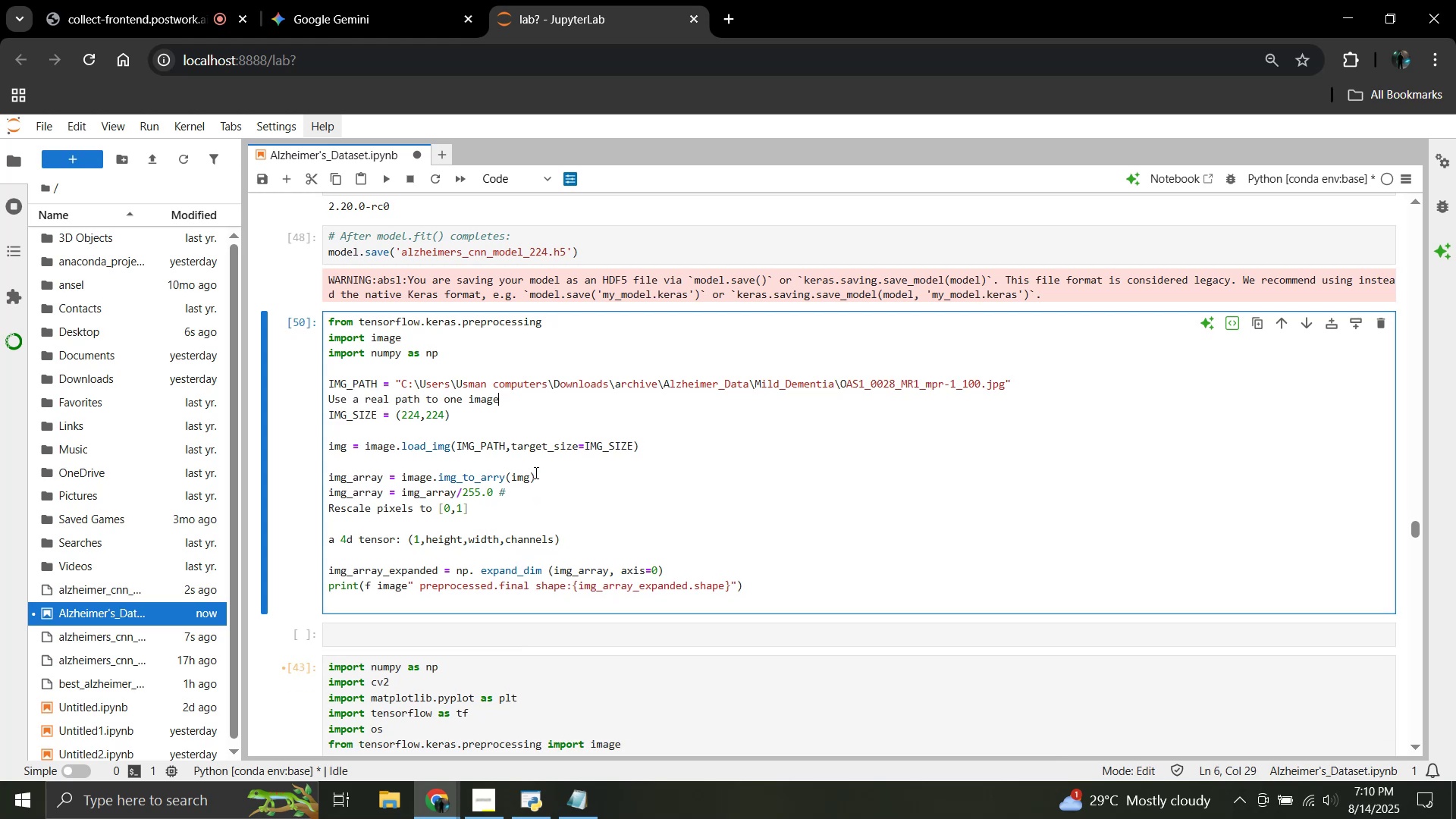 
key(Backspace)
 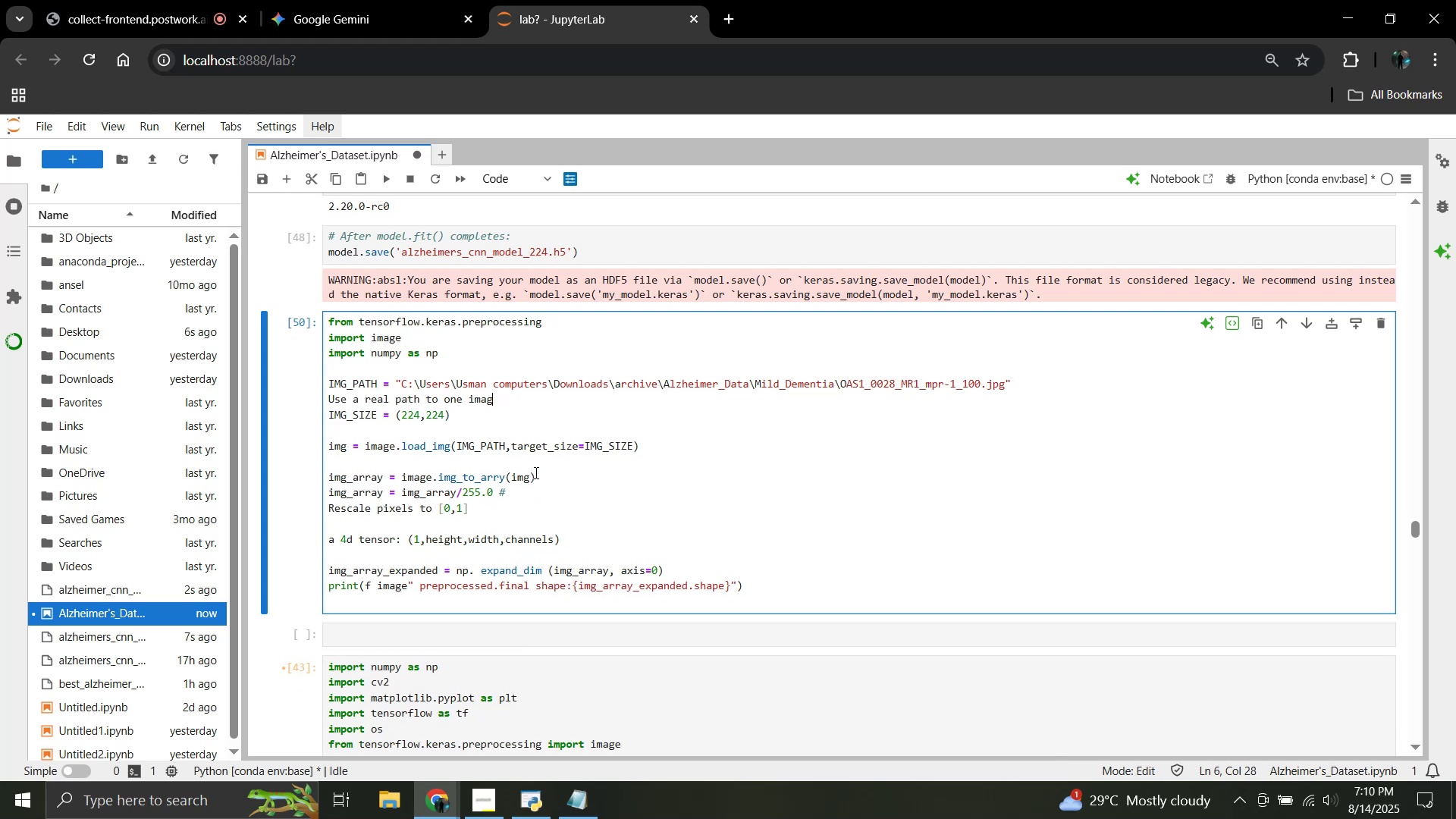 
key(Backspace)
 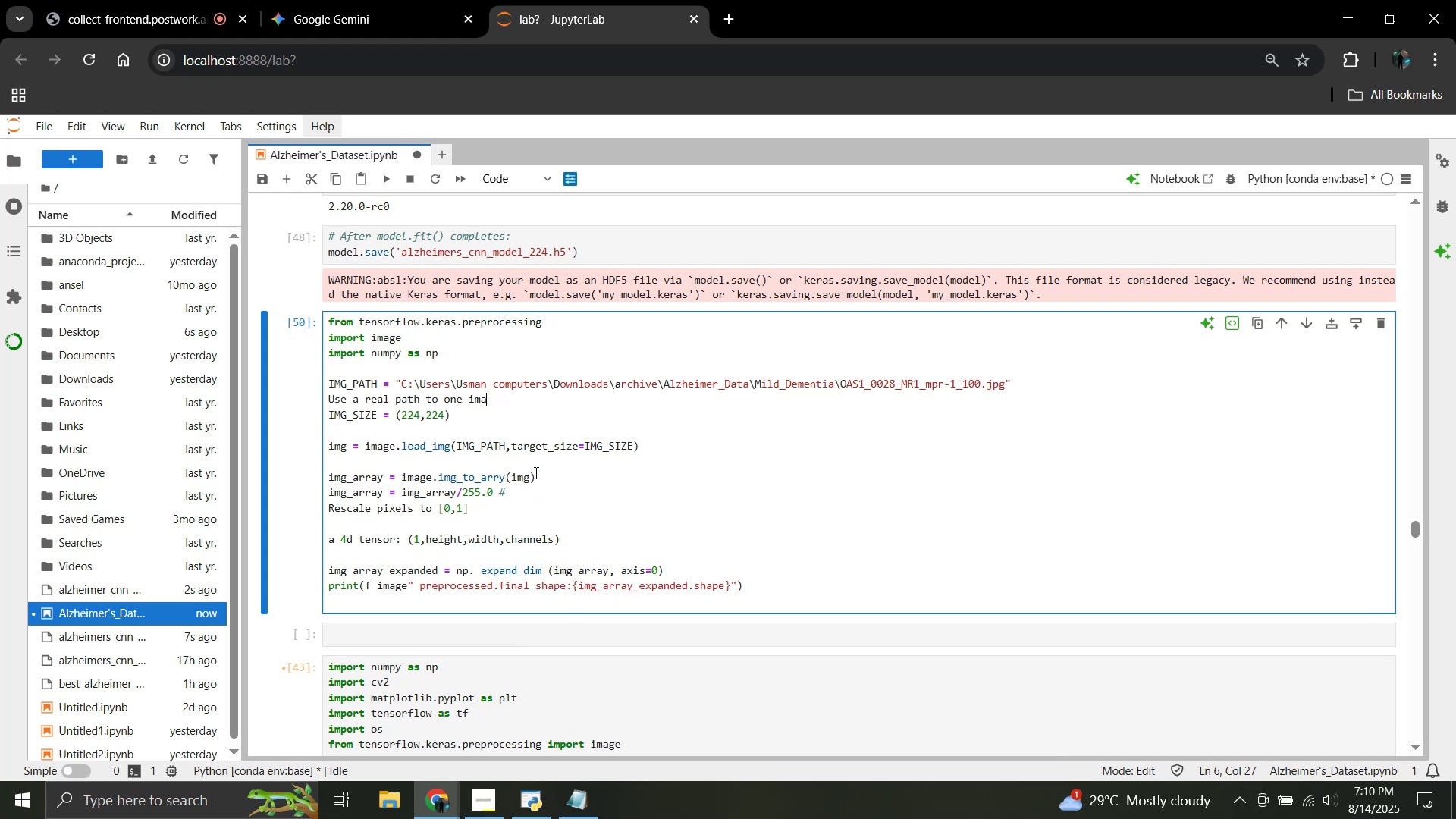 
key(Backspace)
 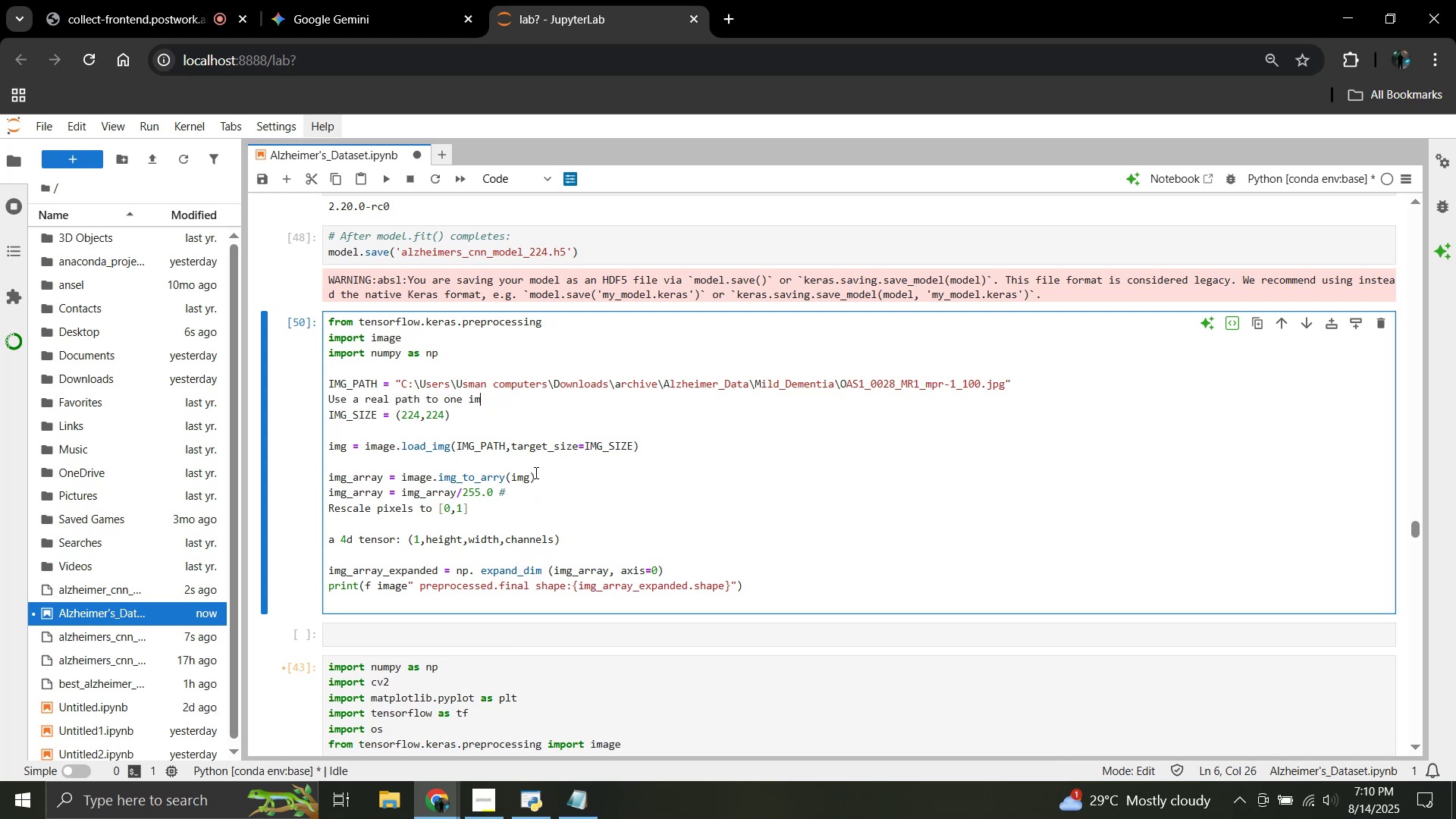 
hold_key(key=Backspace, duration=0.95)
 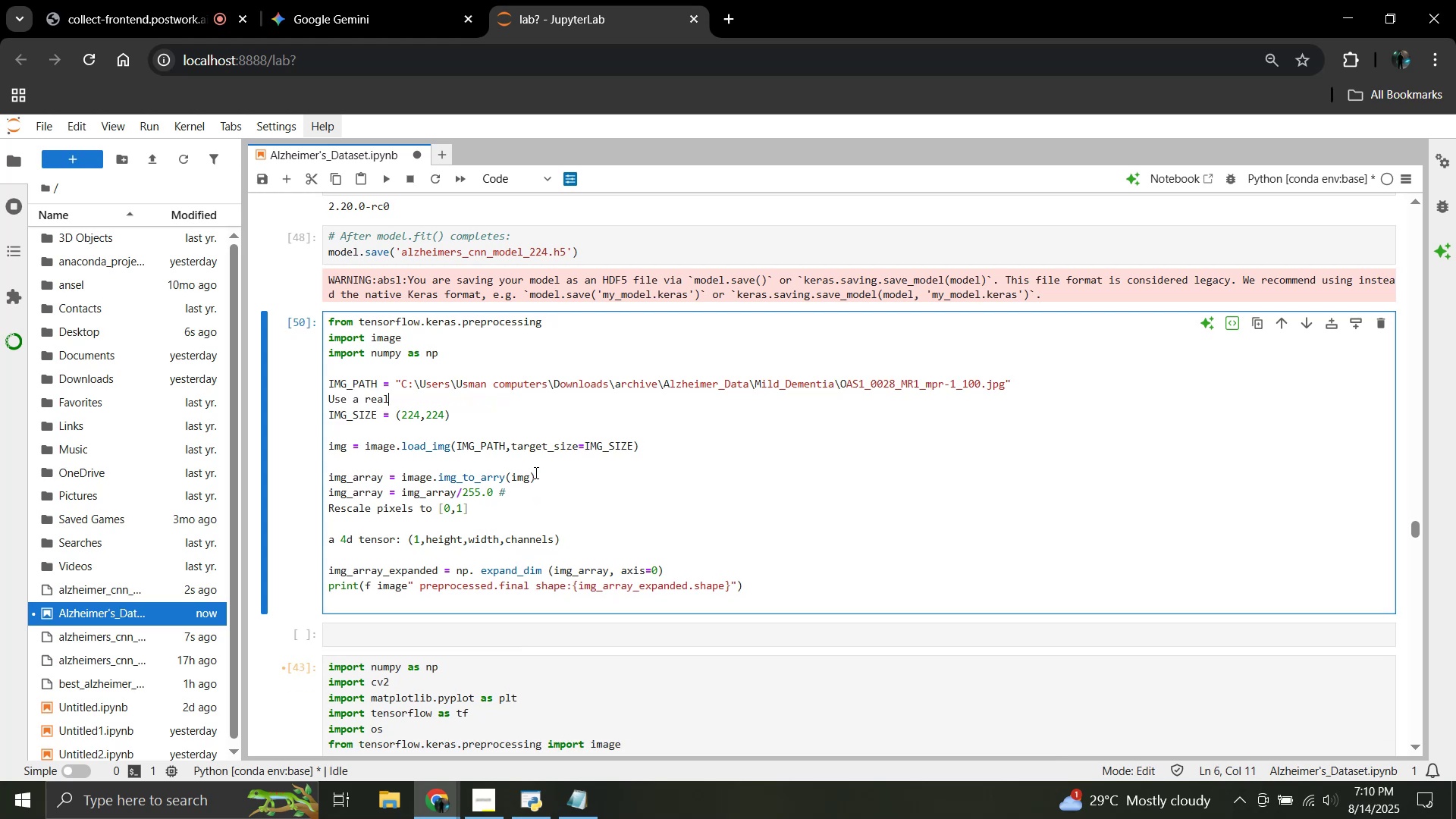 
key(Backspace)
 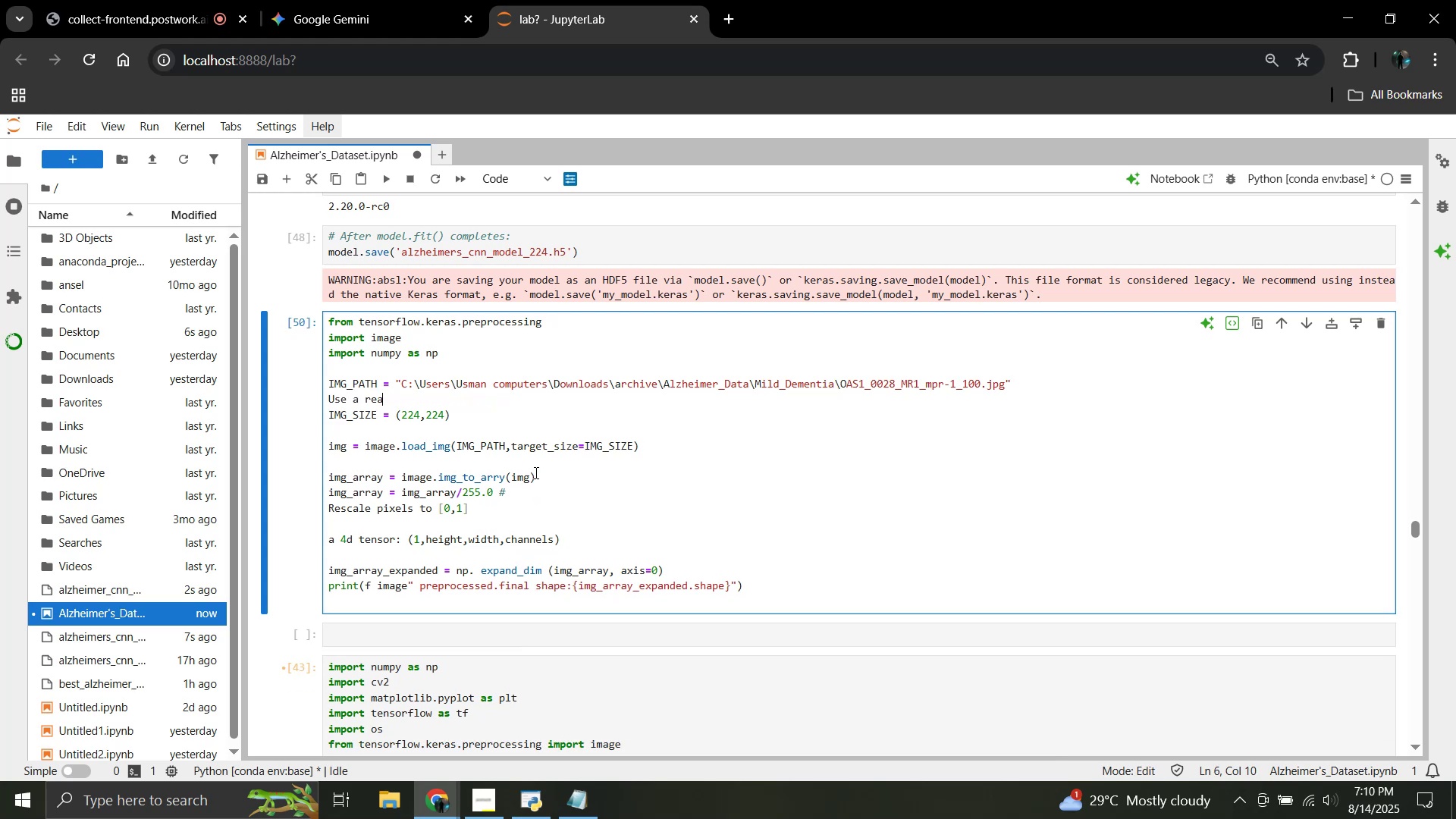 
key(Backspace)
 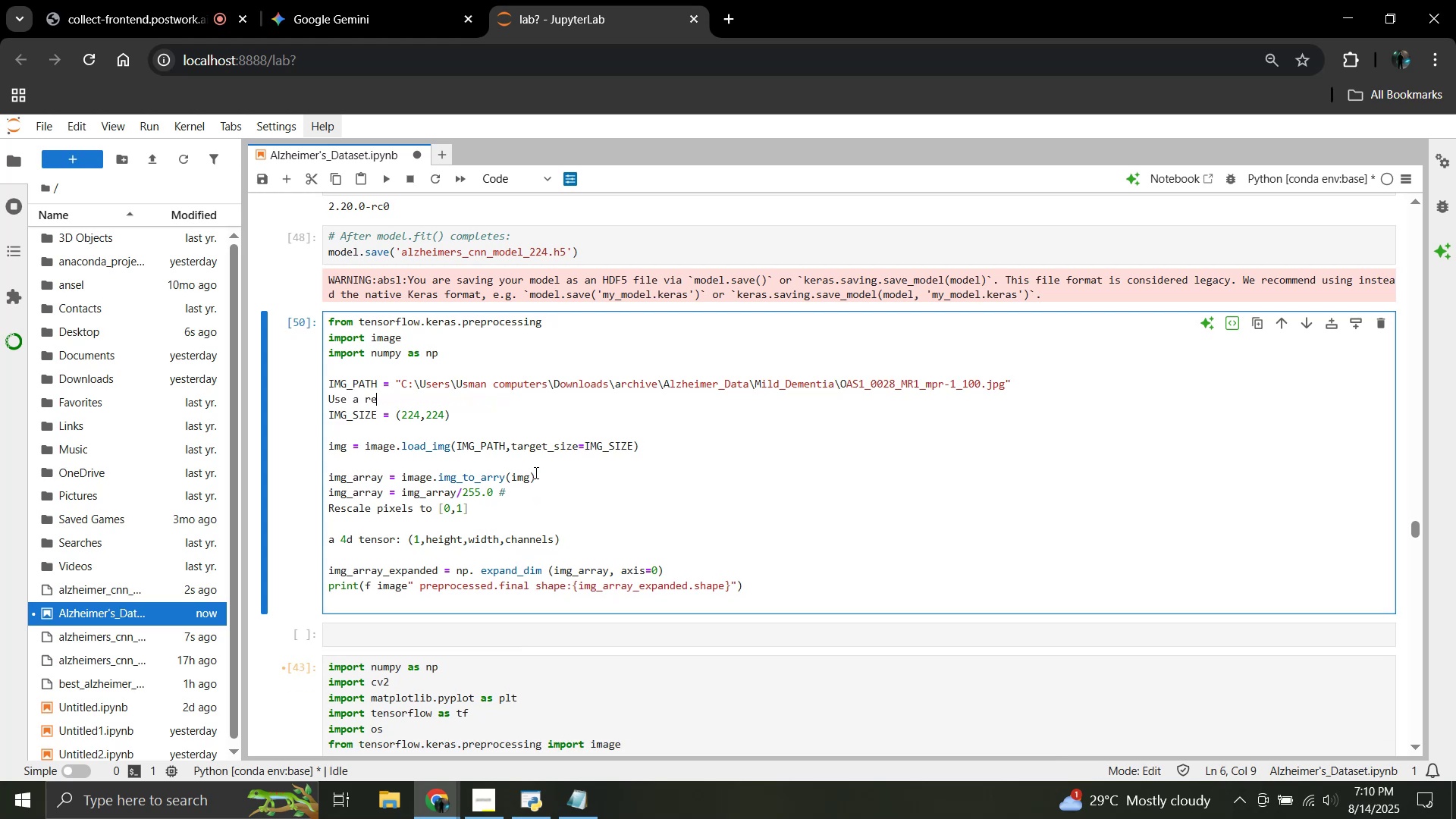 
key(Backspace)
 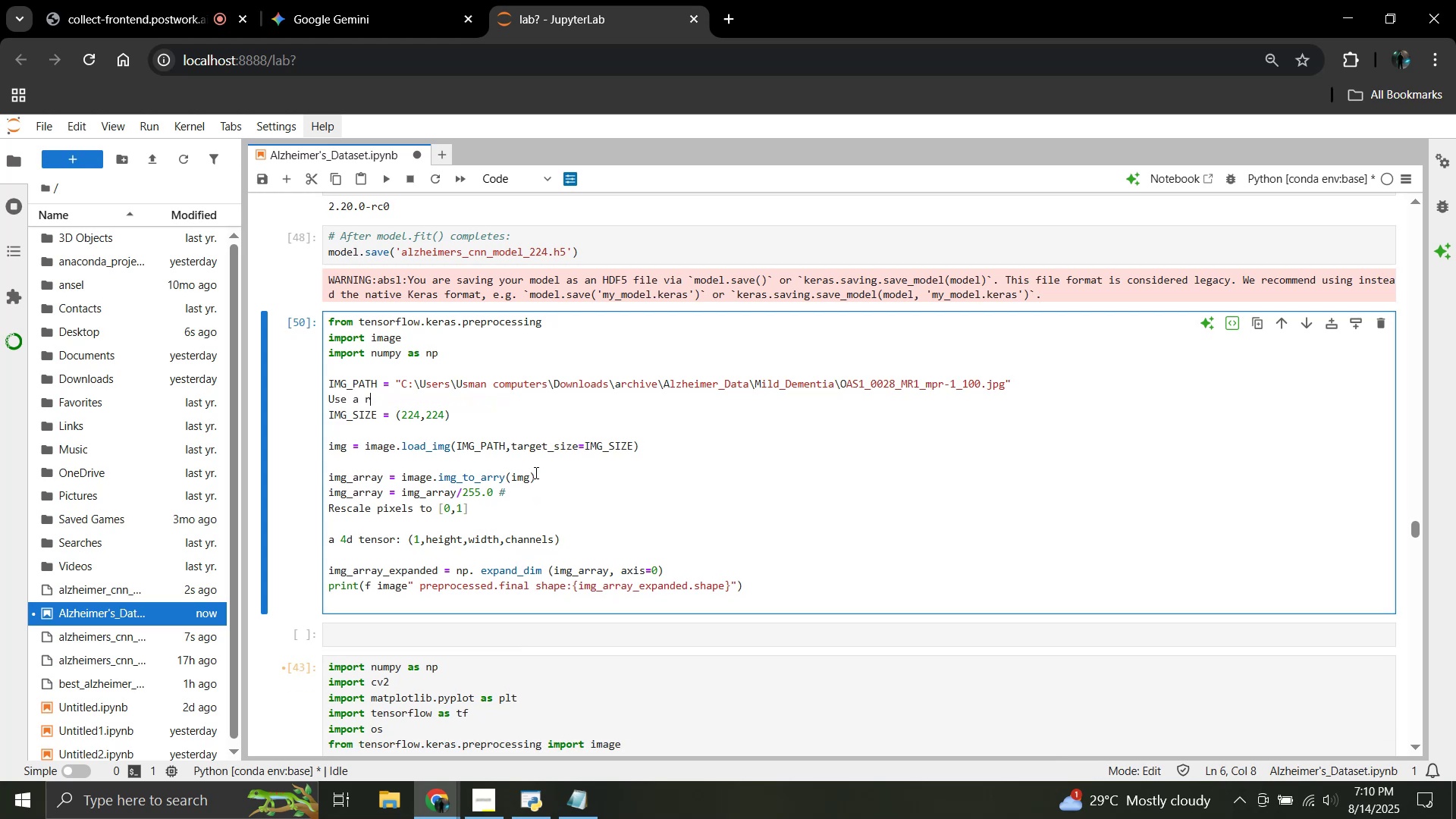 
key(Backspace)
 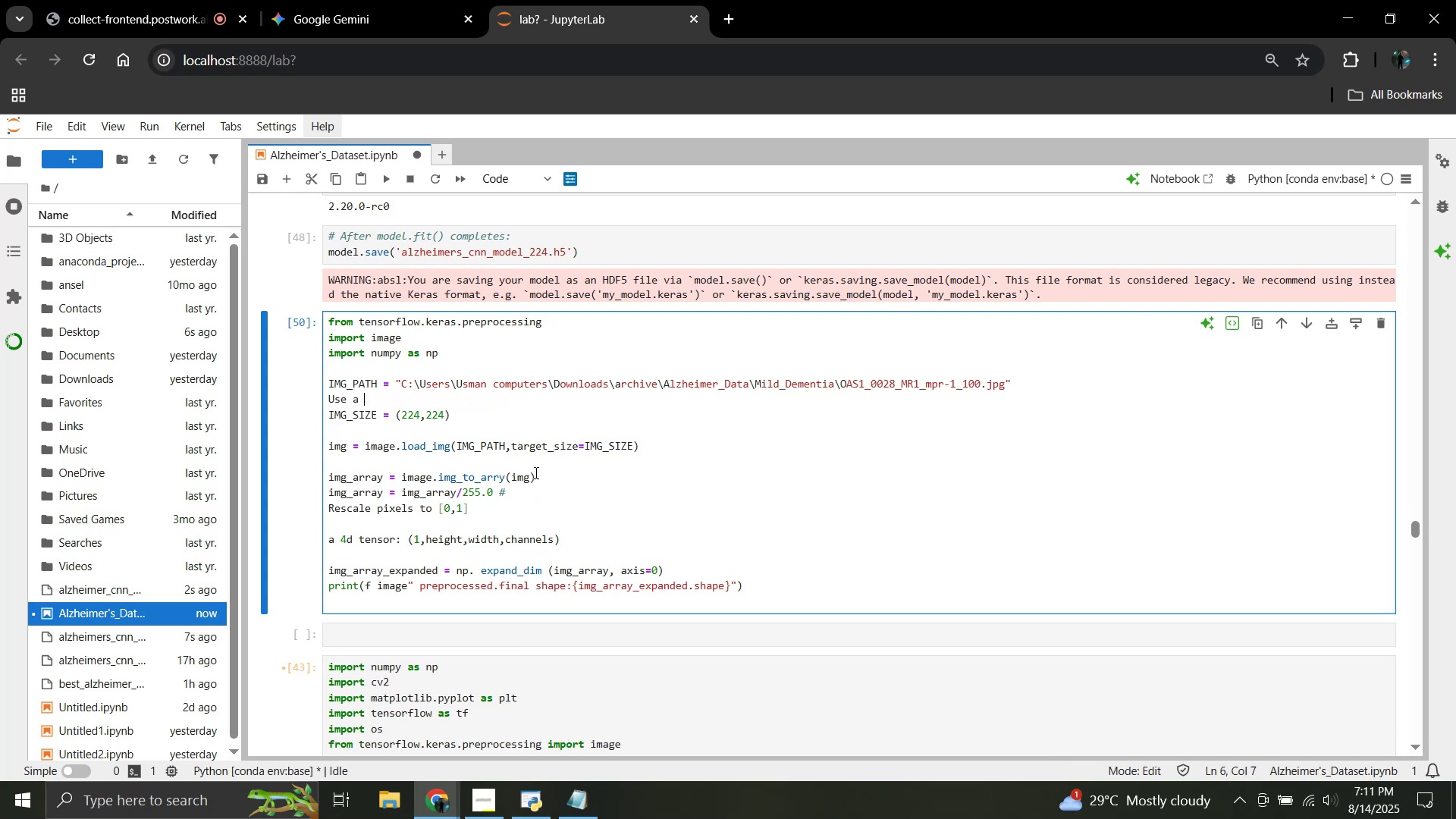 
key(Backspace)
 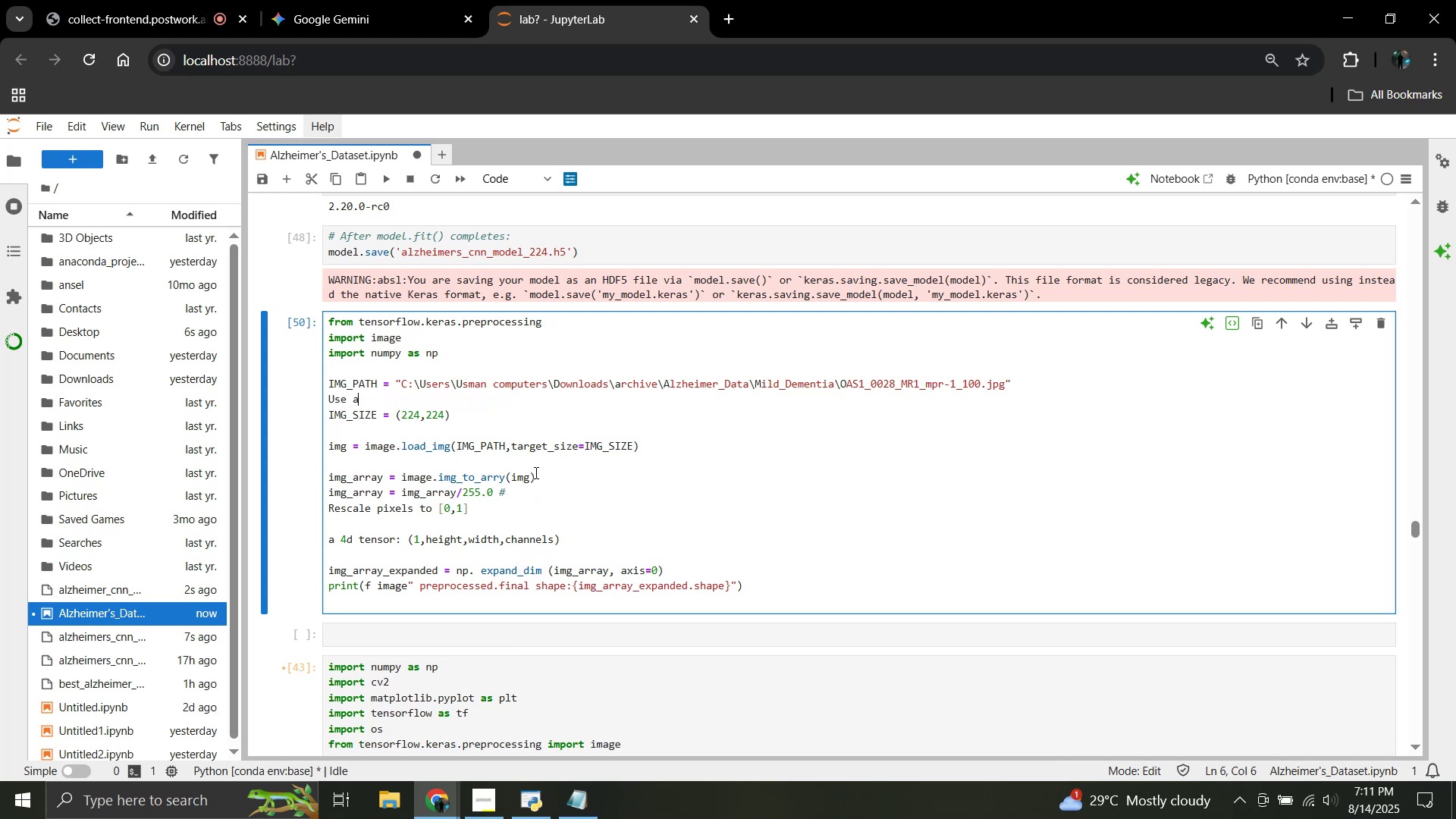 
key(Backspace)
 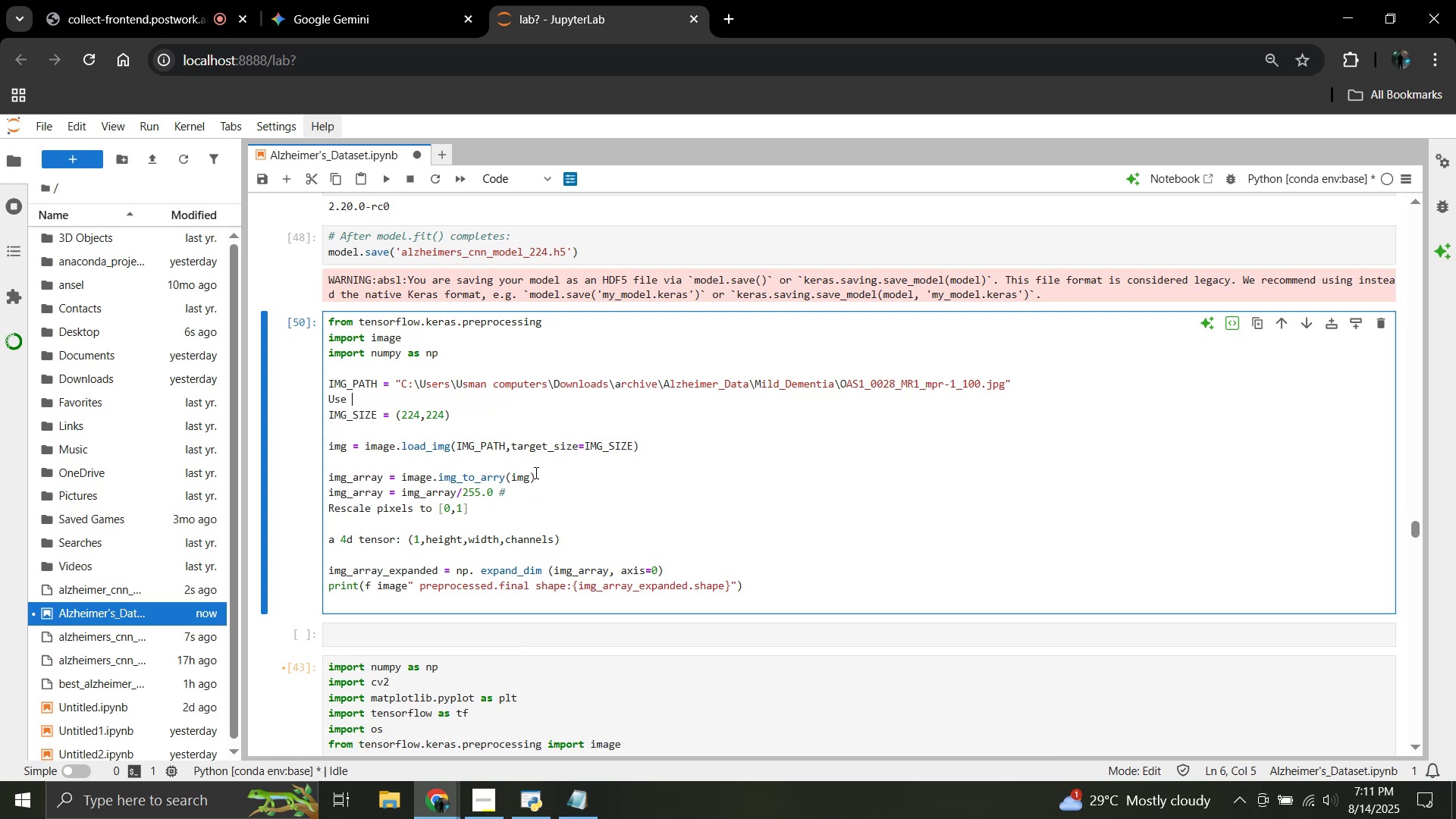 
key(Backspace)
 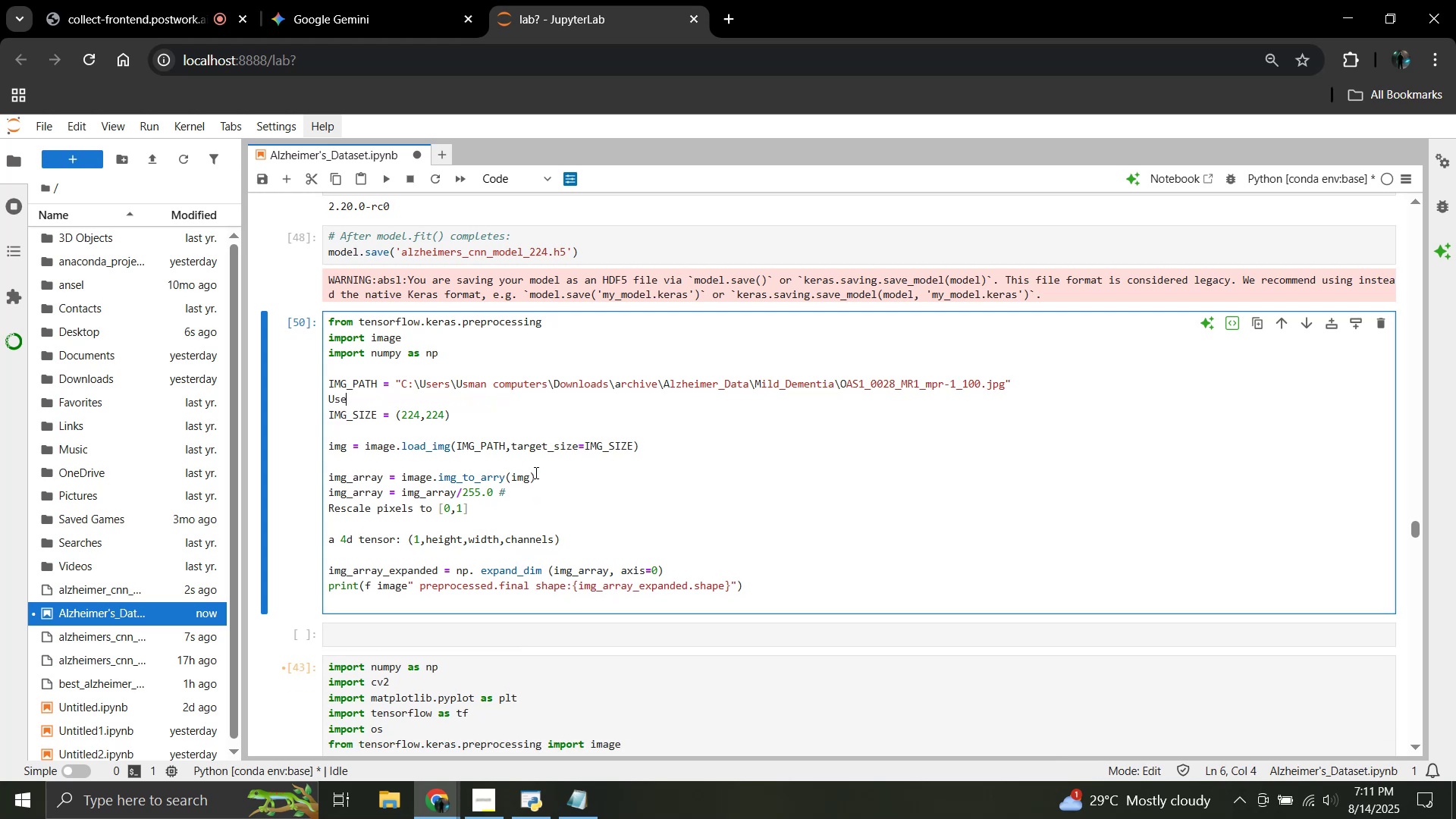 
key(Backspace)
 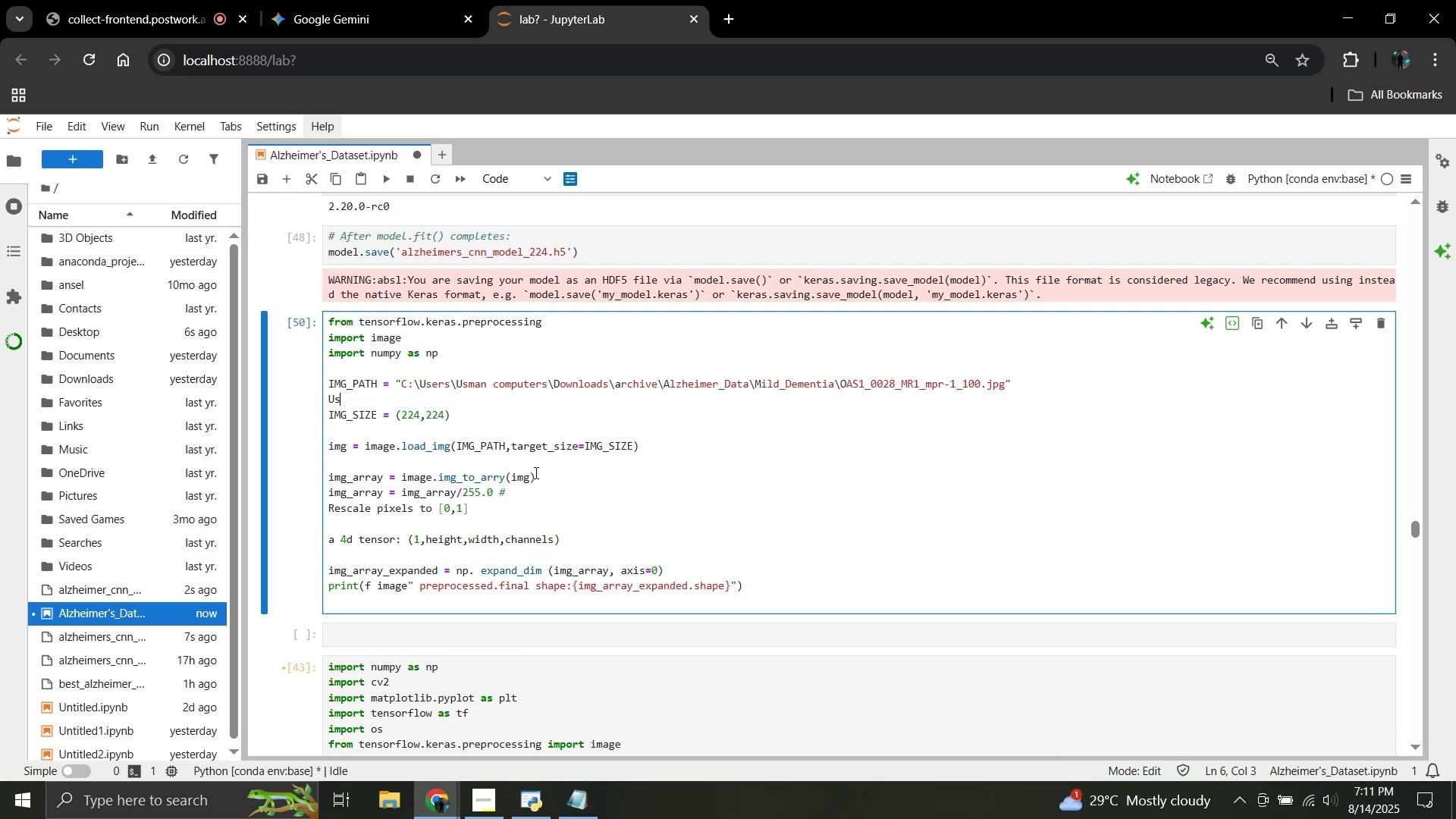 
key(Backspace)
 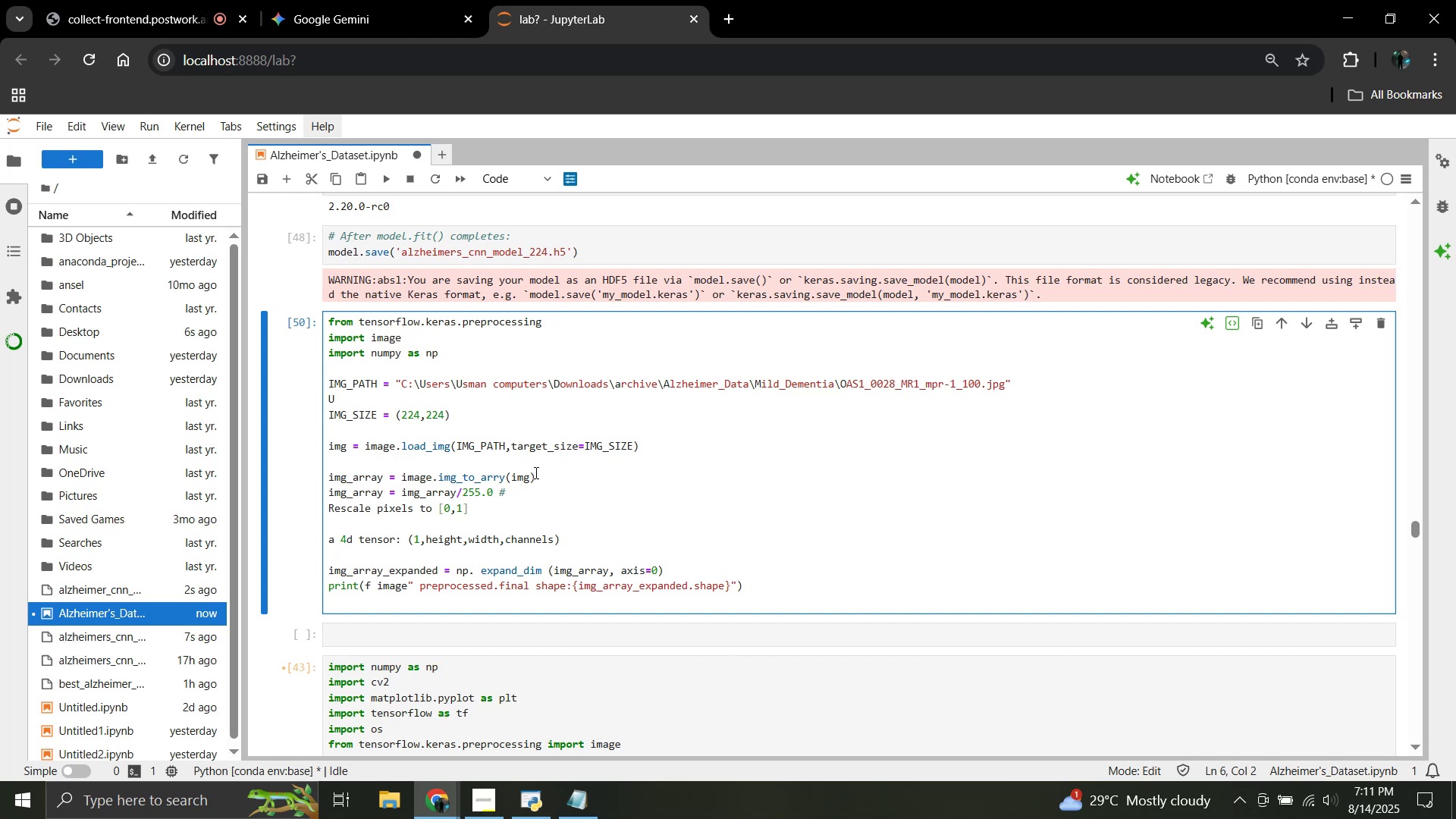 
wait(9.36)
 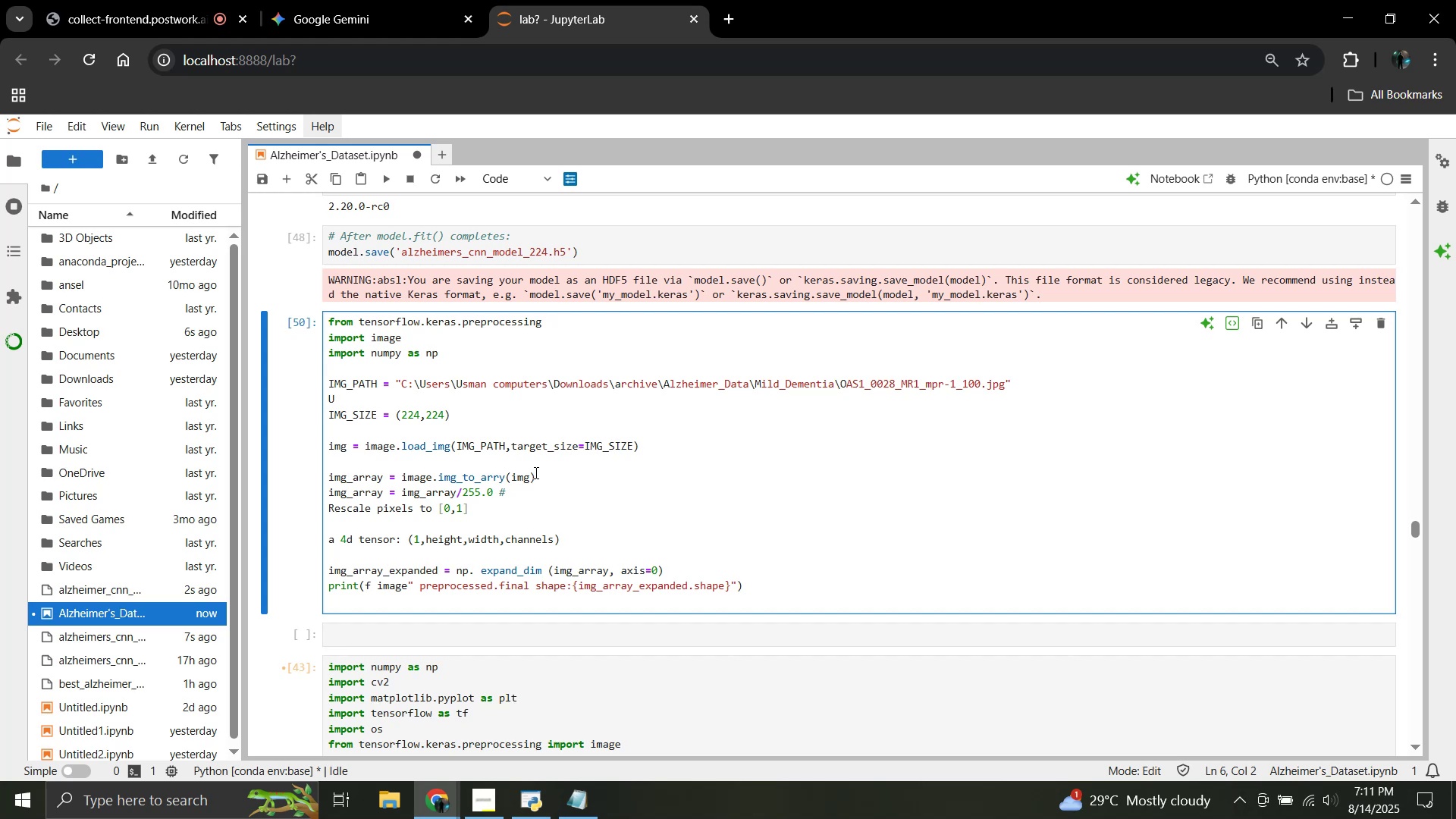 
key(Backspace)
 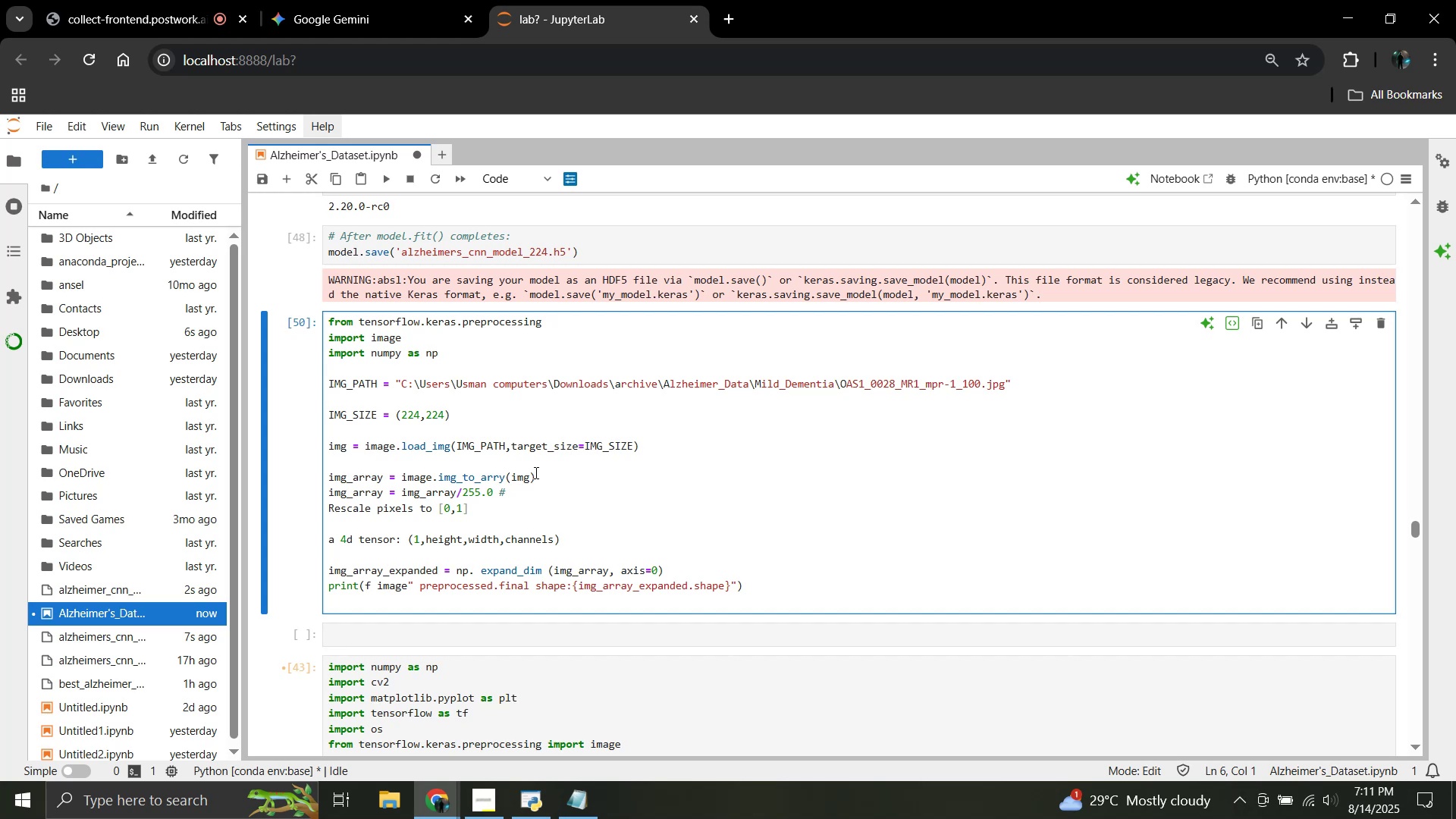 
key(Backspace)
 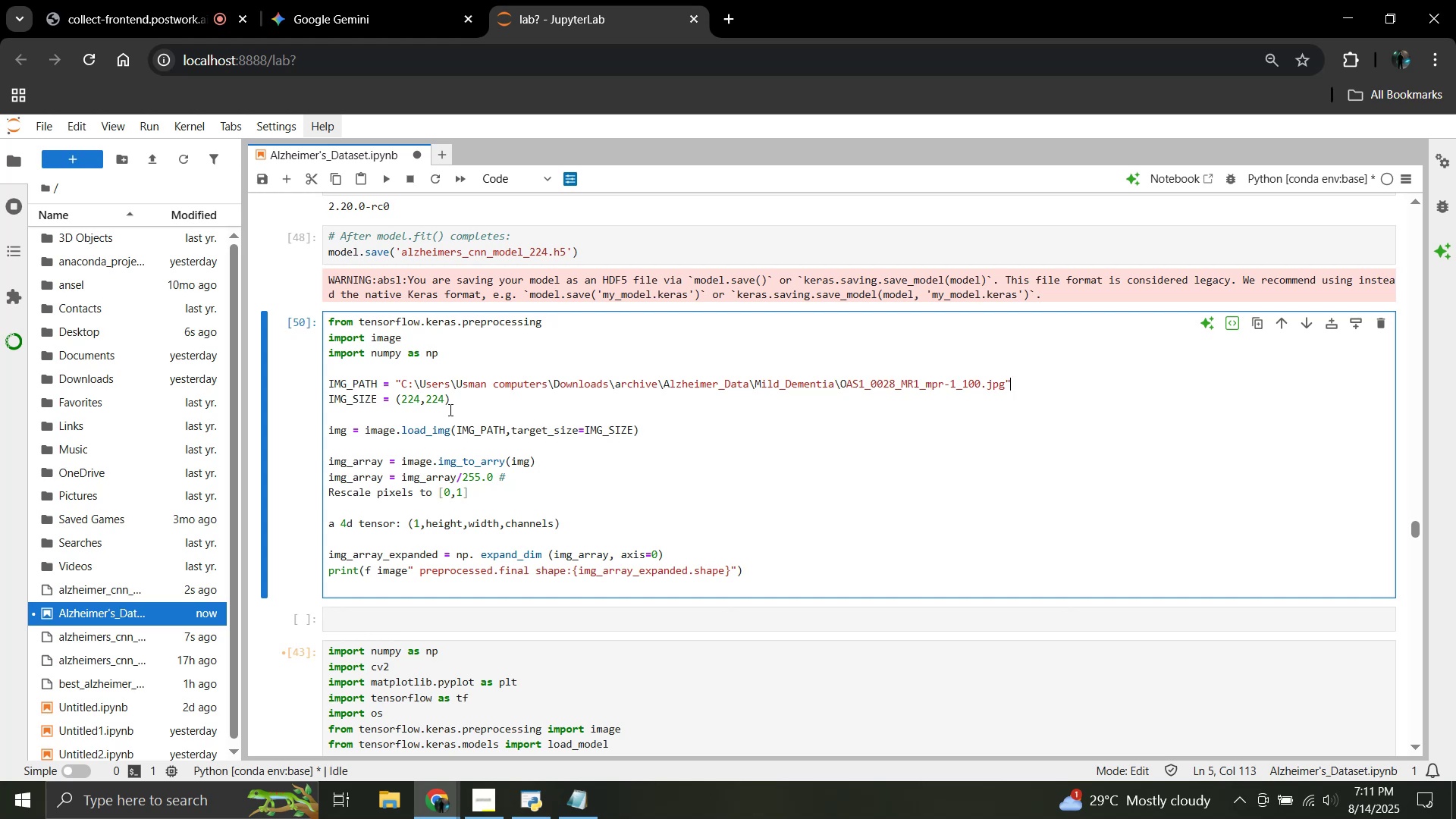 
wait(24.7)
 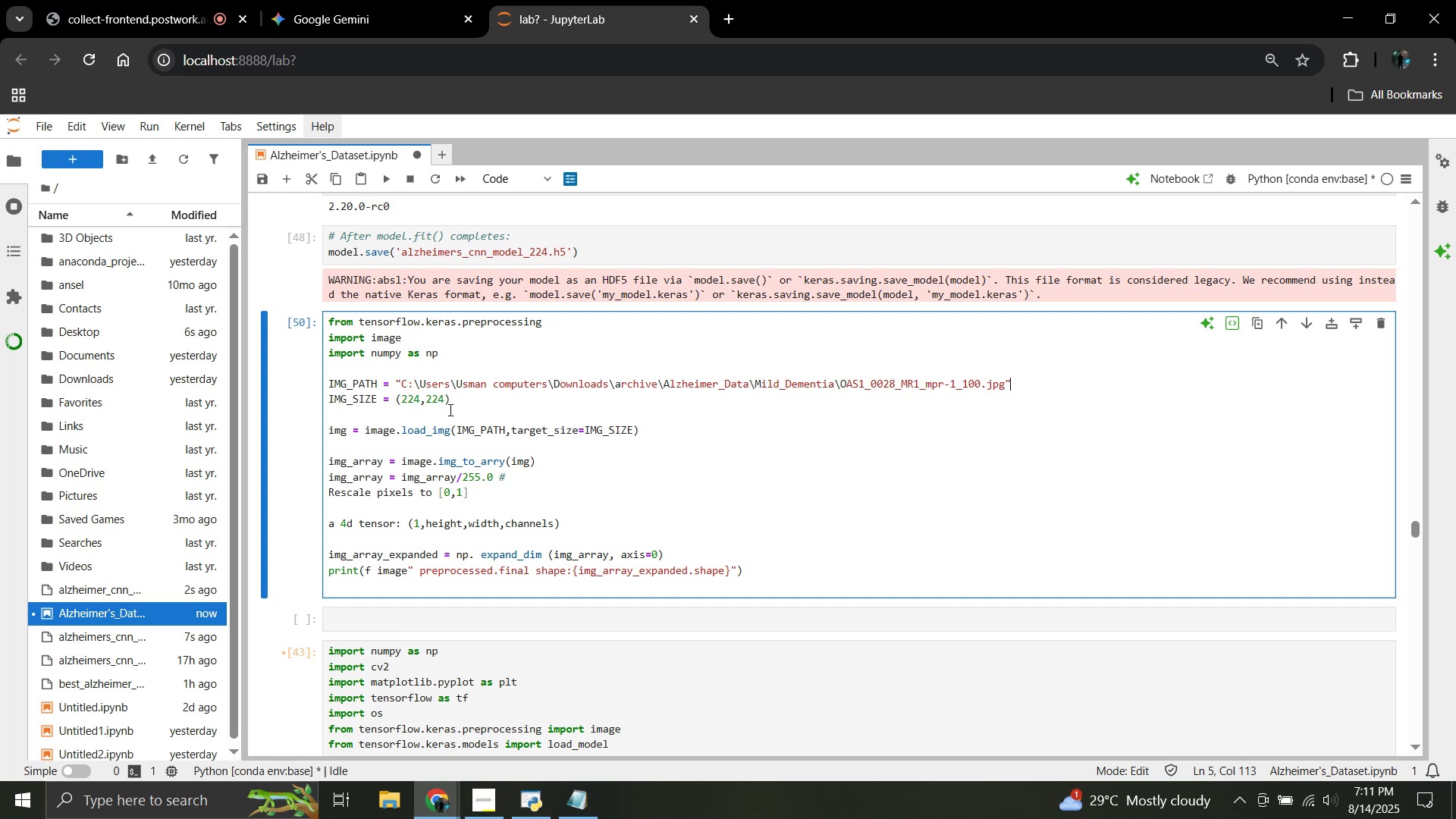 
scroll: coordinate [449, 410], scroll_direction: down, amount: 1.0
 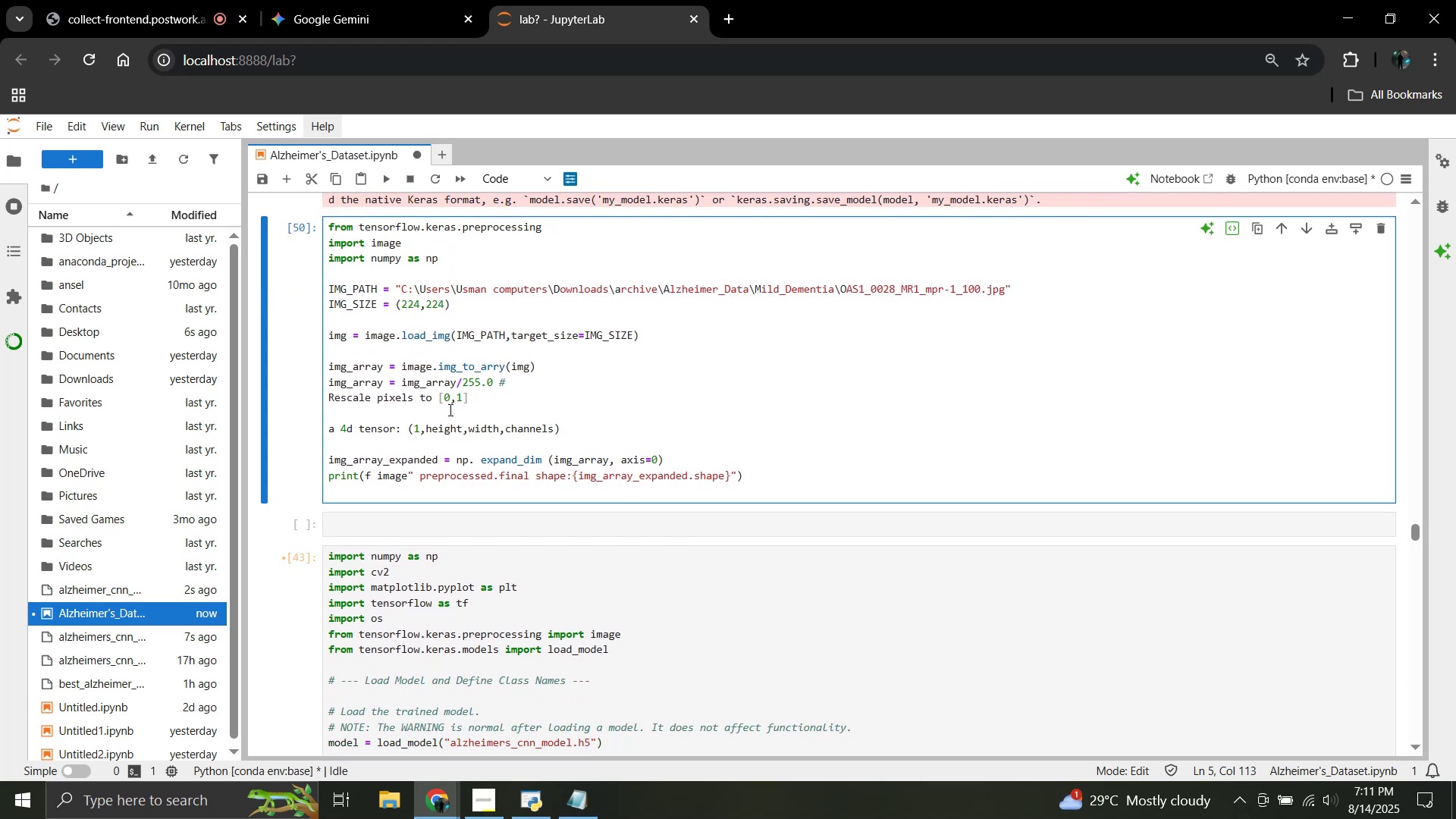 
scroll: coordinate [493, 396], scroll_direction: none, amount: 0.0
 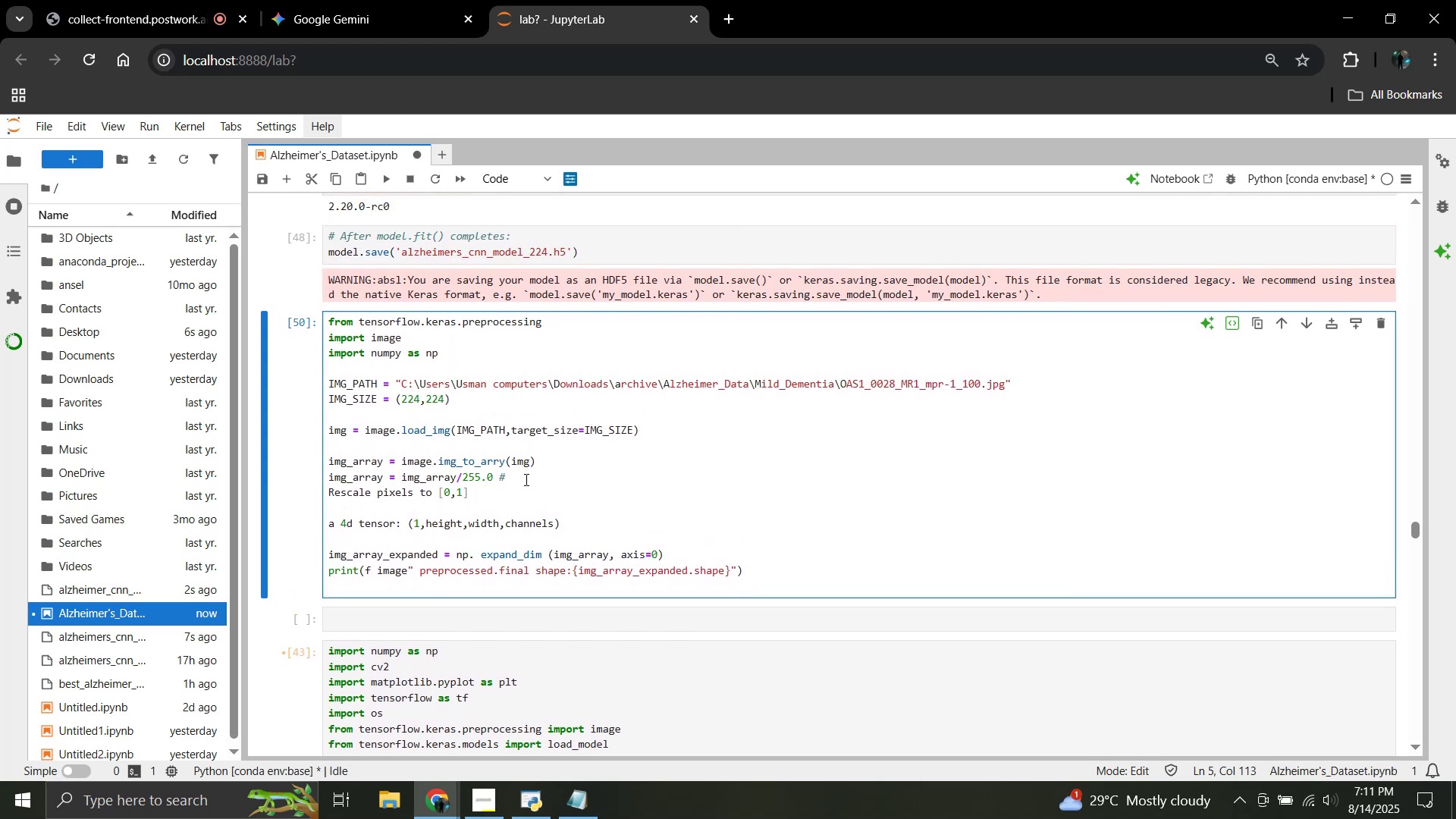 
left_click([524, 479])
 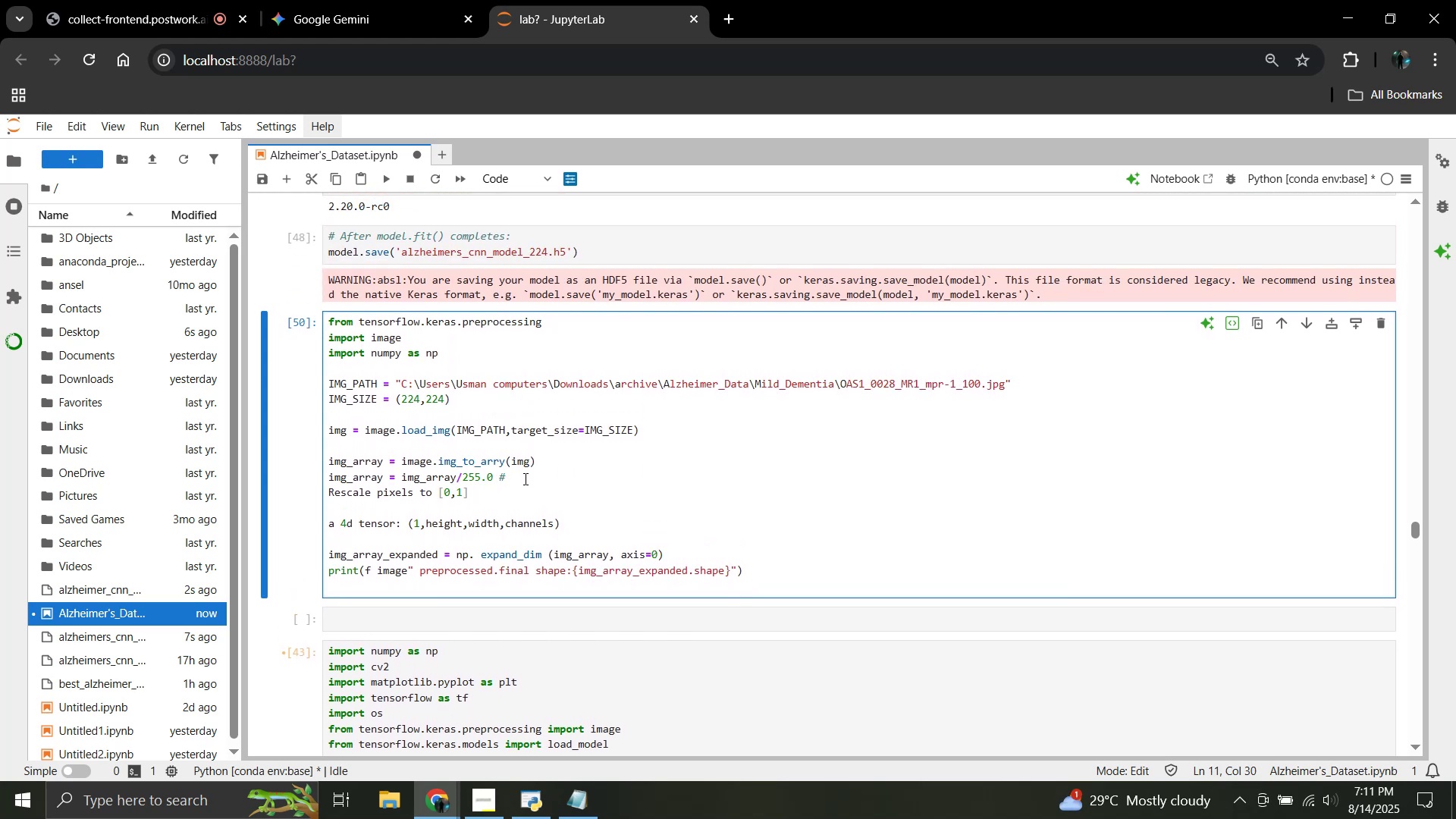 
key(Backspace)
 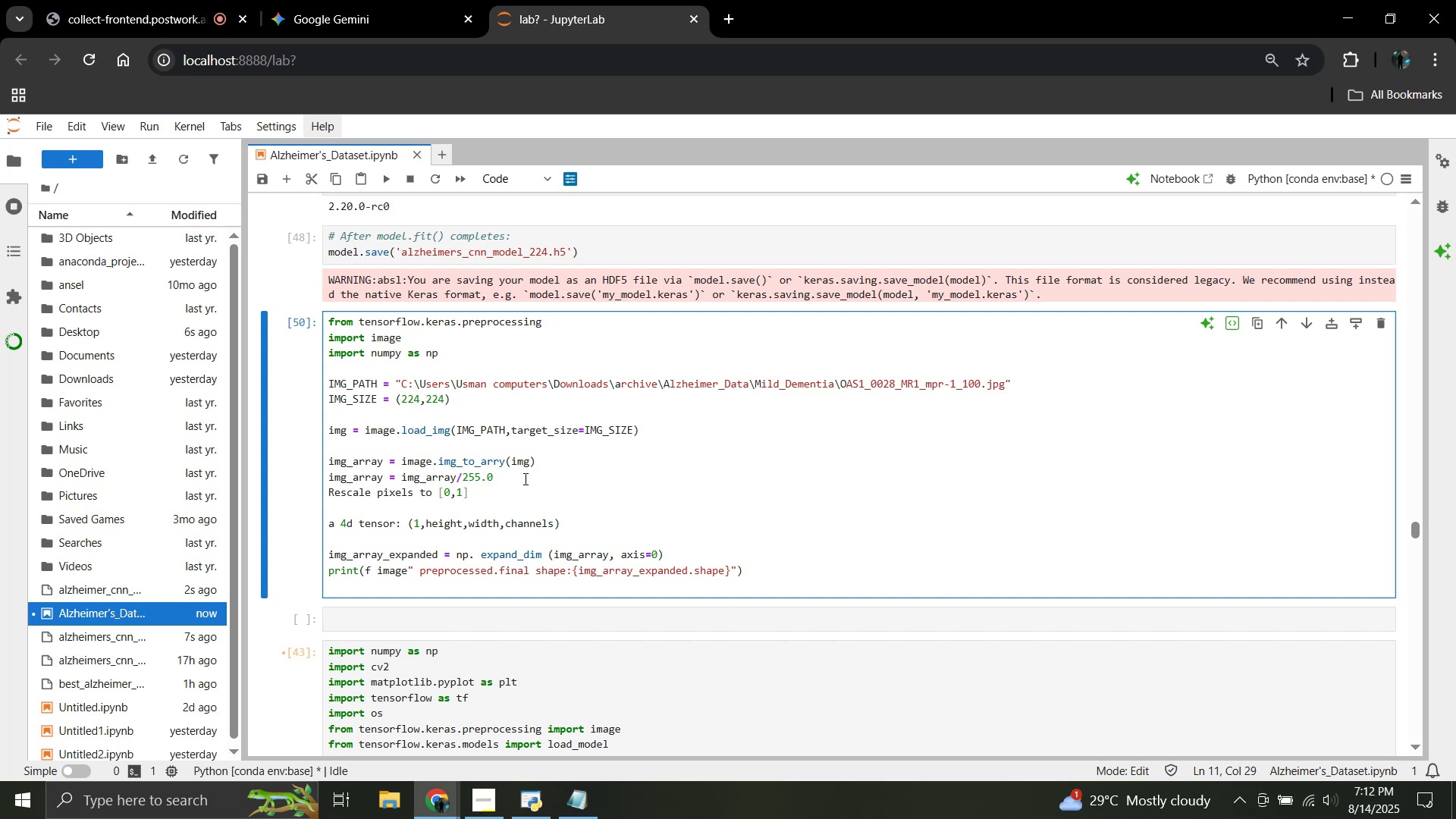 
wait(44.32)
 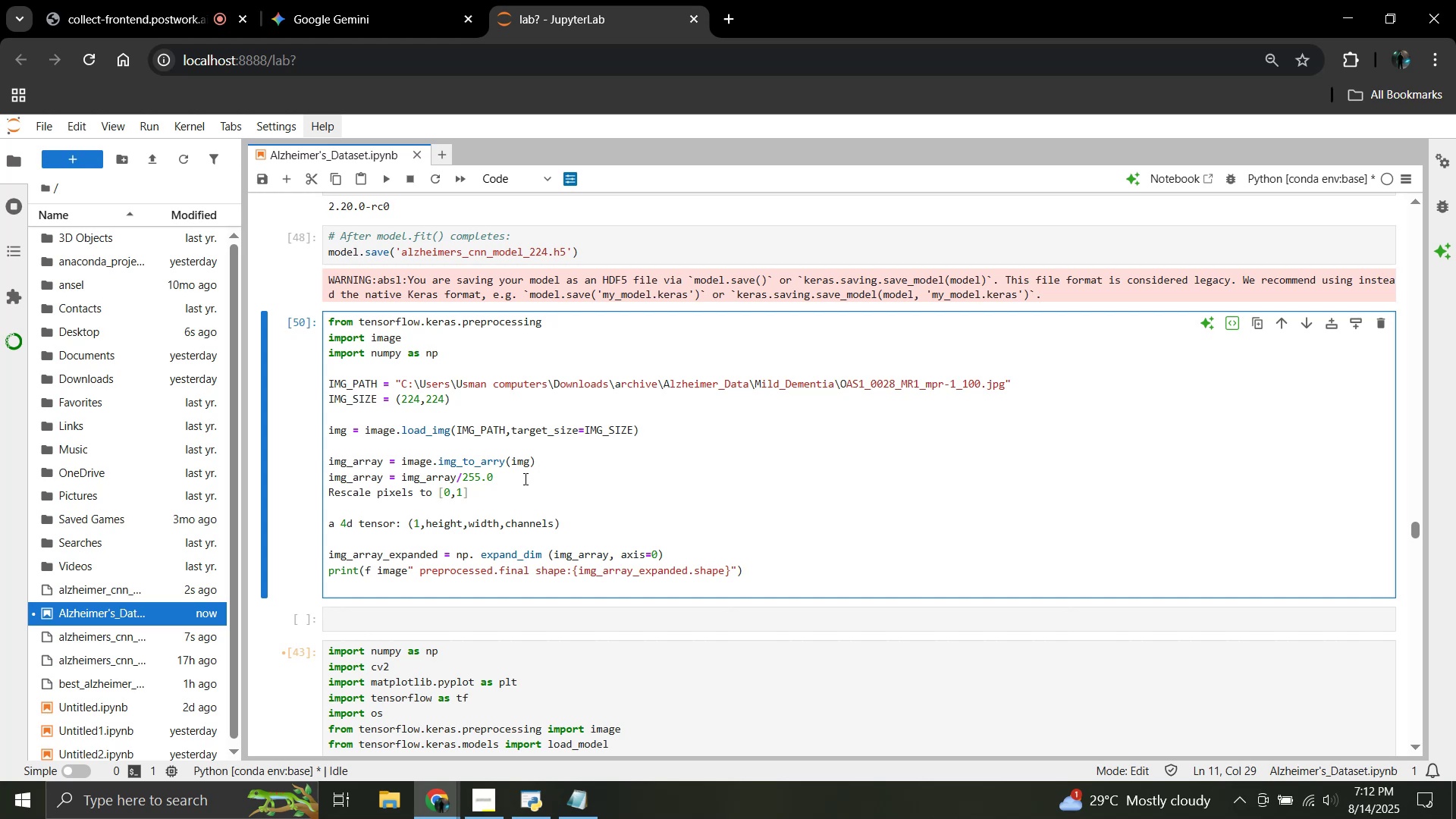 
key(ArrowDown)
 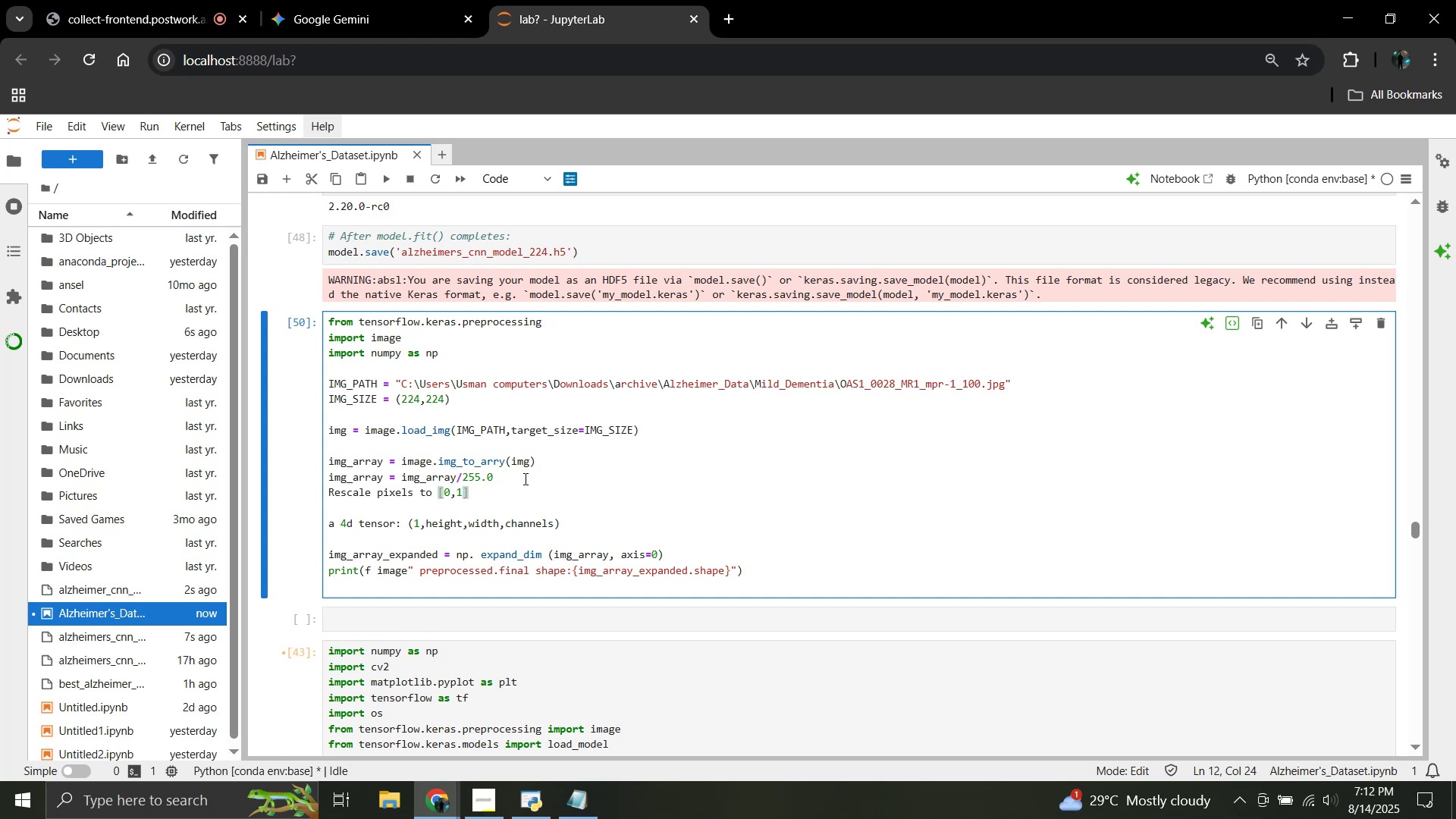 
hold_key(key=Backspace, duration=1.13)
 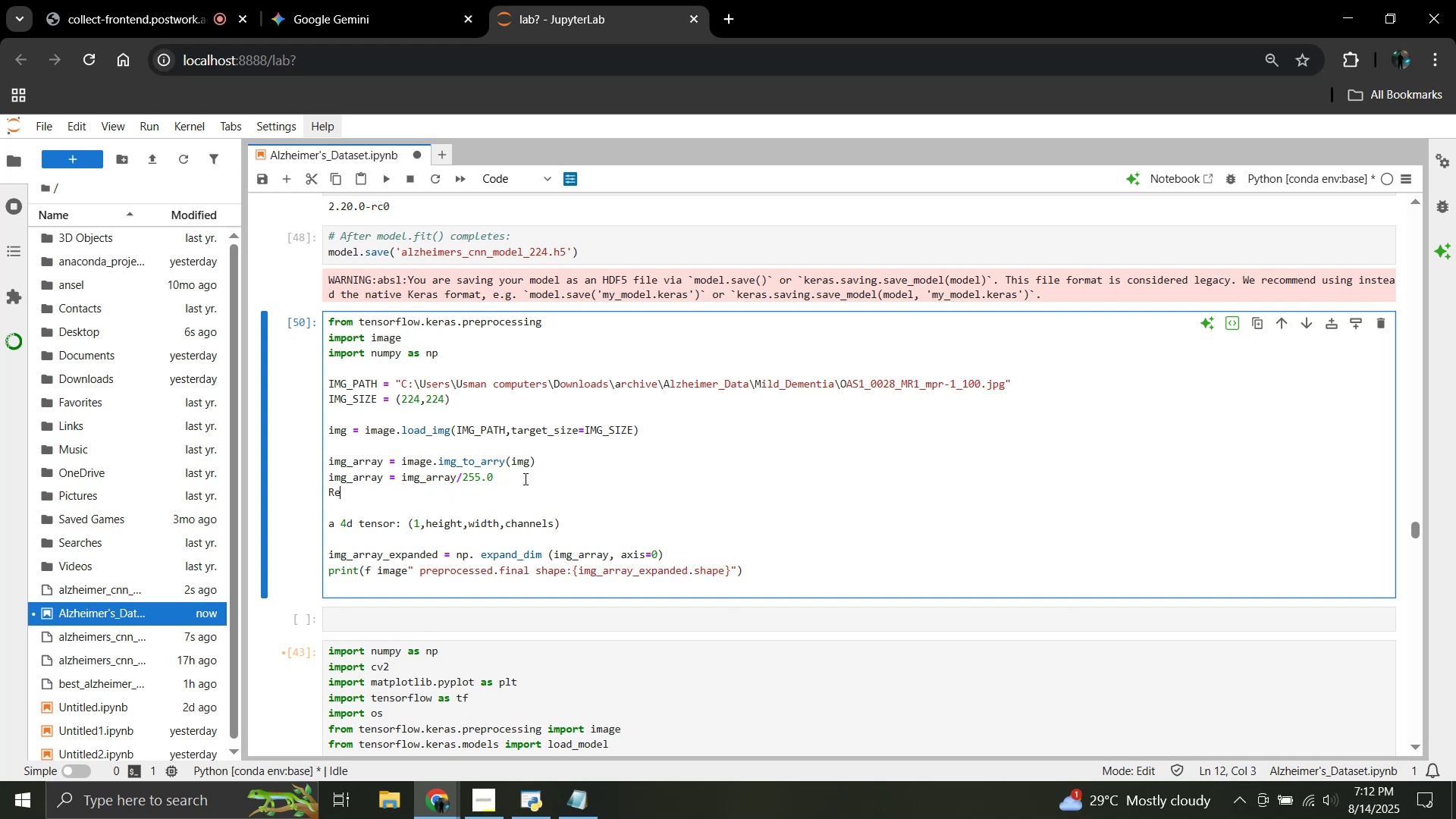 
key(Backspace)
 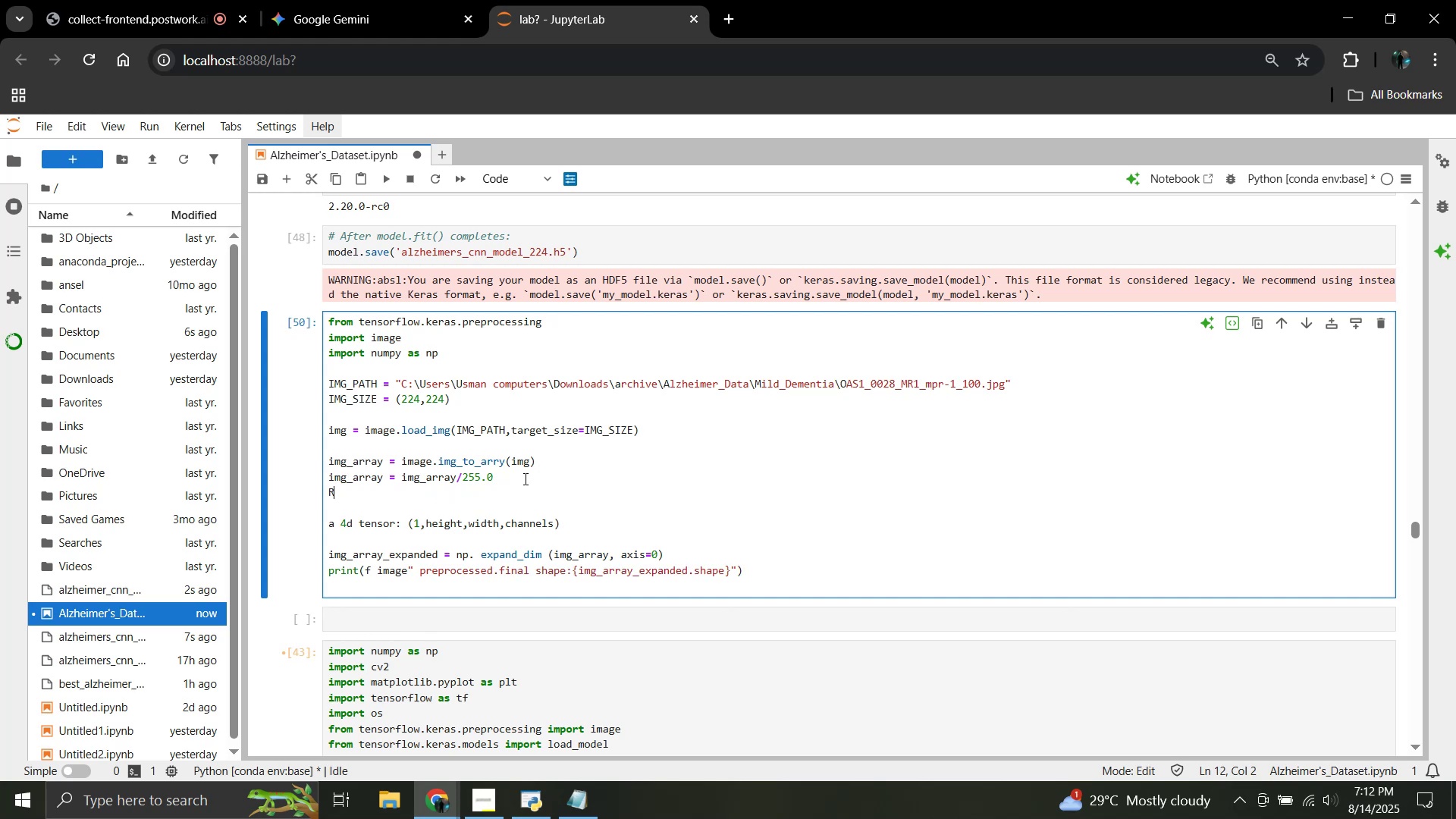 
key(Backspace)
 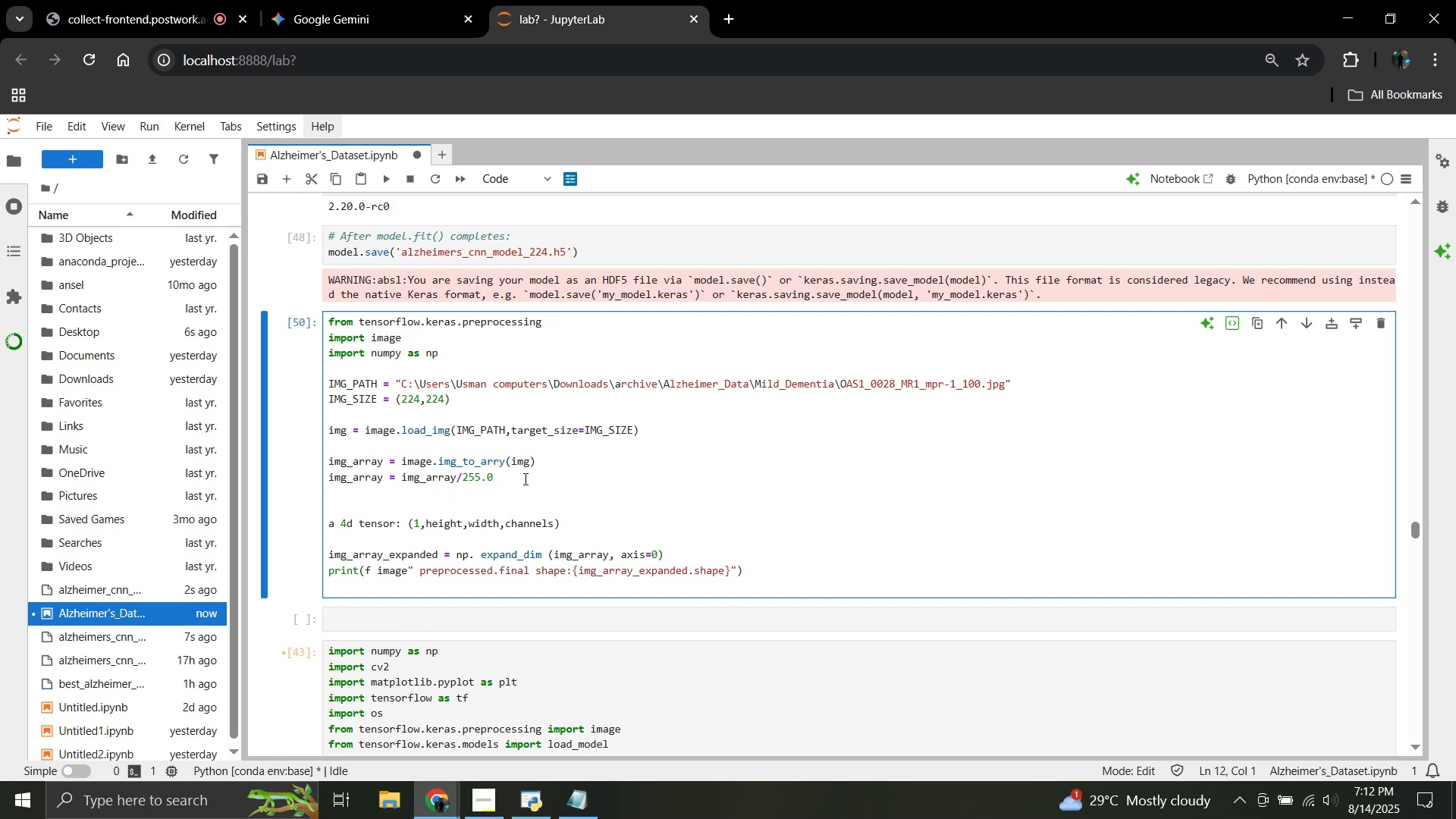 
key(Backspace)
 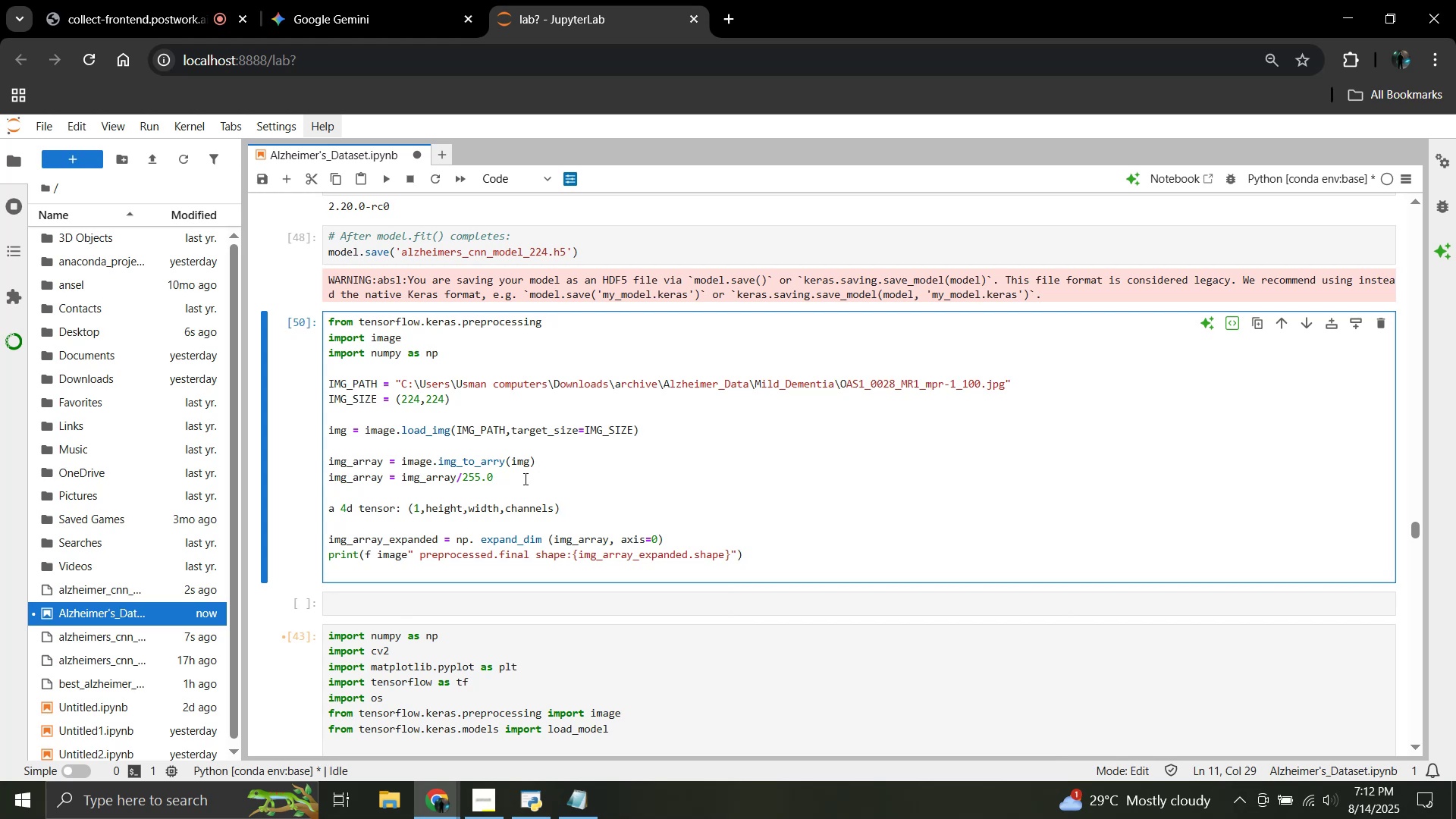 
wait(11.99)
 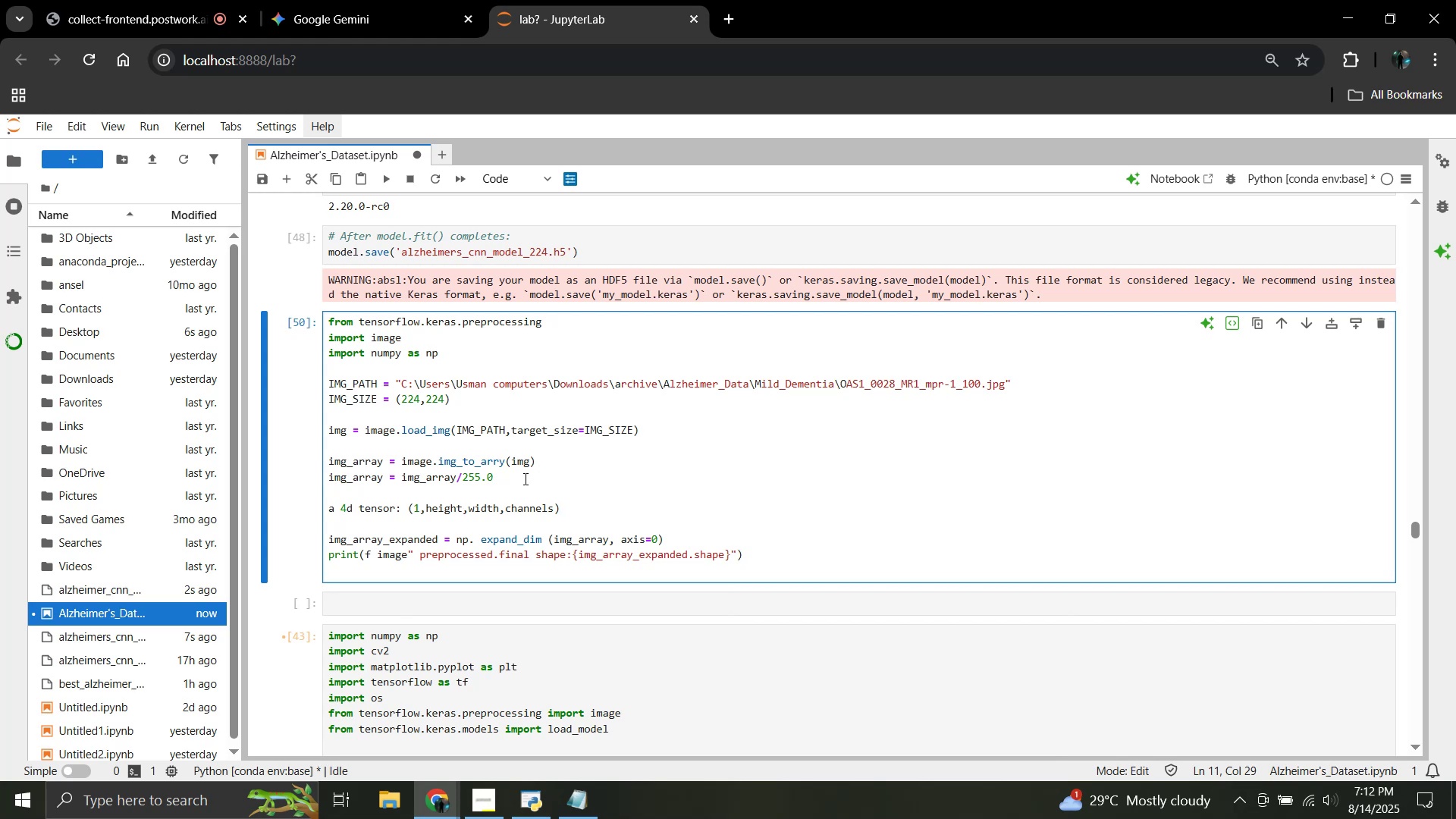 
key(Backspace)
 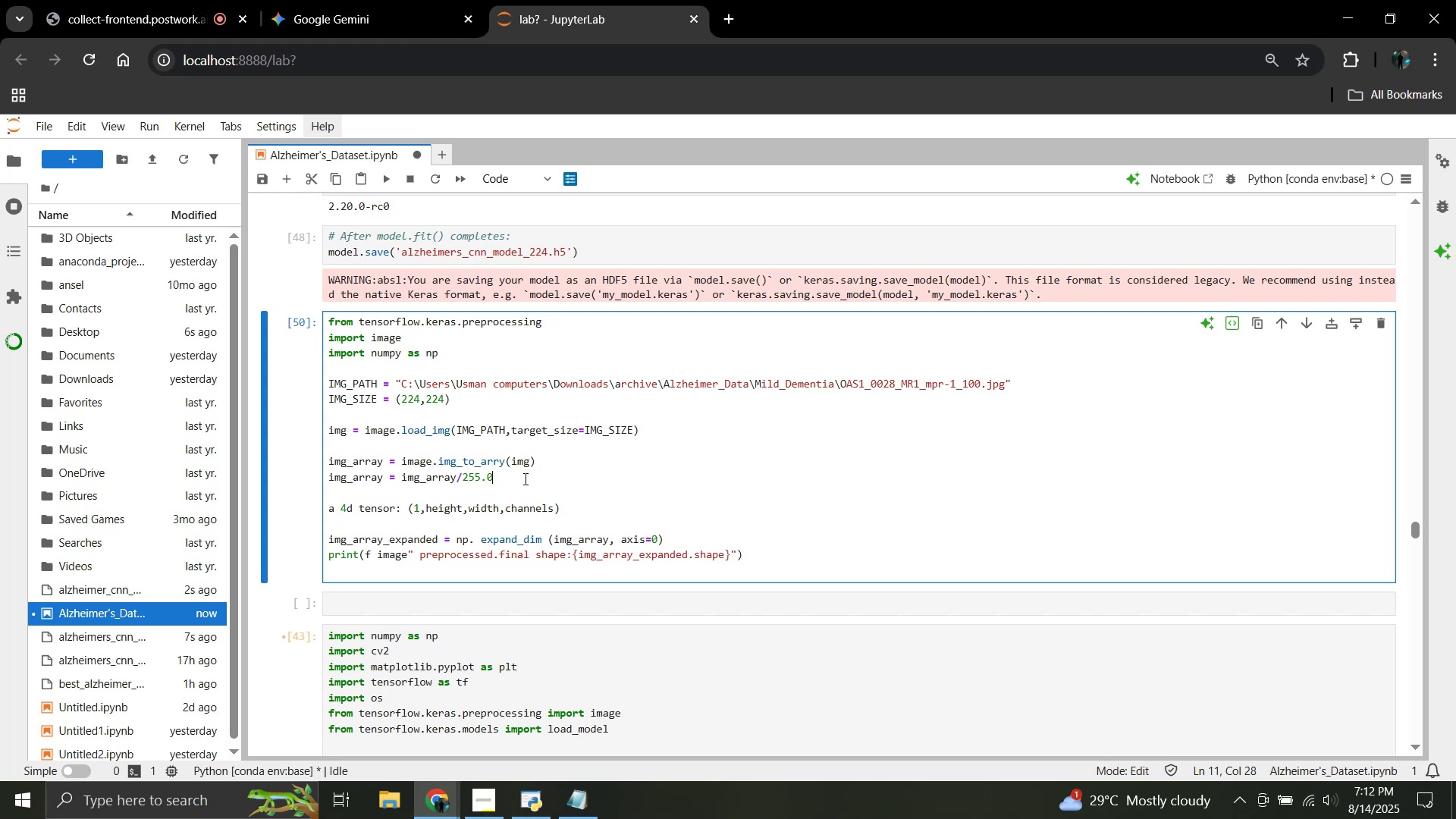 
wait(9.15)
 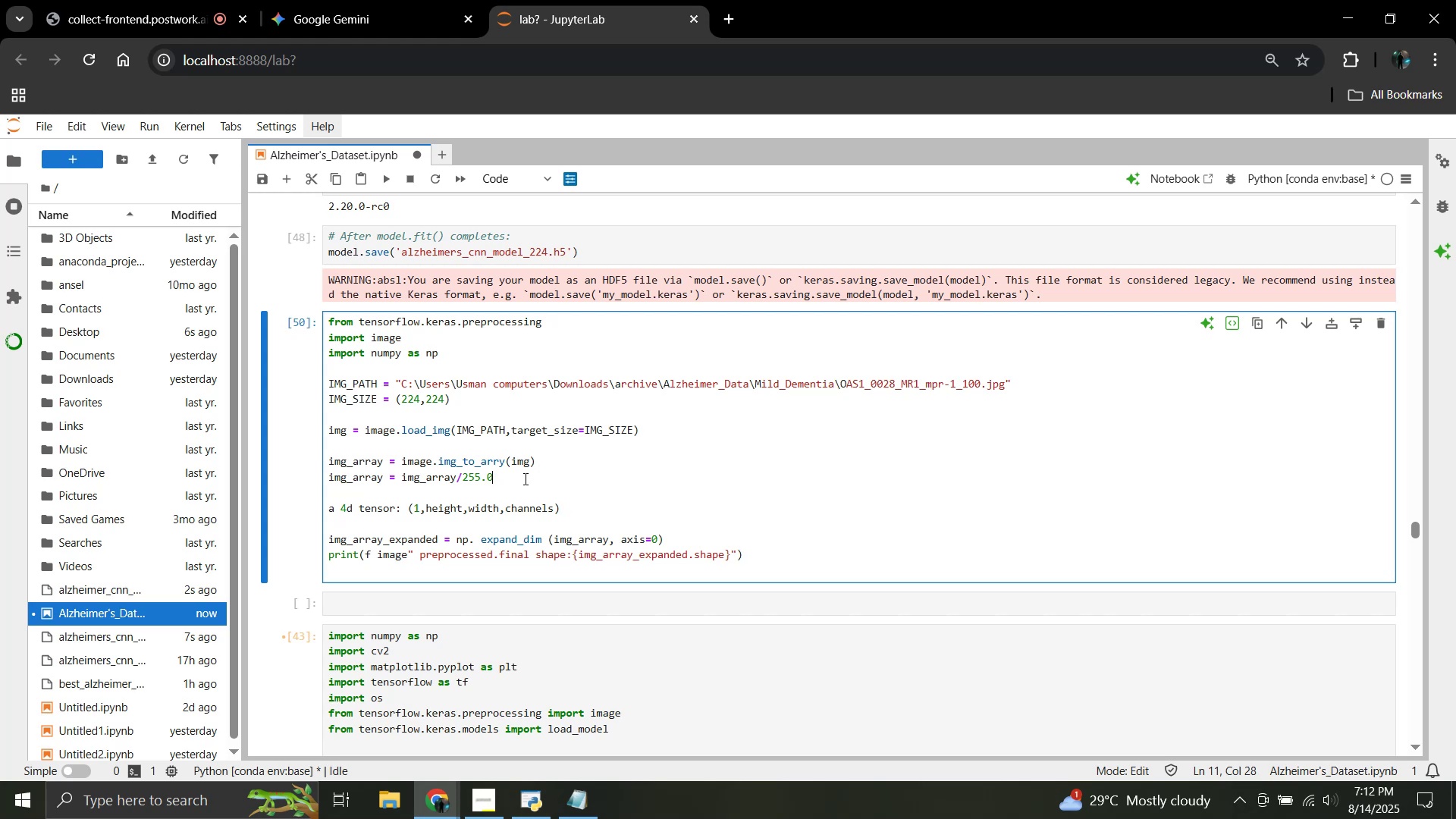 
key(ArrowDown)
 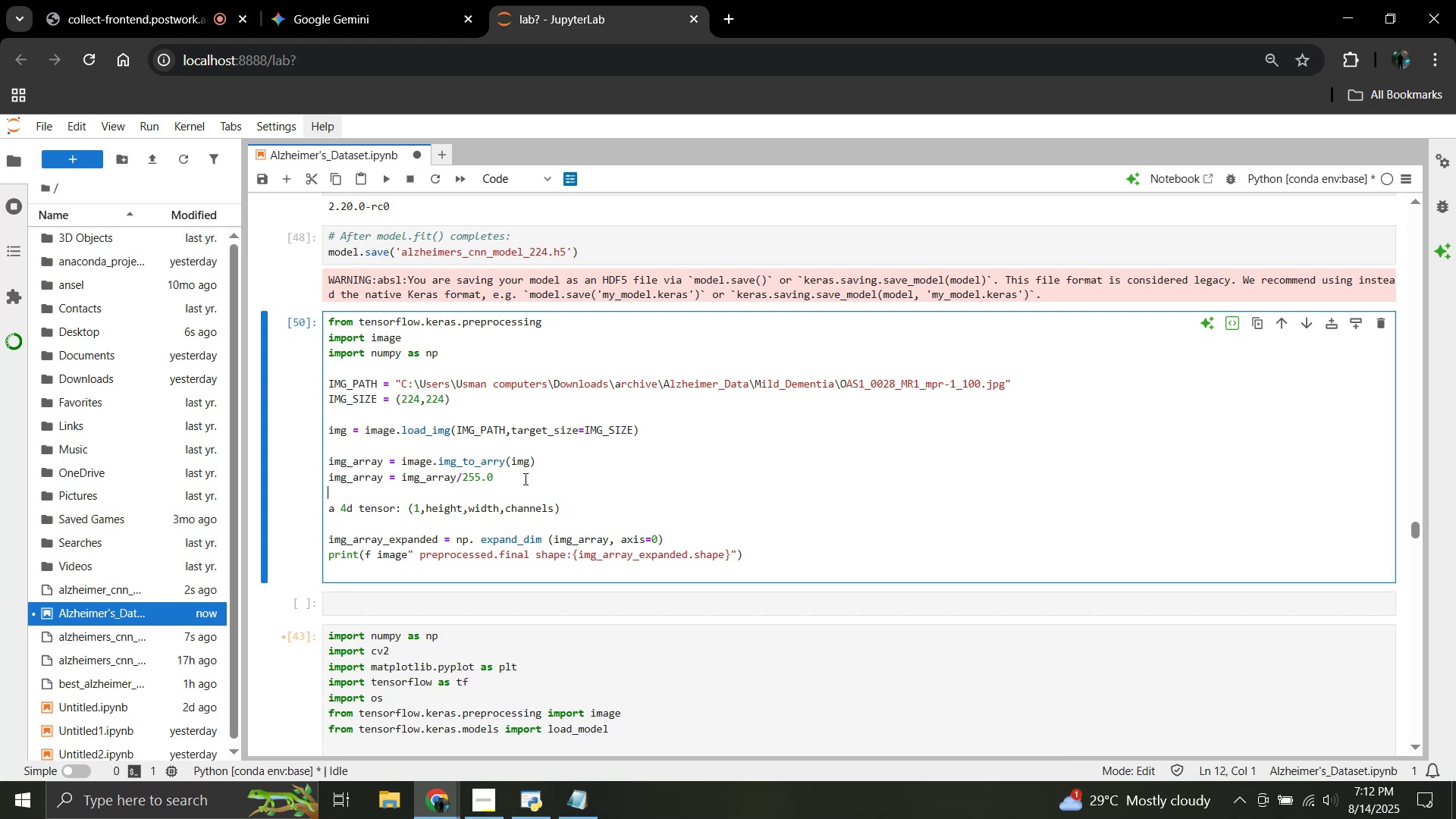 
key(ArrowDown)
 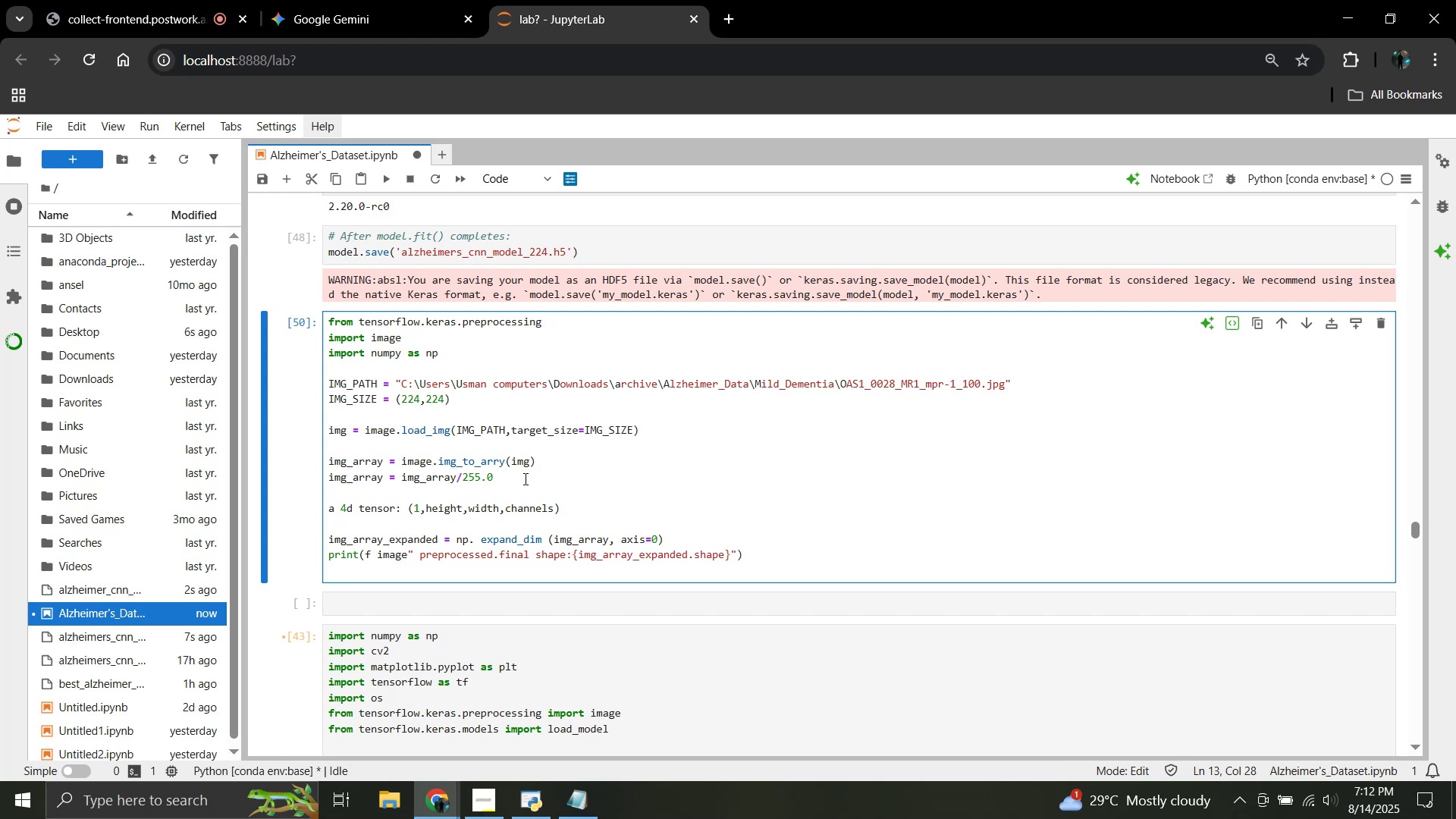 
key(ArrowDown)
 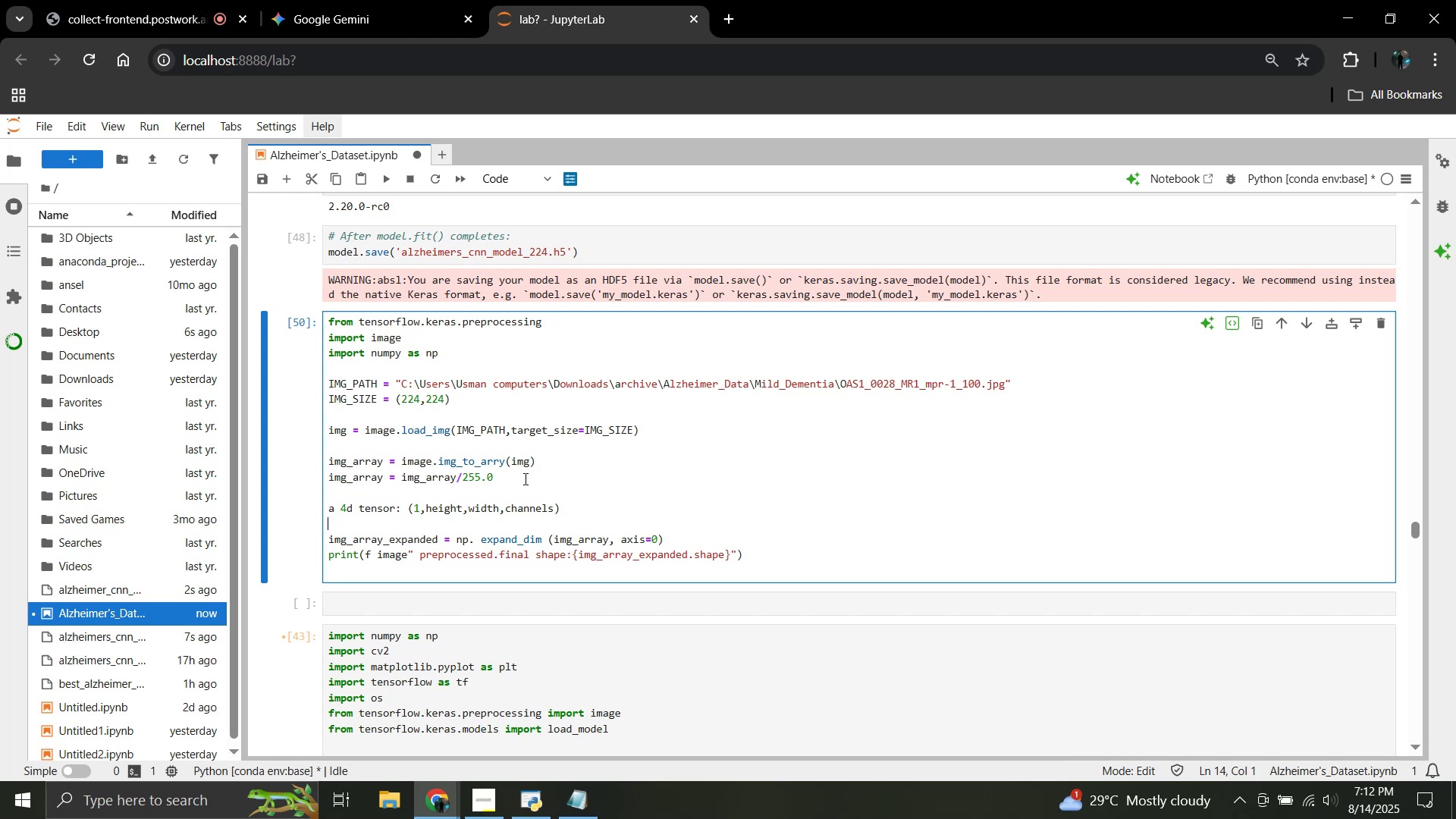 
key(ArrowDown)
 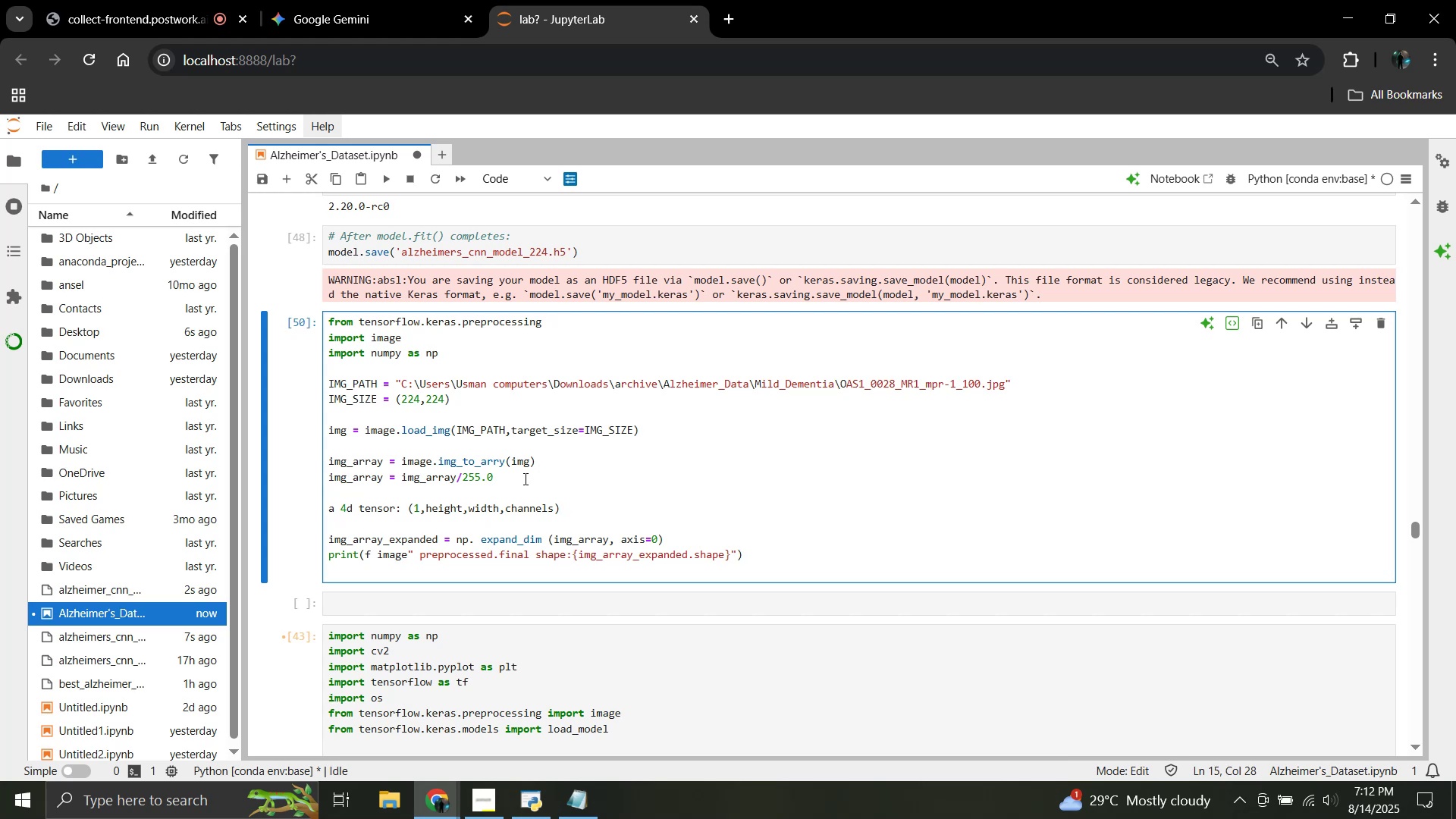 
wait(5.85)
 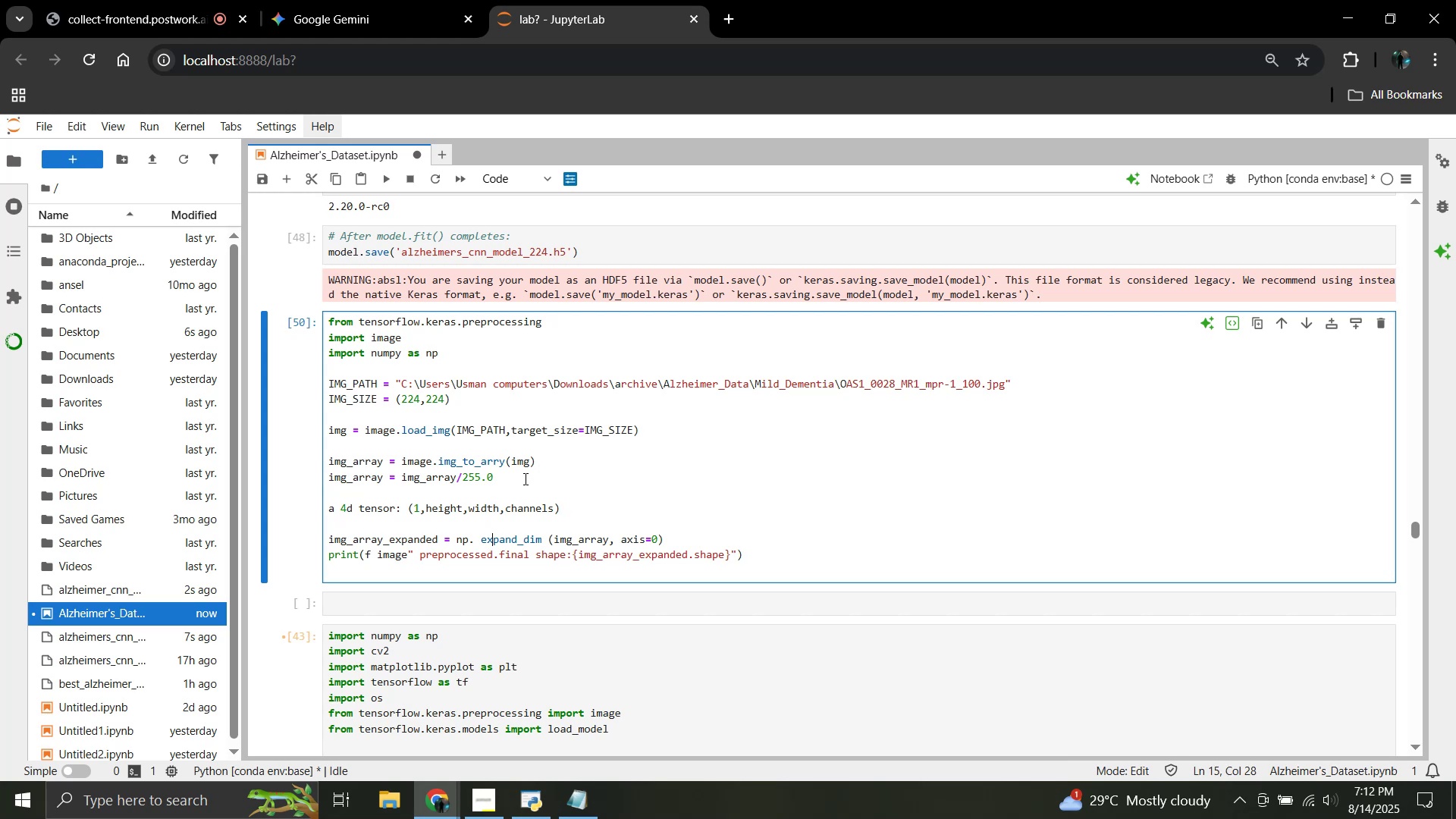 
key(ArrowDown)
 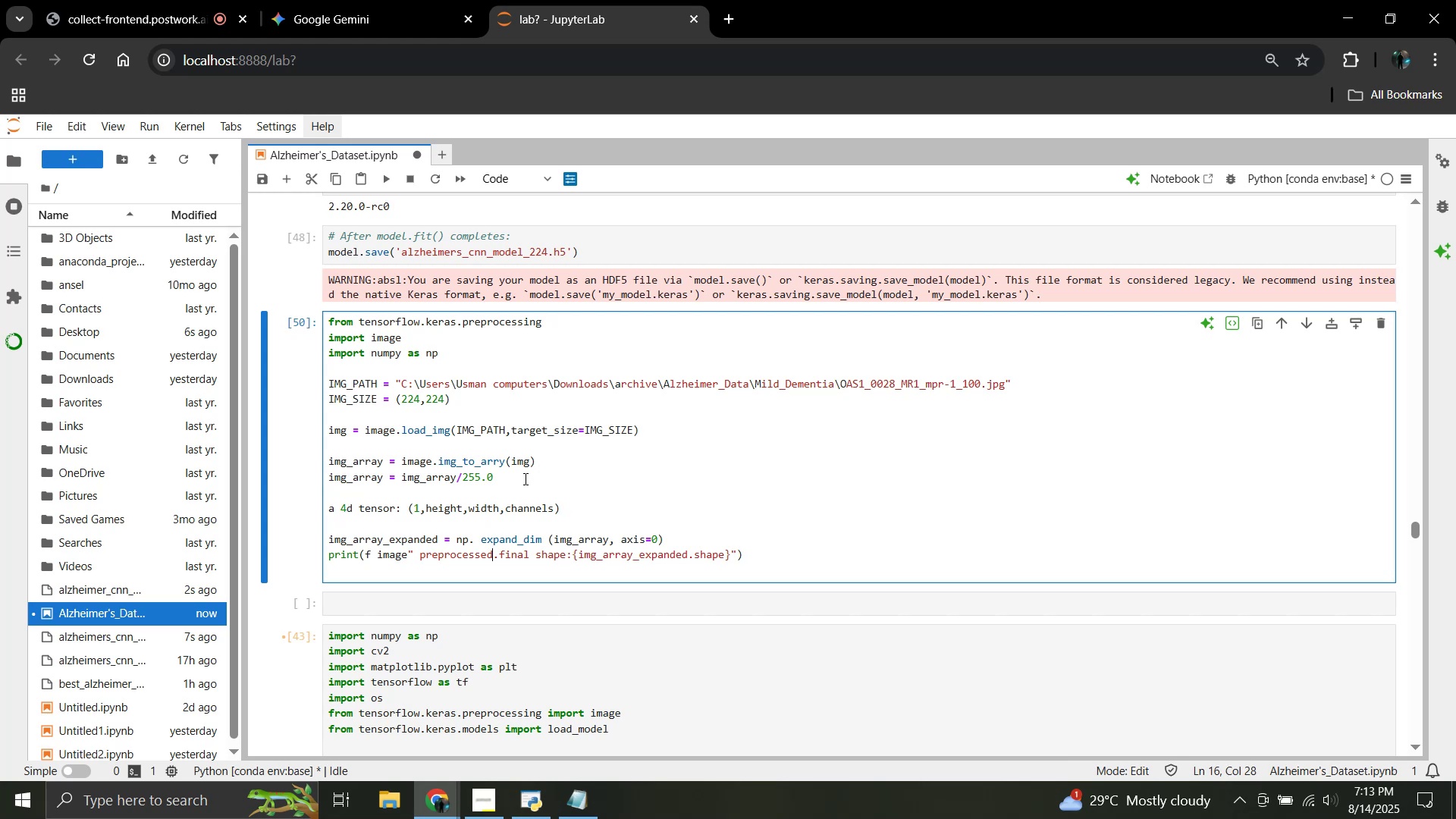 
key(ArrowLeft)
 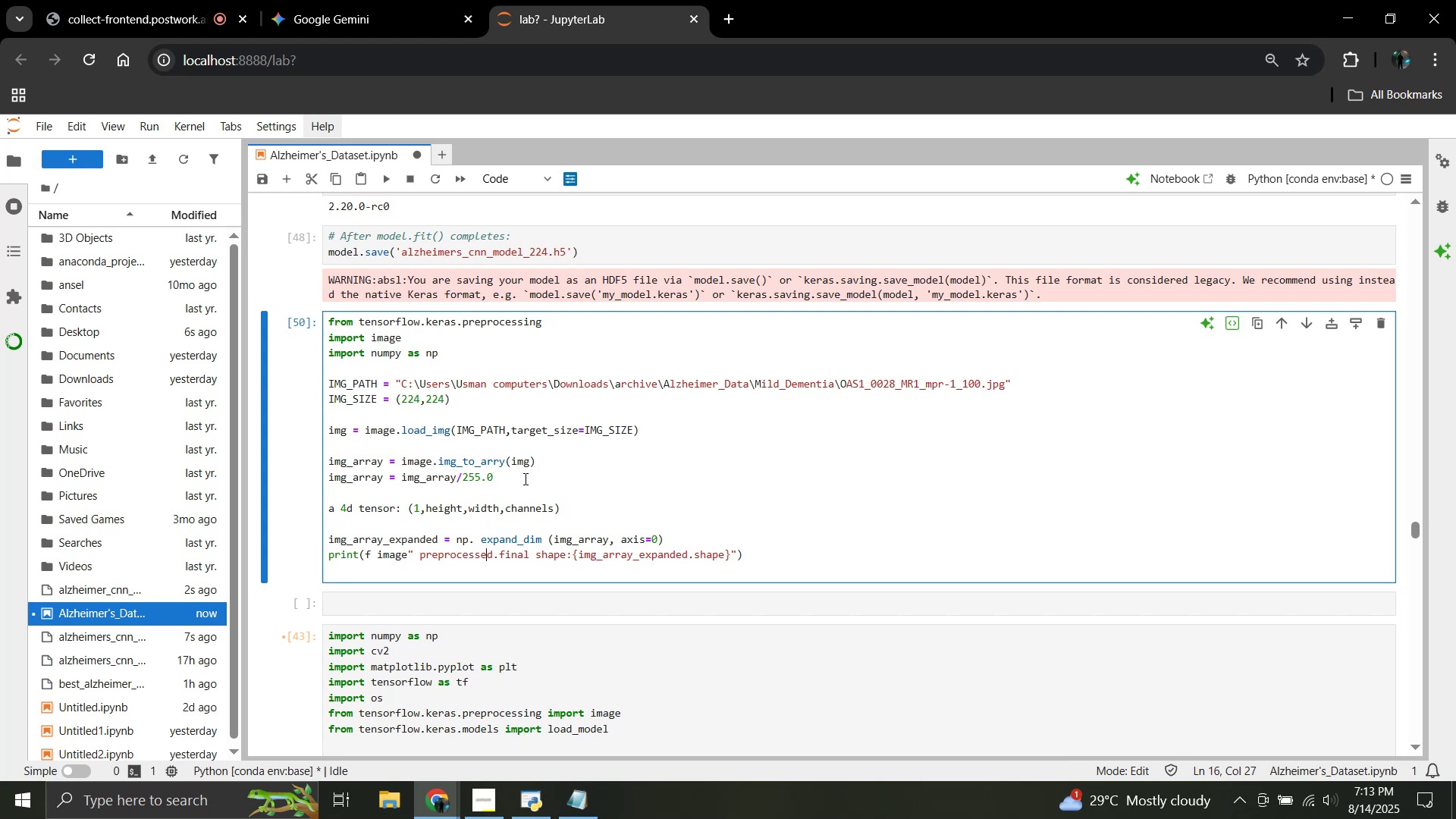 
key(ArrowUp)
 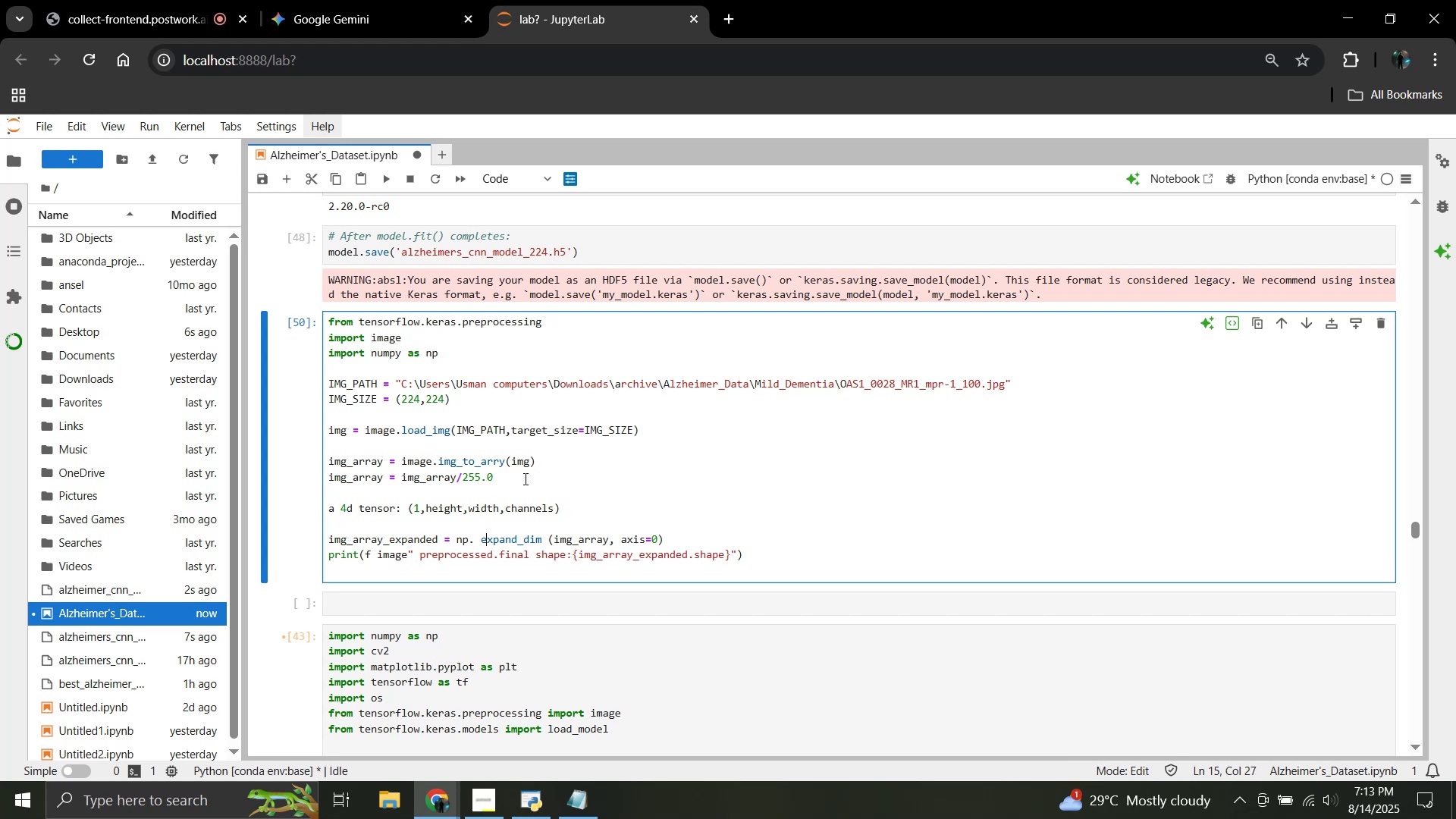 
key(ArrowUp)
 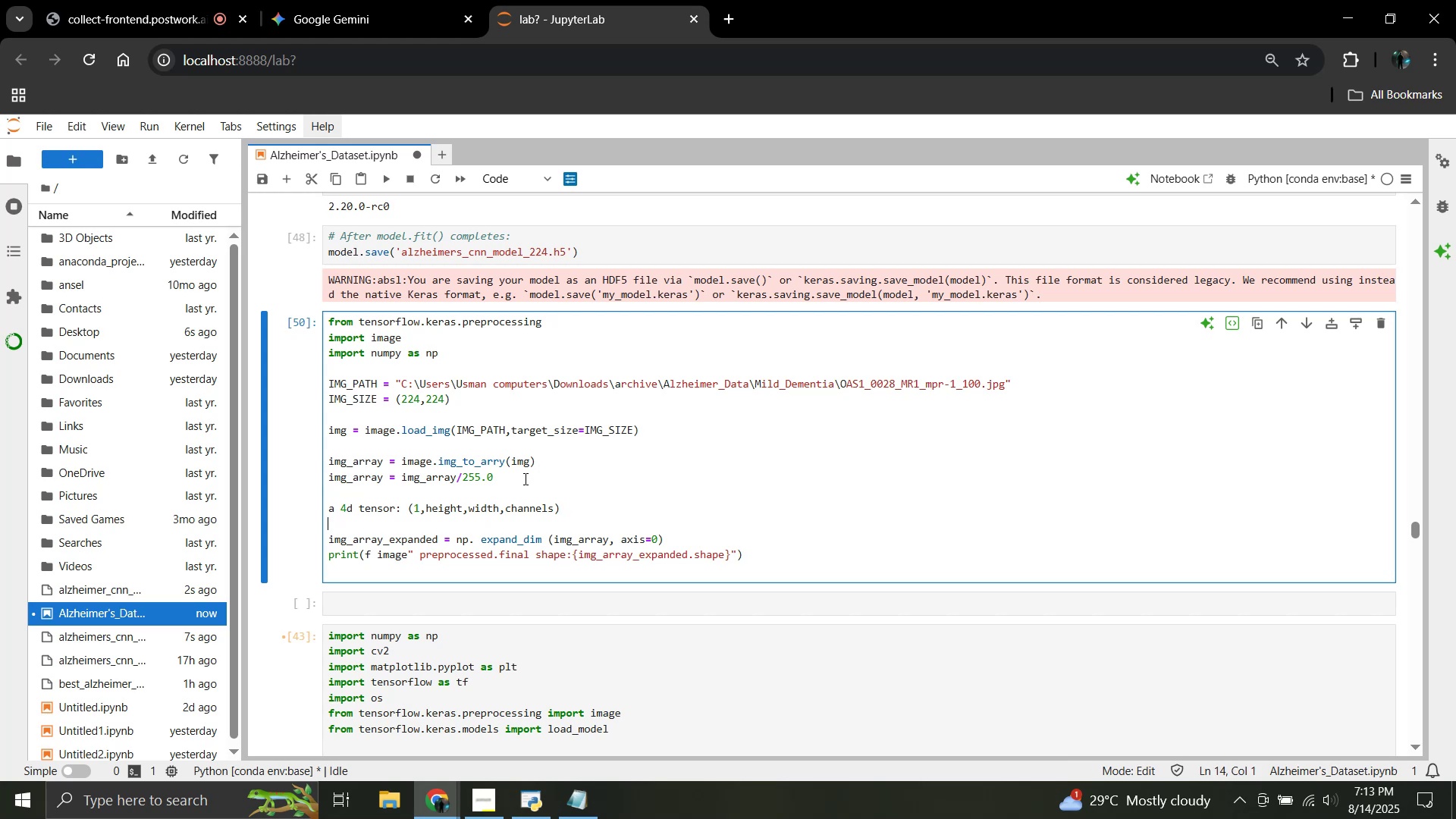 
key(ArrowUp)
 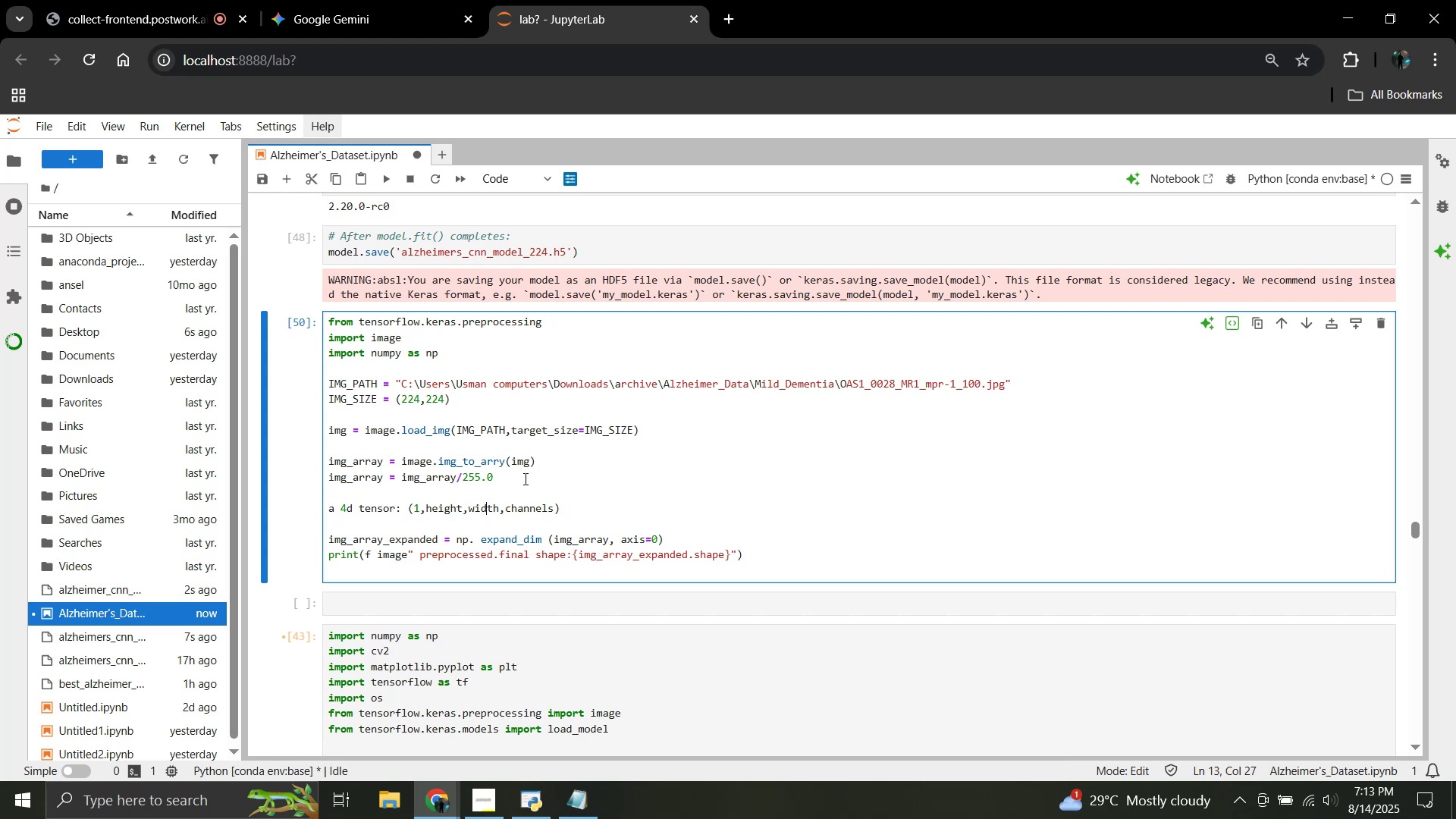 
hold_key(key=ArrowLeft, duration=0.79)
 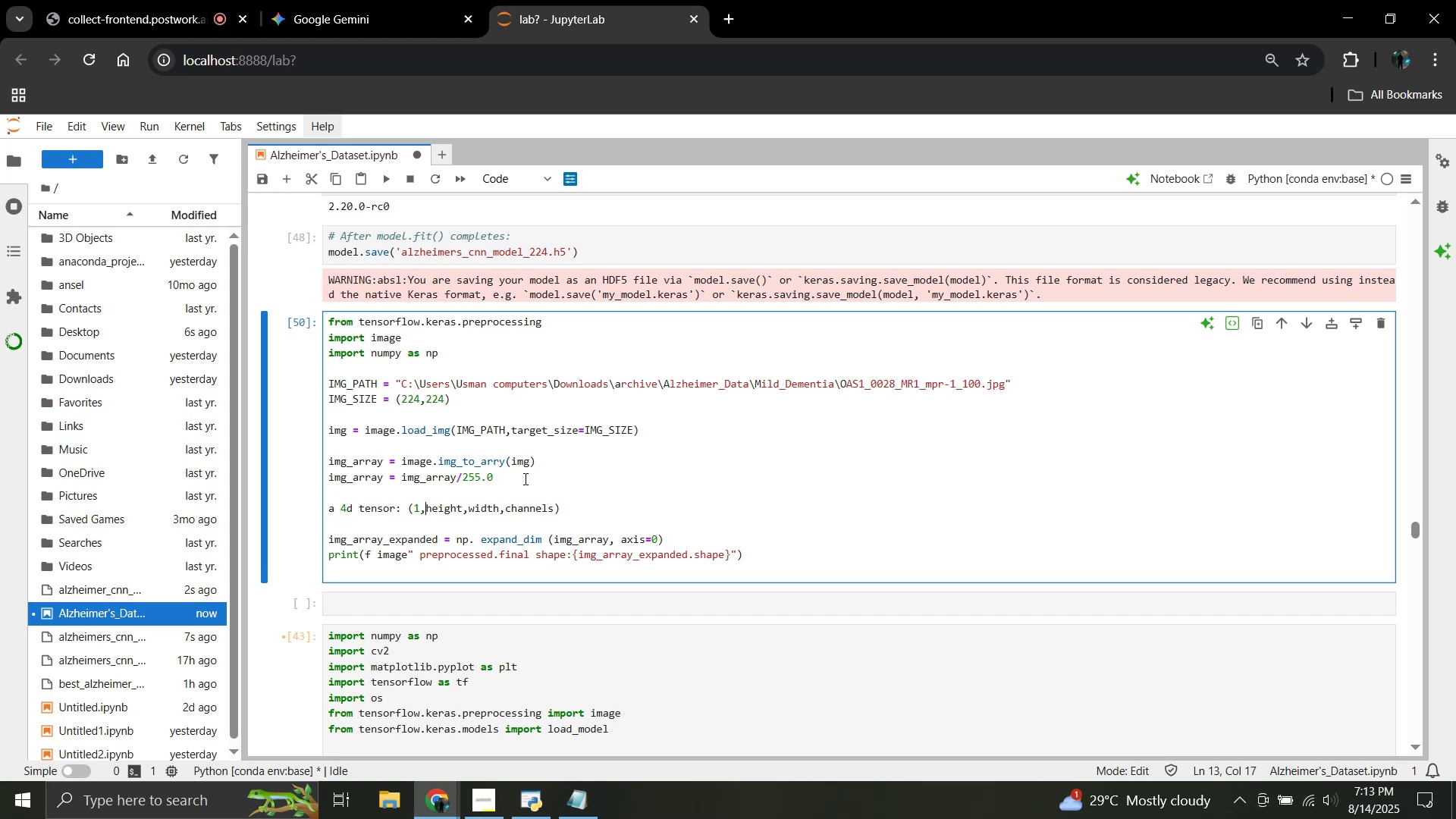 
key(Space)
 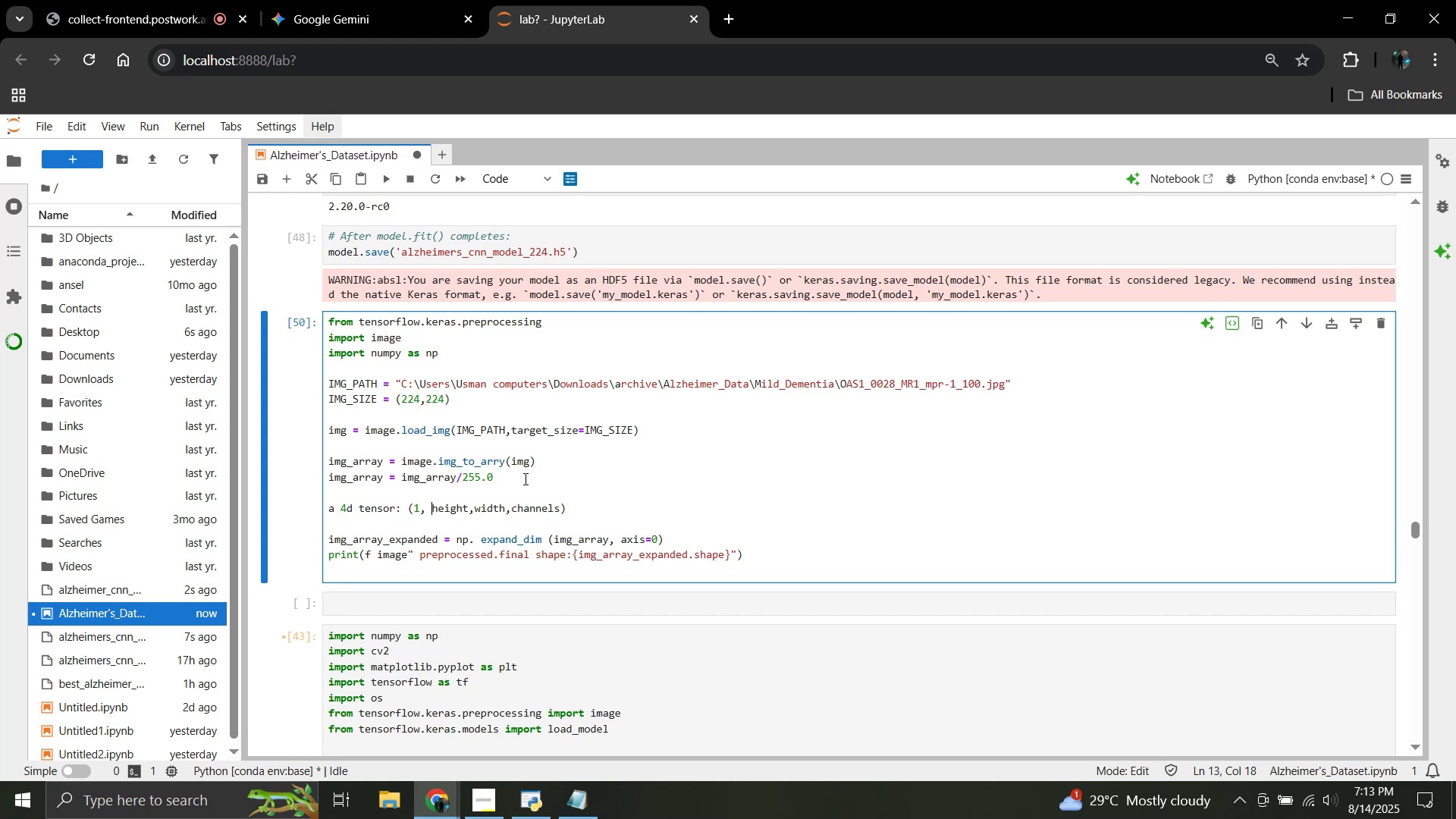 
hold_key(key=ArrowRight, duration=0.61)
 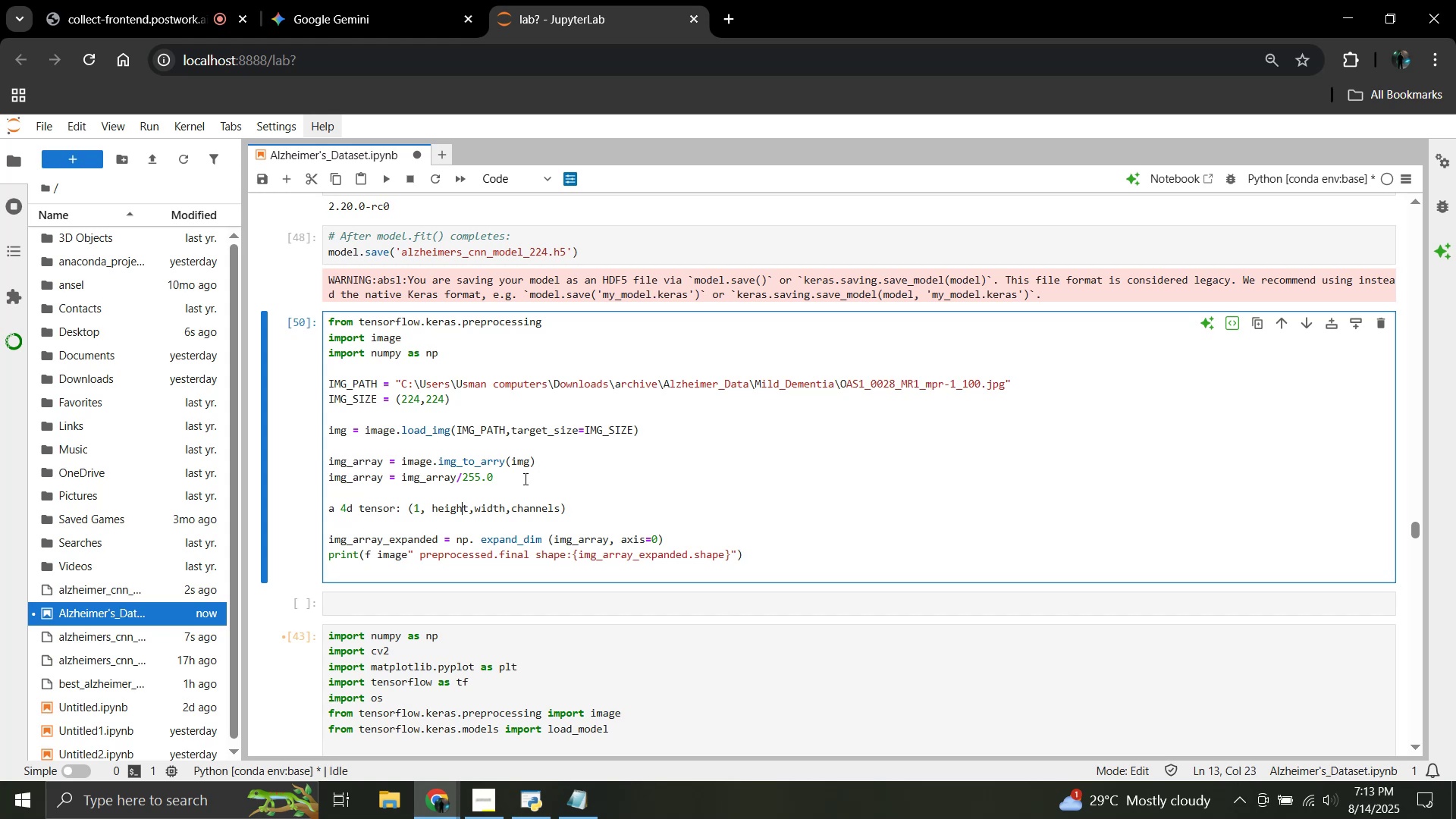 
key(ArrowRight)
 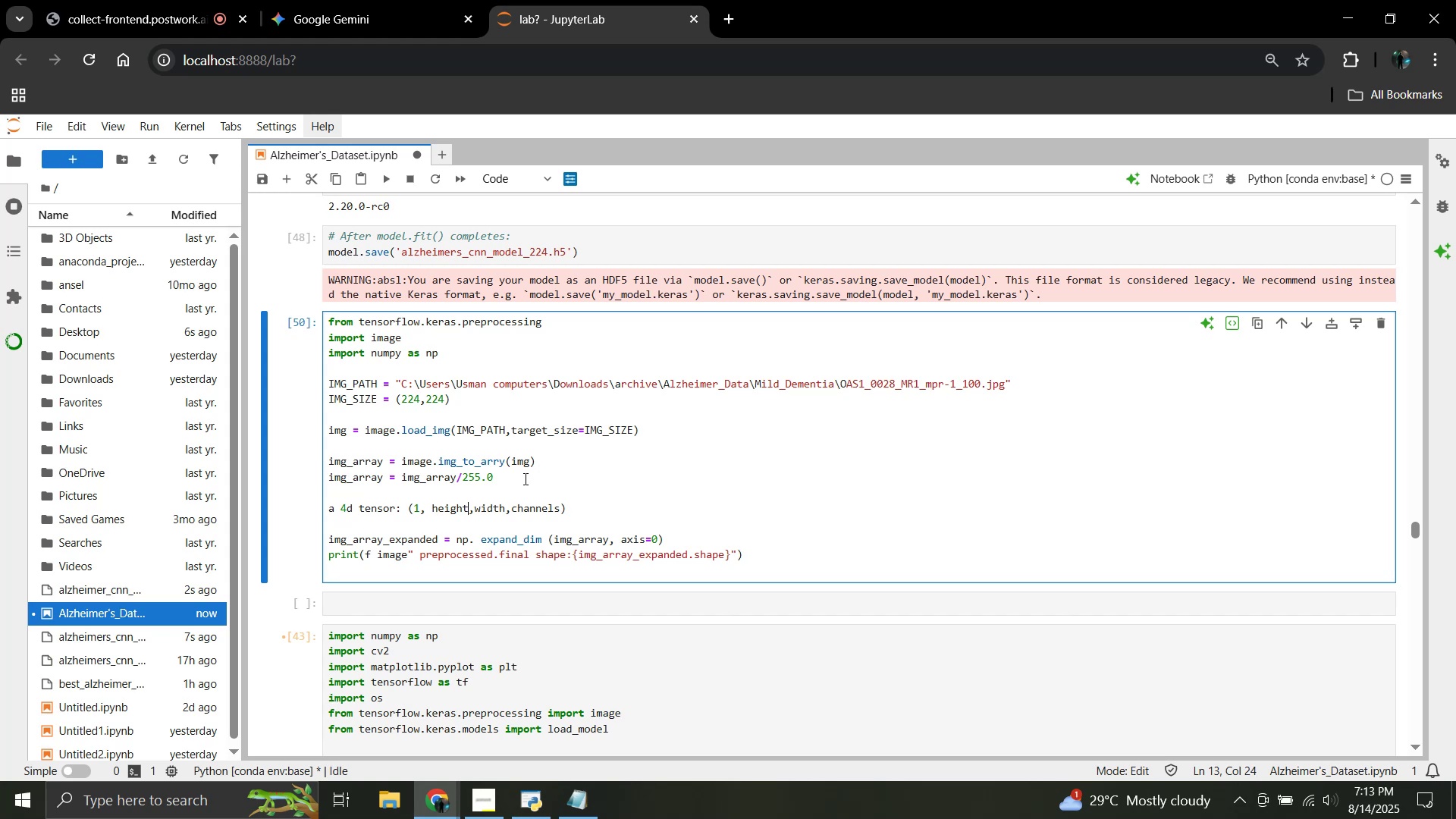 
key(ArrowRight)
 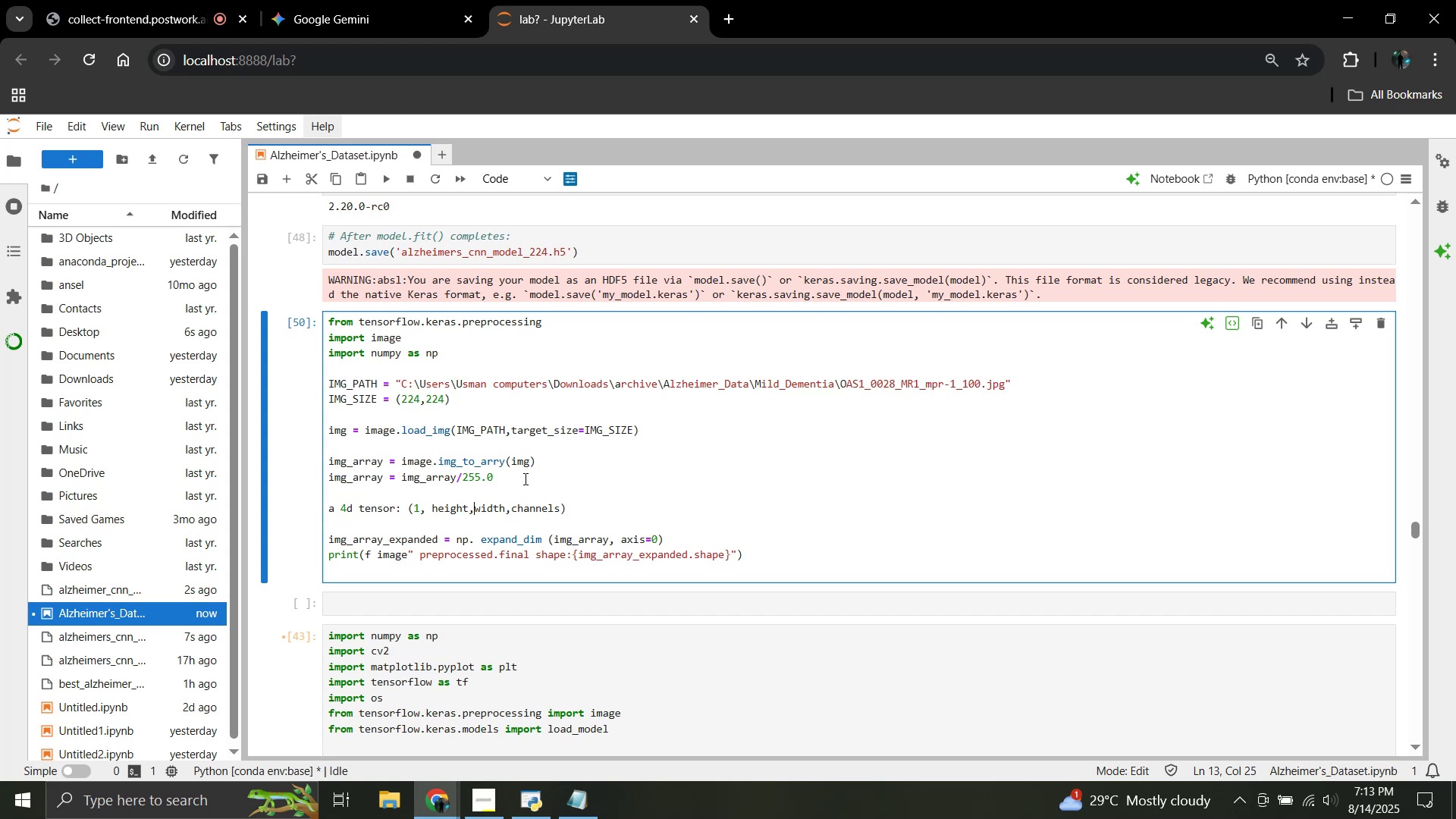 
key(ArrowRight)
 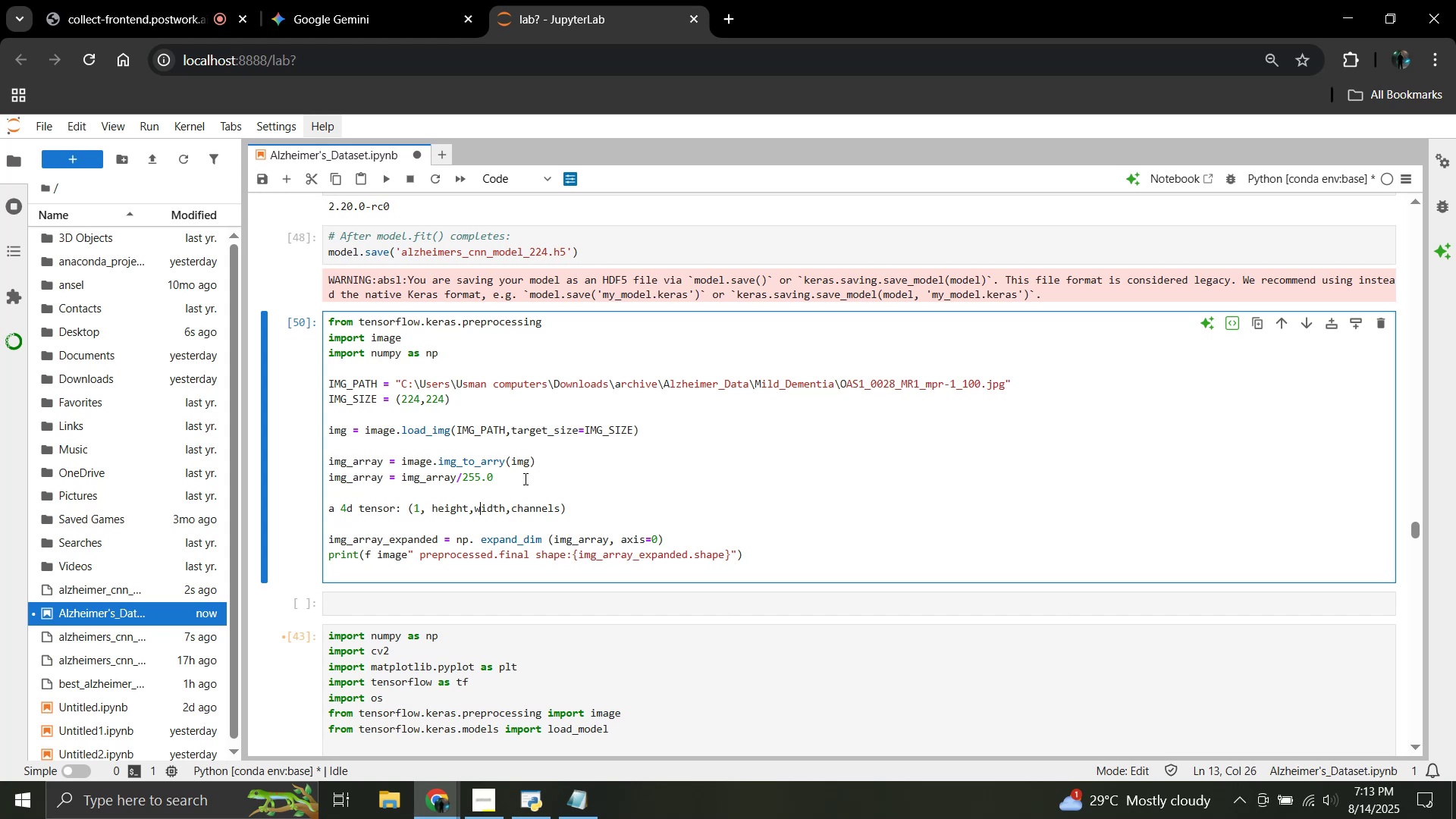 
key(ArrowLeft)
 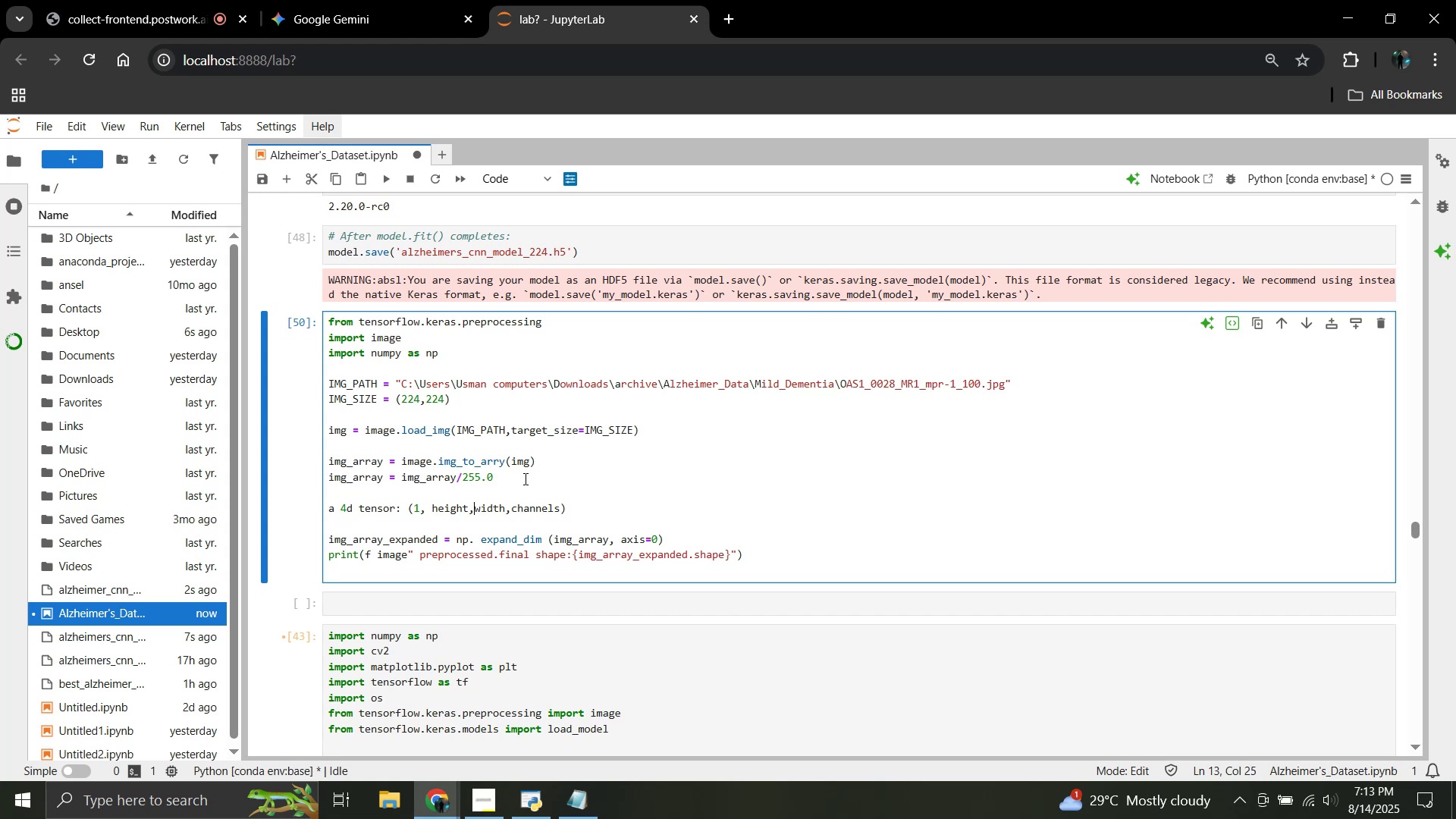 
key(Space)
 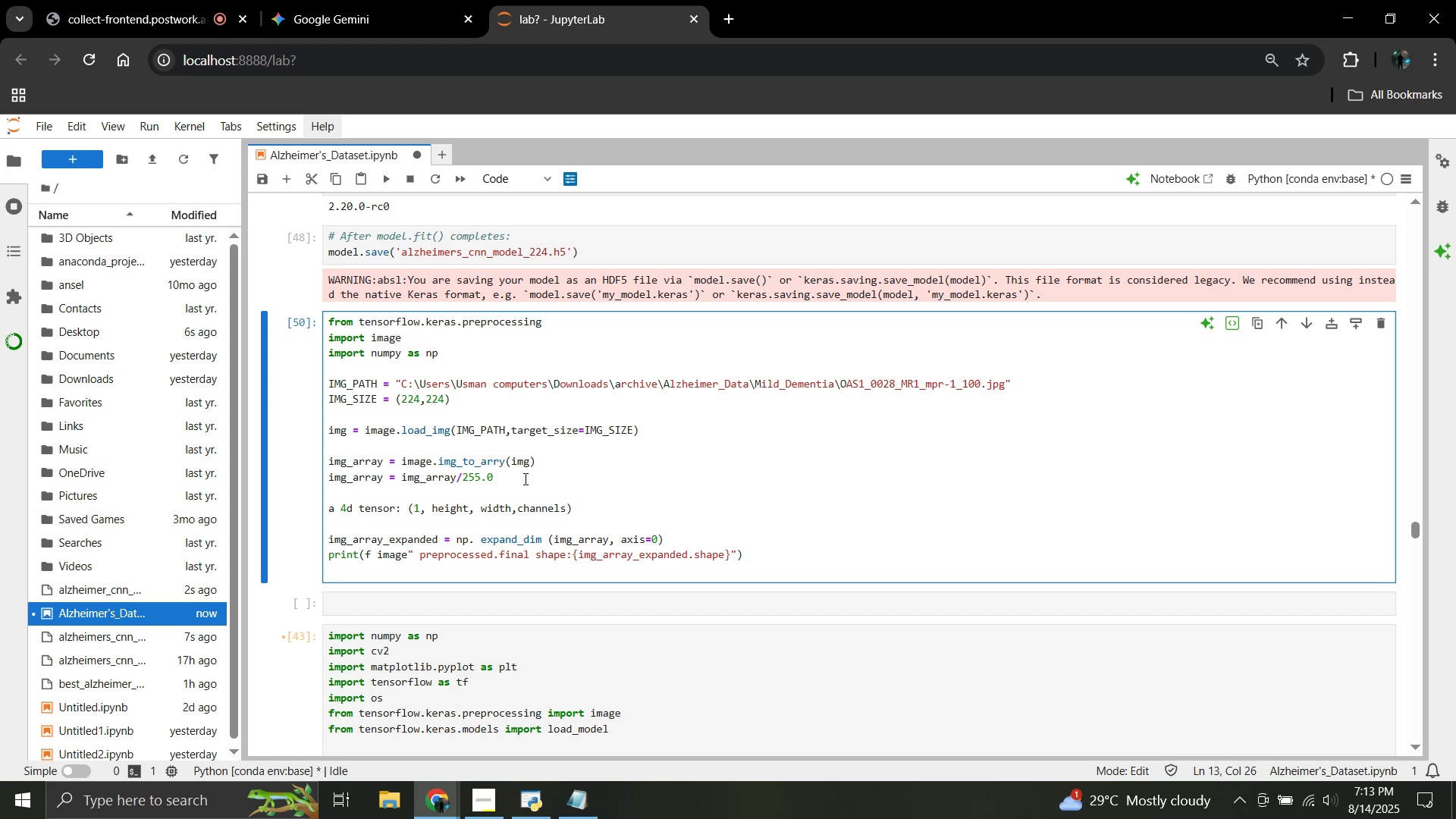 
hold_key(key=ArrowRight, duration=0.52)
 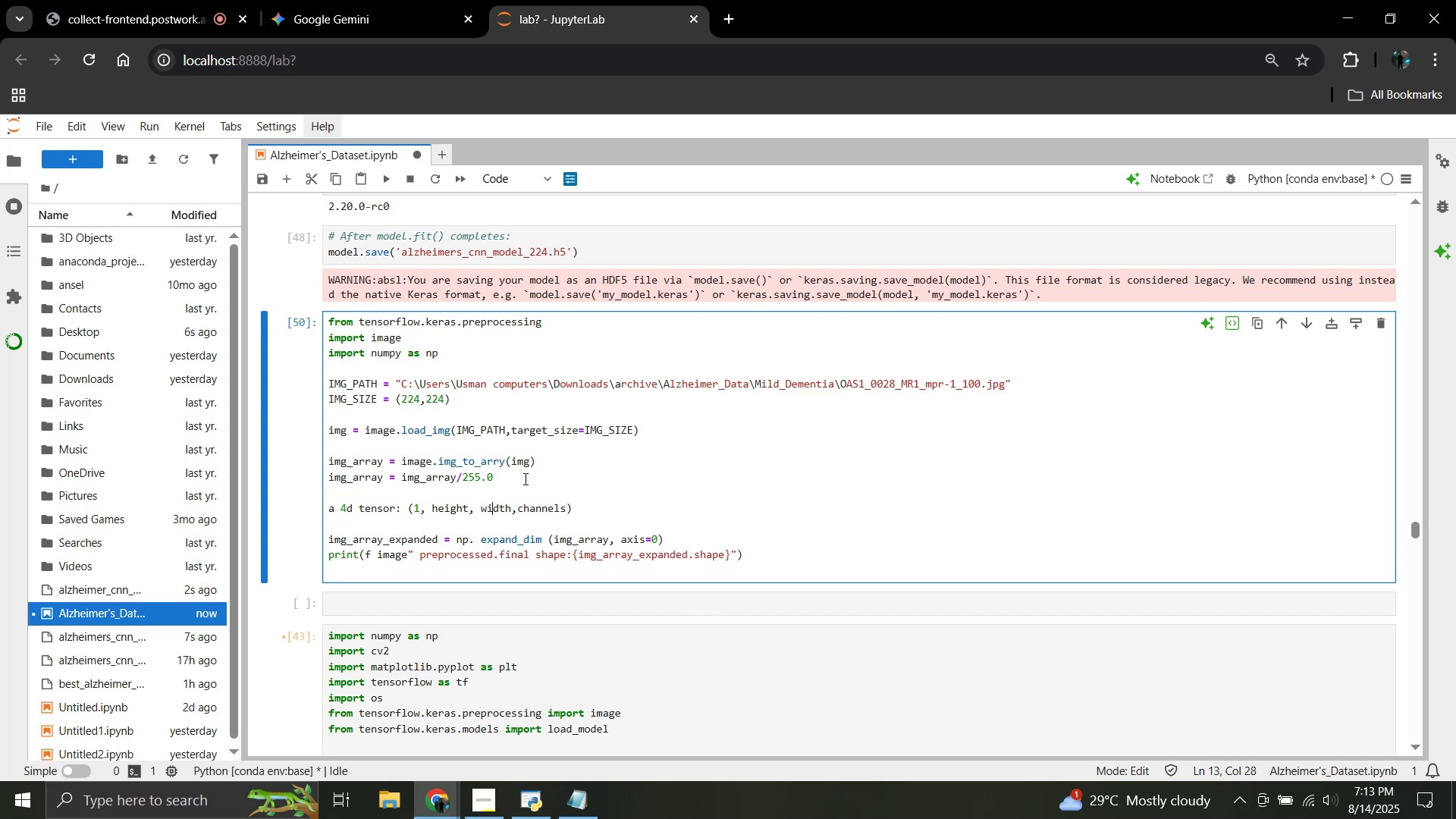 
key(ArrowRight)
 